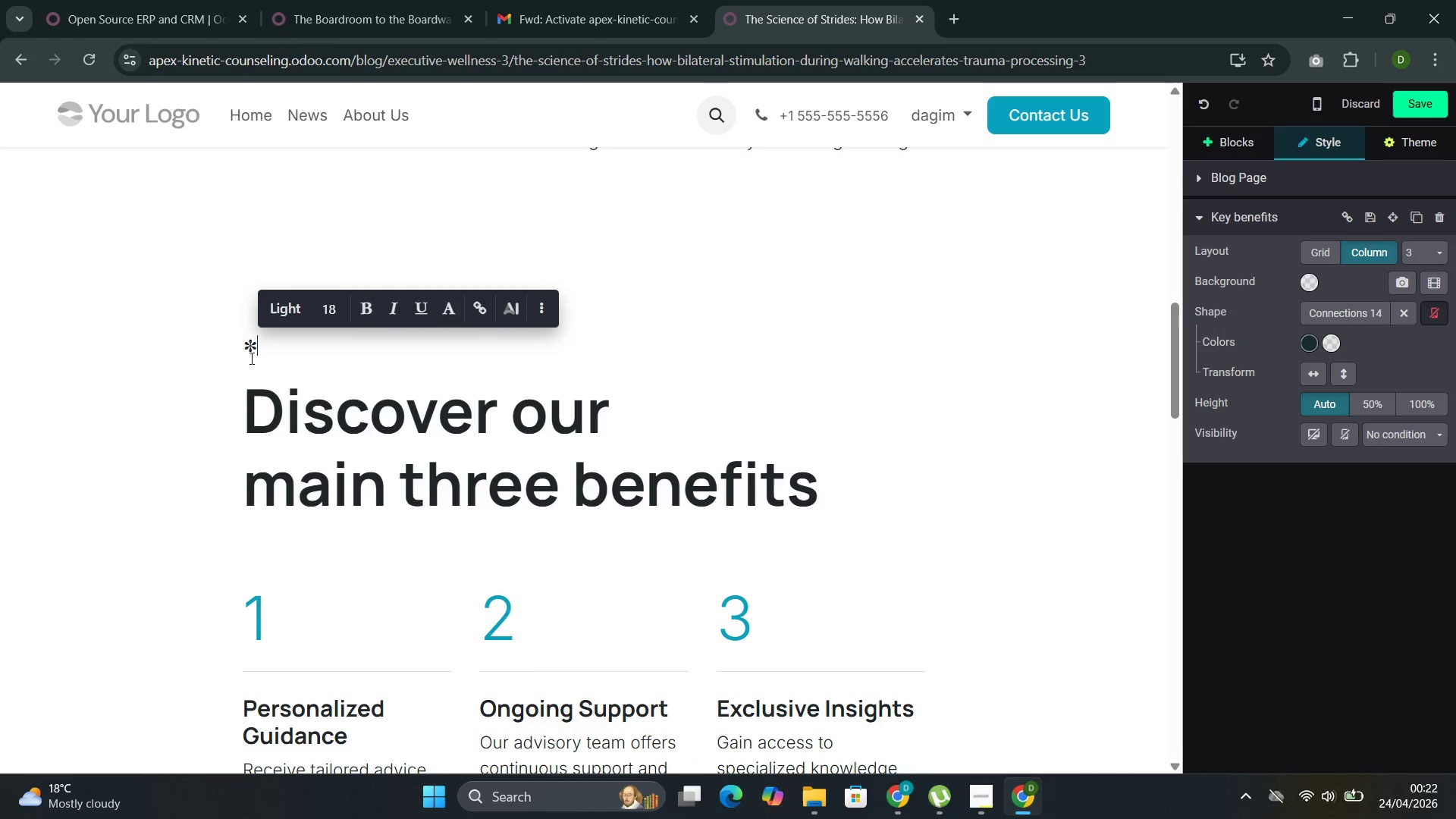 
key(Backspace)
 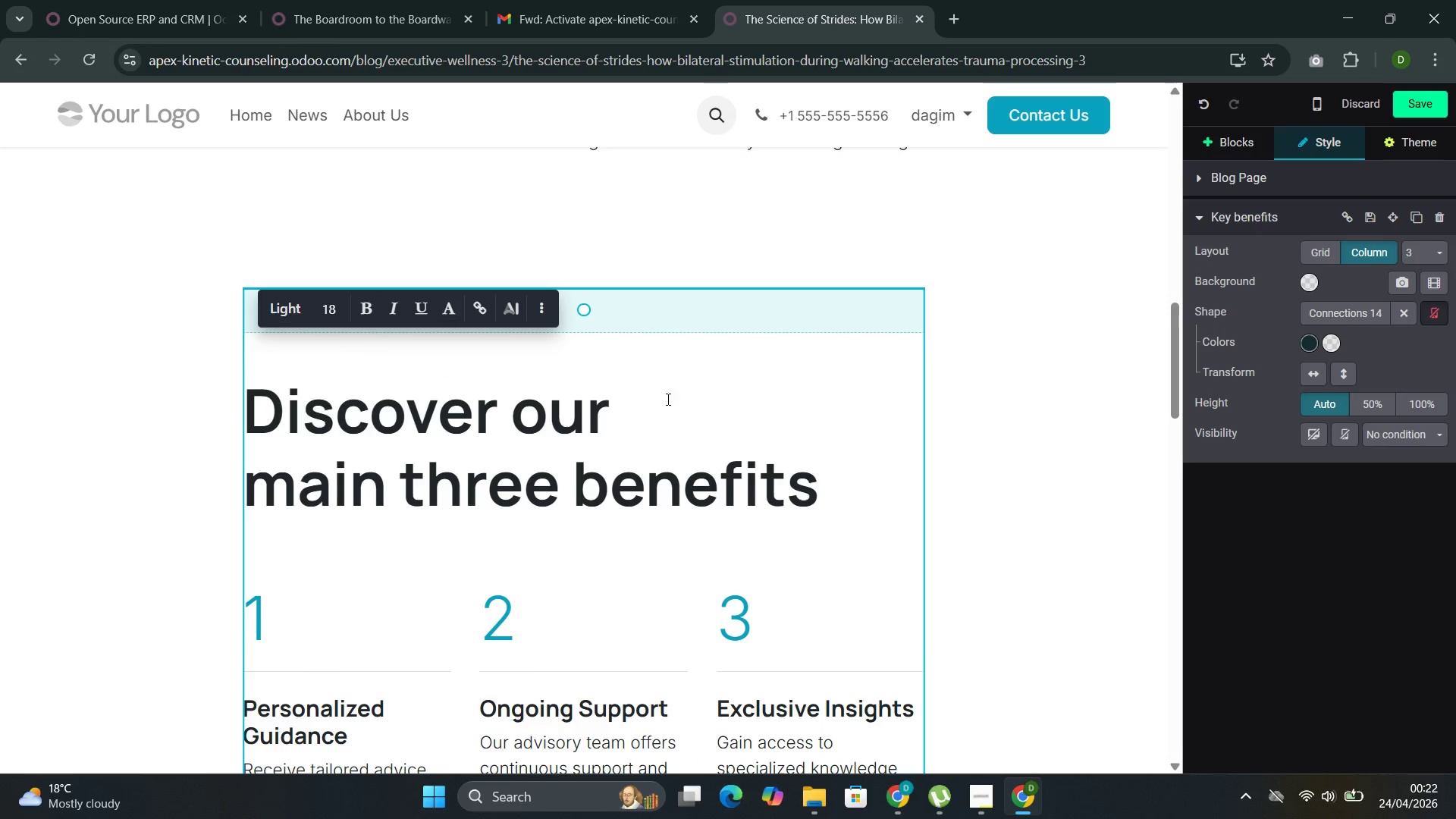 
left_click_drag(start_coordinate=[814, 485], to_coordinate=[243, 438])
 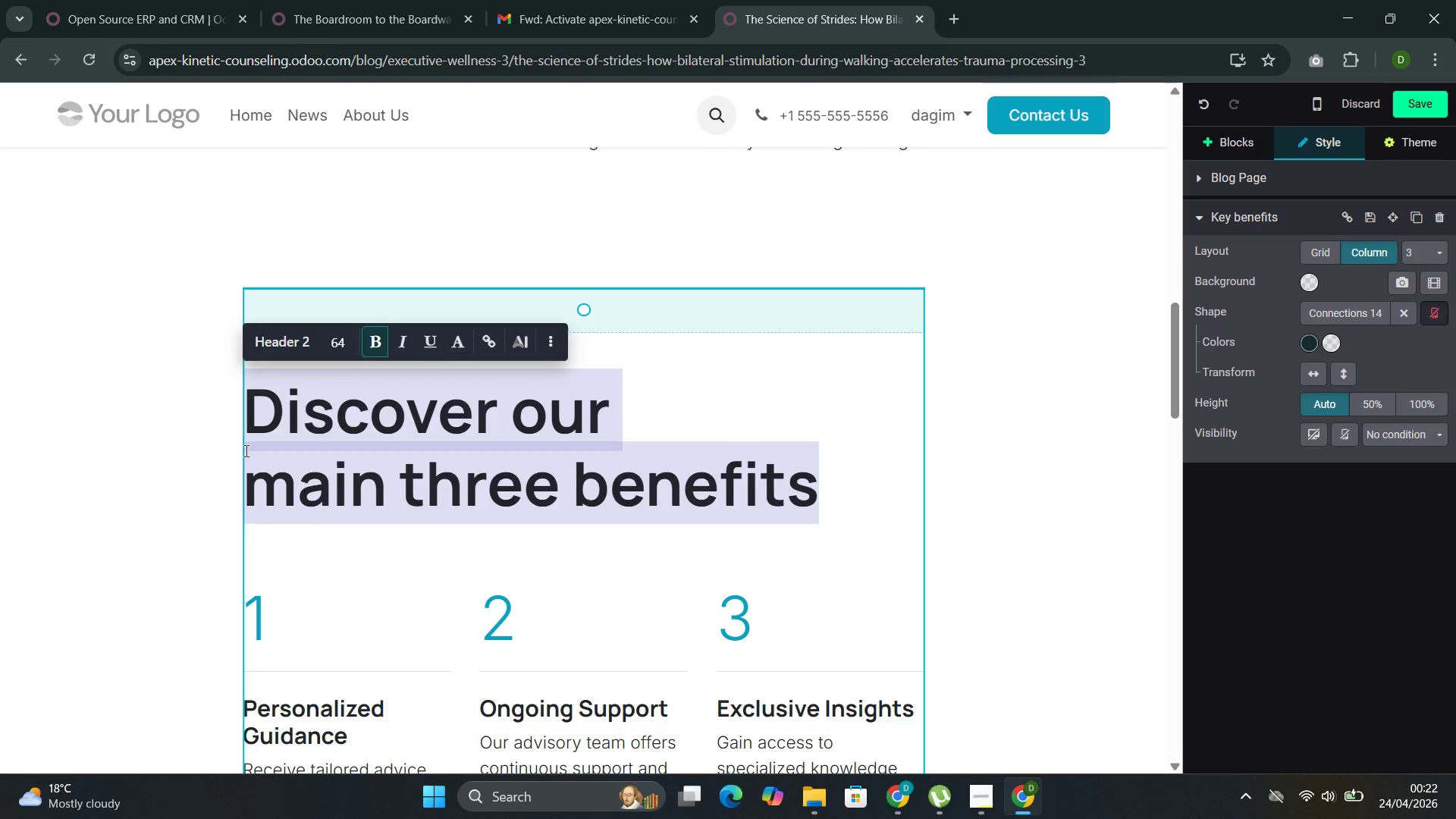 
key(Backspace)
key(Backspace)
type(Ew)
key(Backspace)
key(Backspace)
type(Rea)
key(Backspace)
type(search D)
key(Backspace)
type(suggesy)
key(Backspace)
type(ts several mechanisms through which bilateral stimi)
key(Backspace)
type(ulation facilitates po)
key(Backspace)
type(rocessing)
 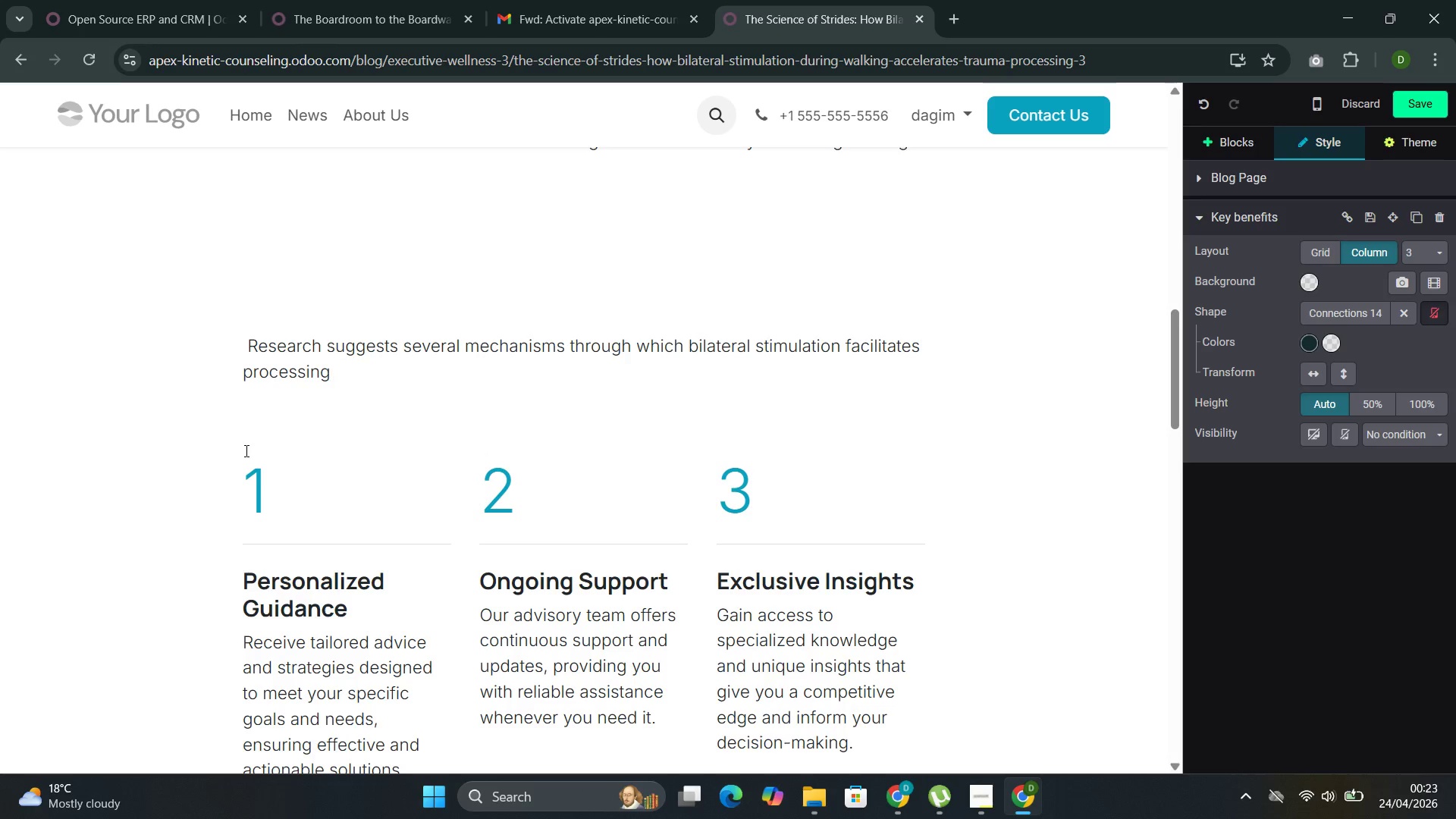 
wait(6.56)
 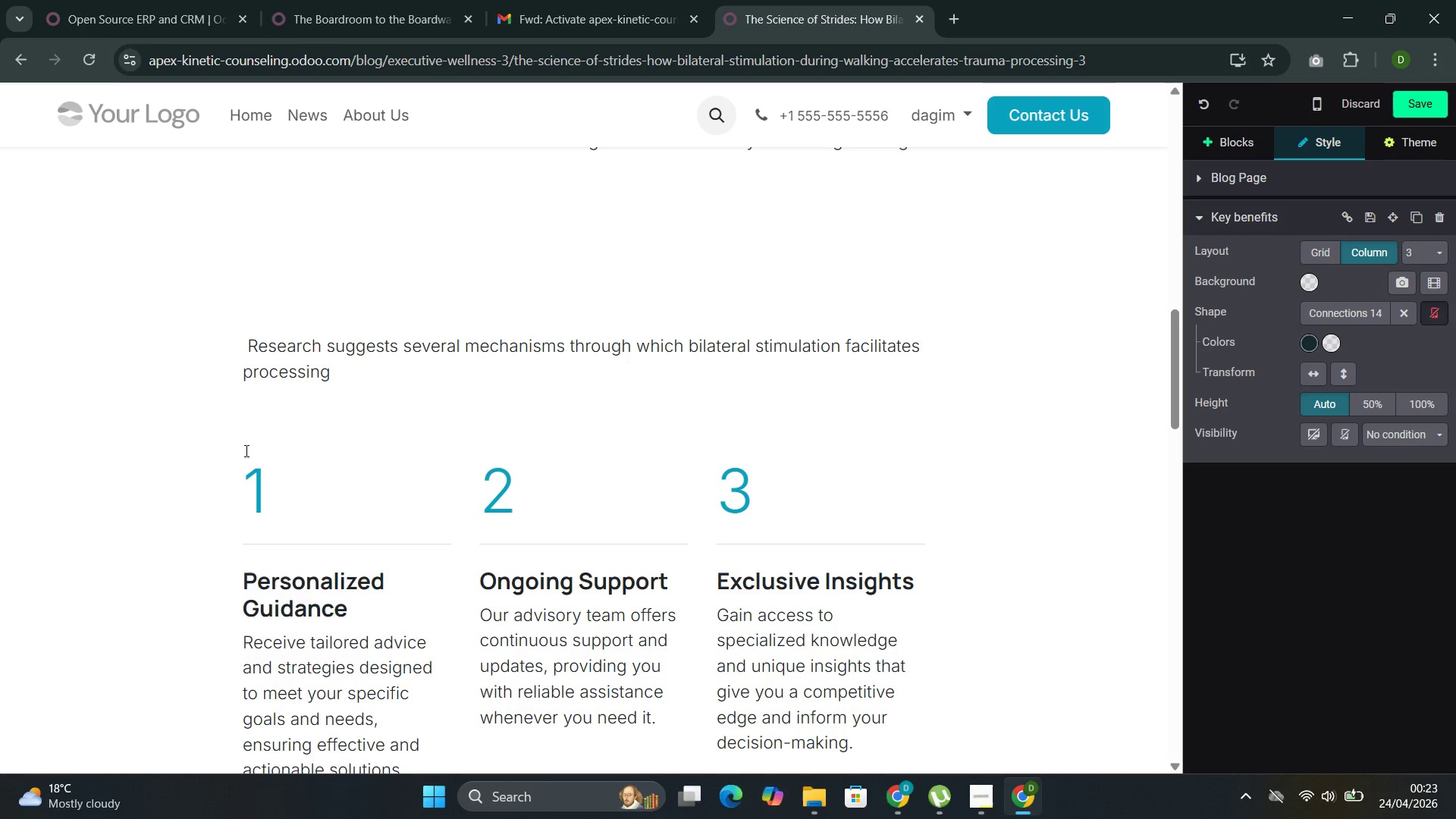 
left_click([253, 344])
 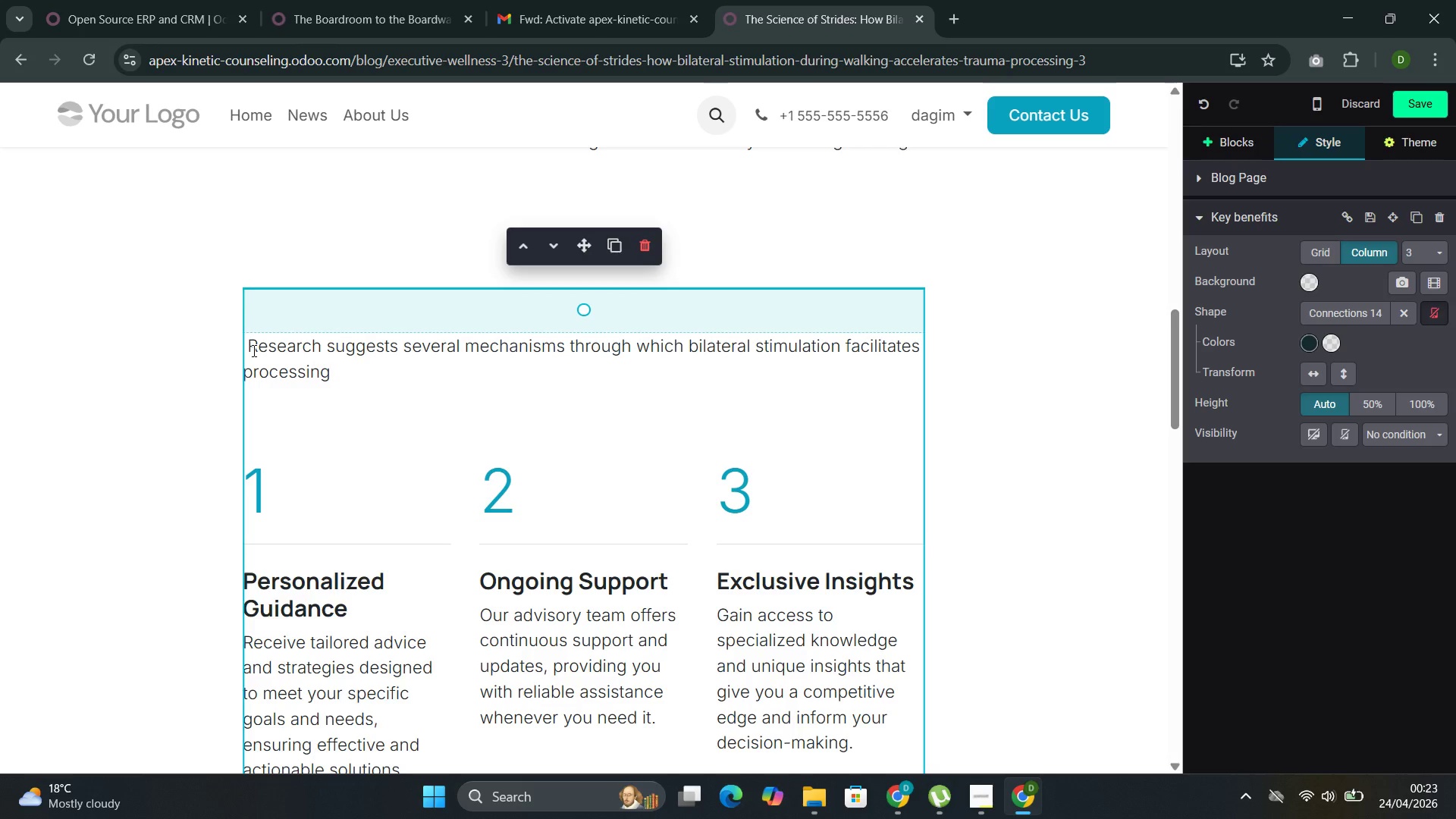 
key(Backspace)
 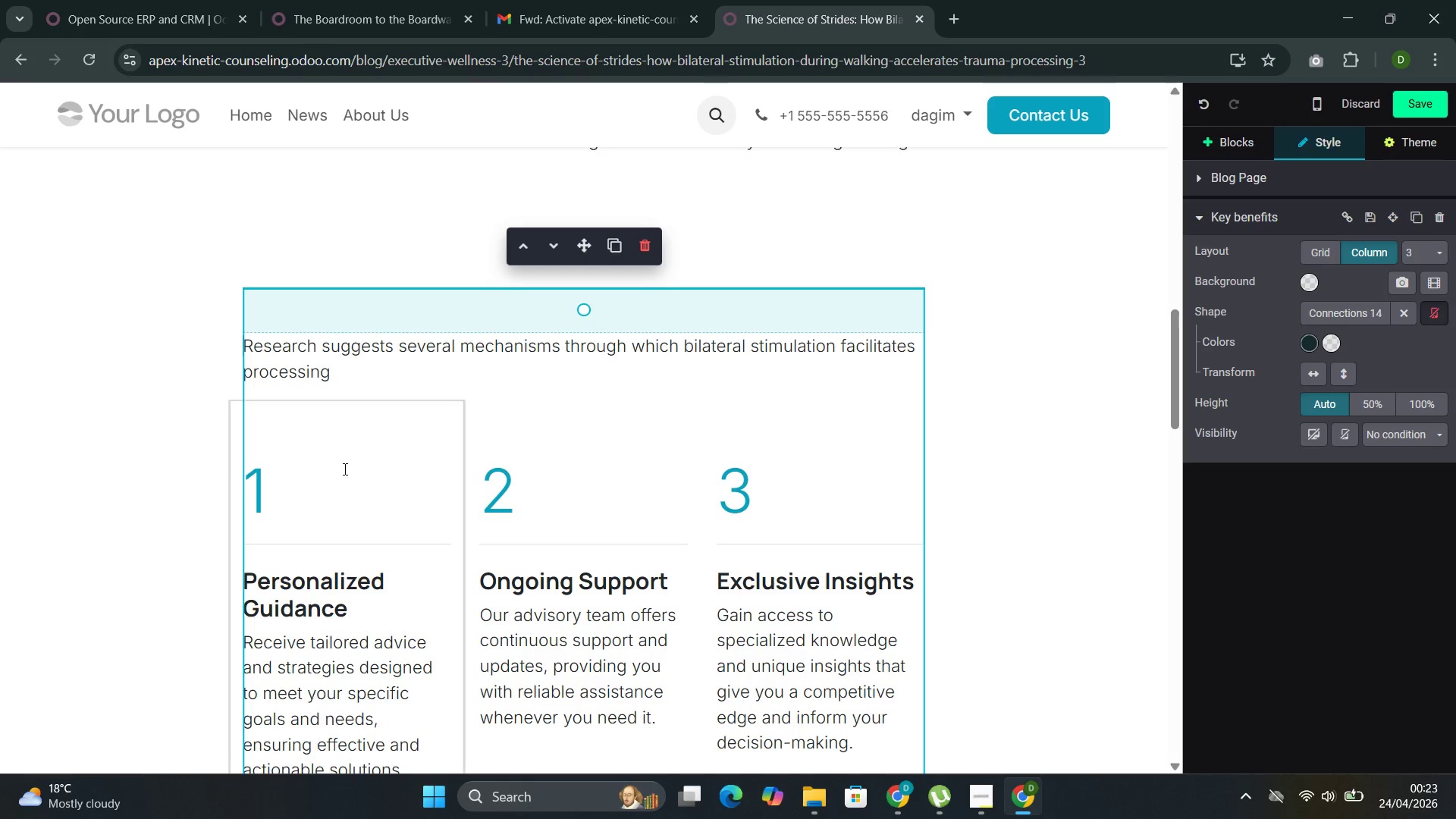 
left_click([381, 435])
 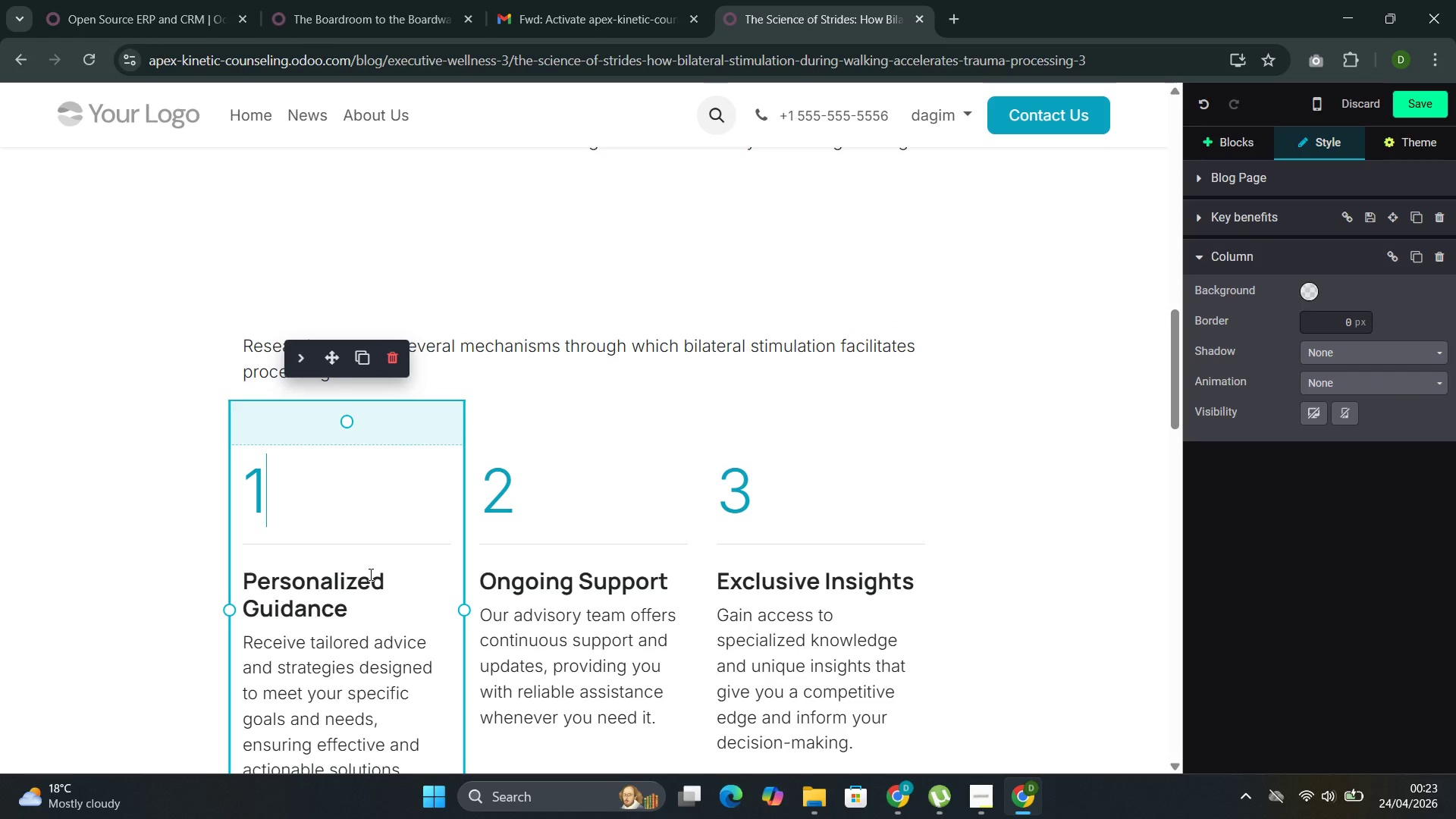 
scroll: coordinate [369, 574], scroll_direction: down, amount: 1.0
 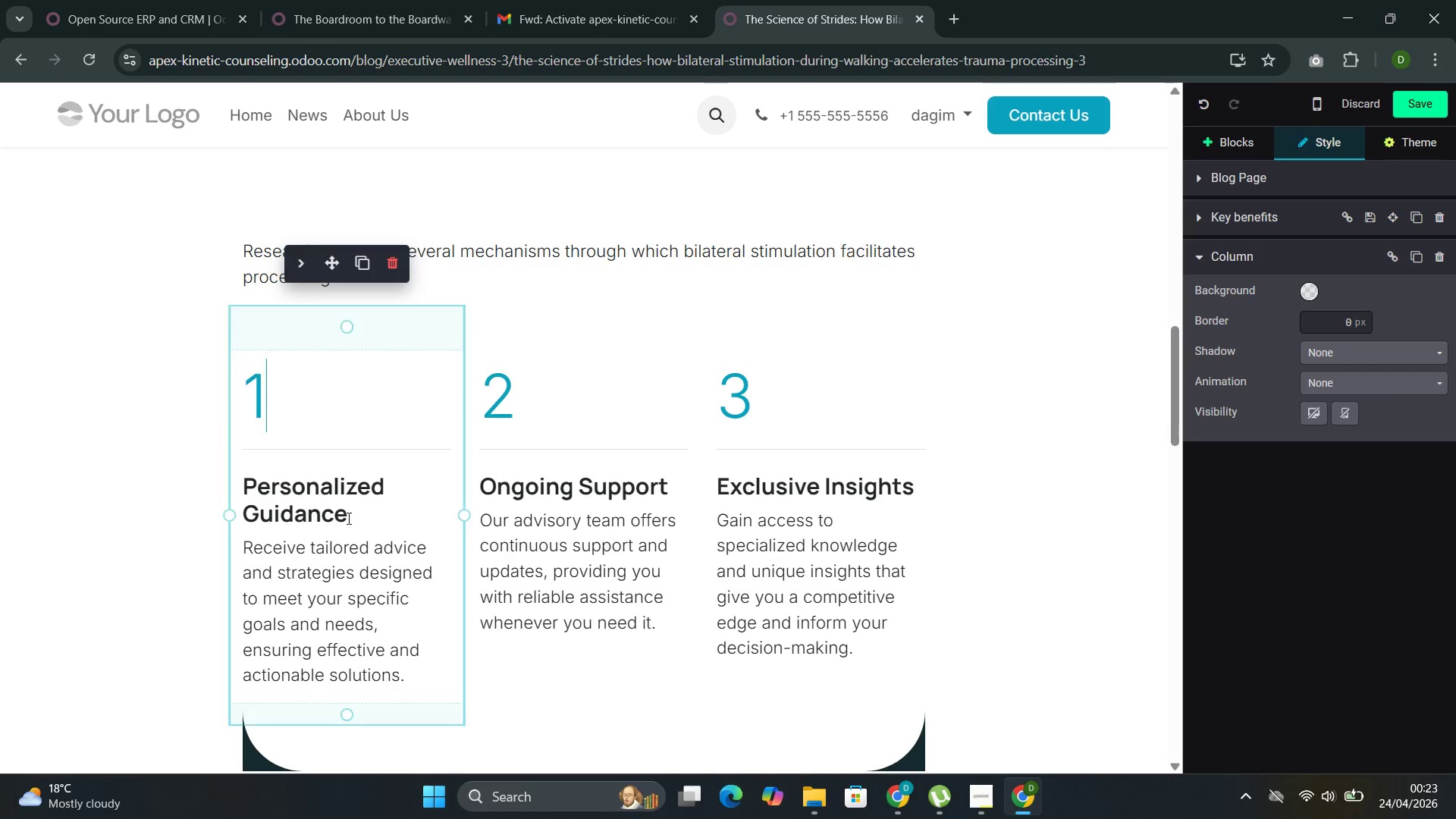 
left_click_drag(start_coordinate=[350, 516], to_coordinate=[246, 487])
 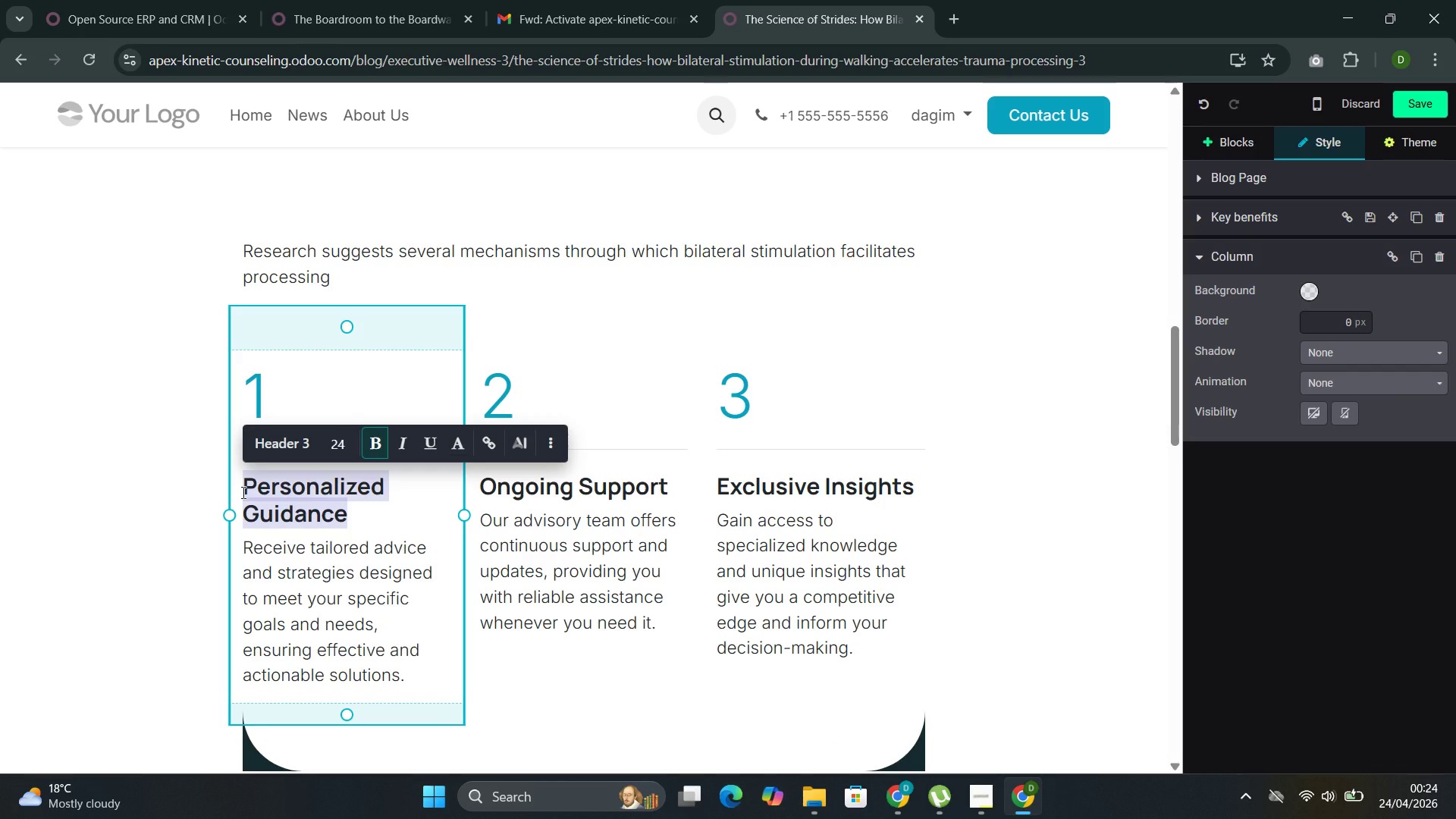 
type(Working memory taxation)
 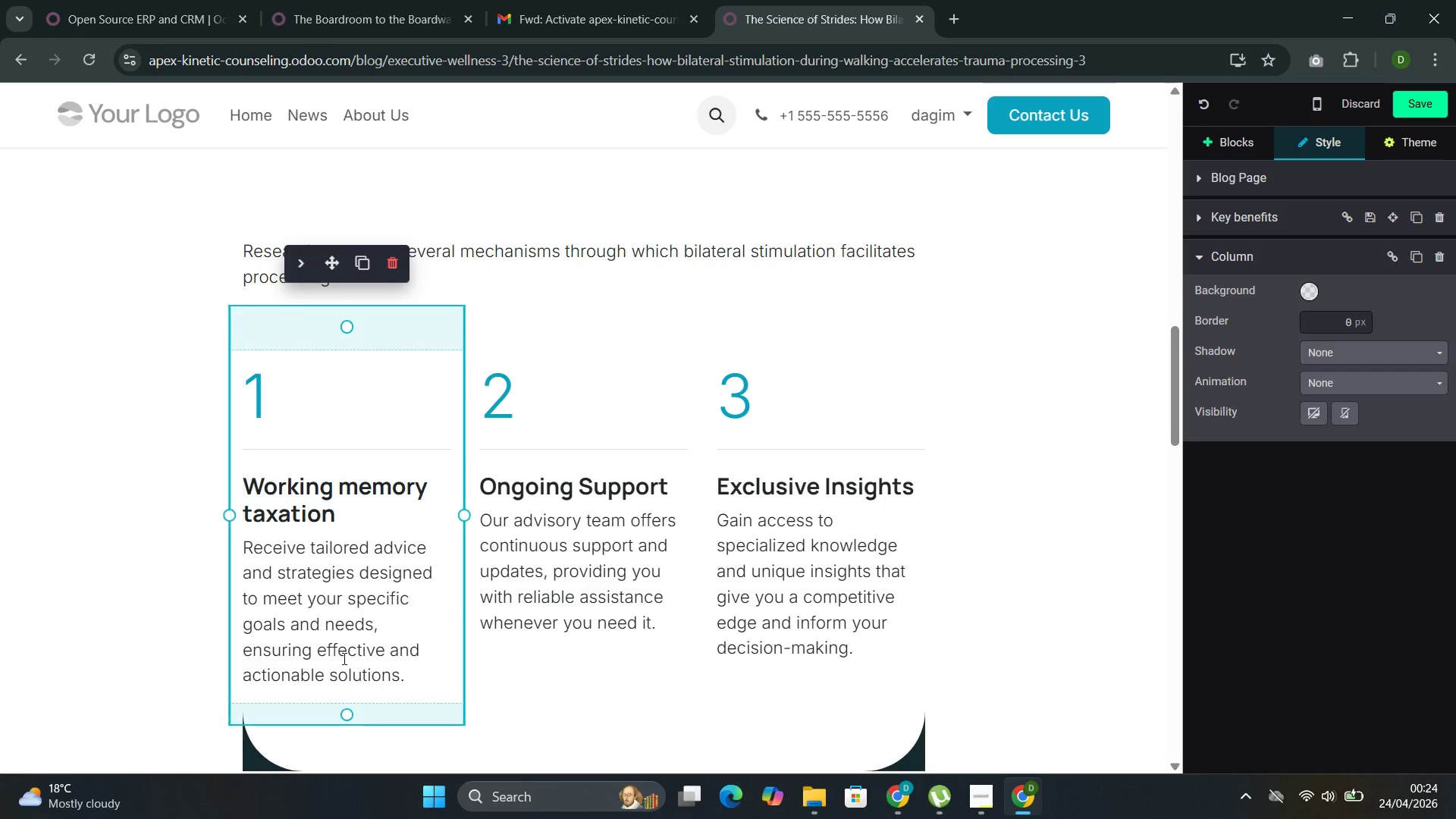 
left_click_drag(start_coordinate=[431, 680], to_coordinate=[265, 543])
 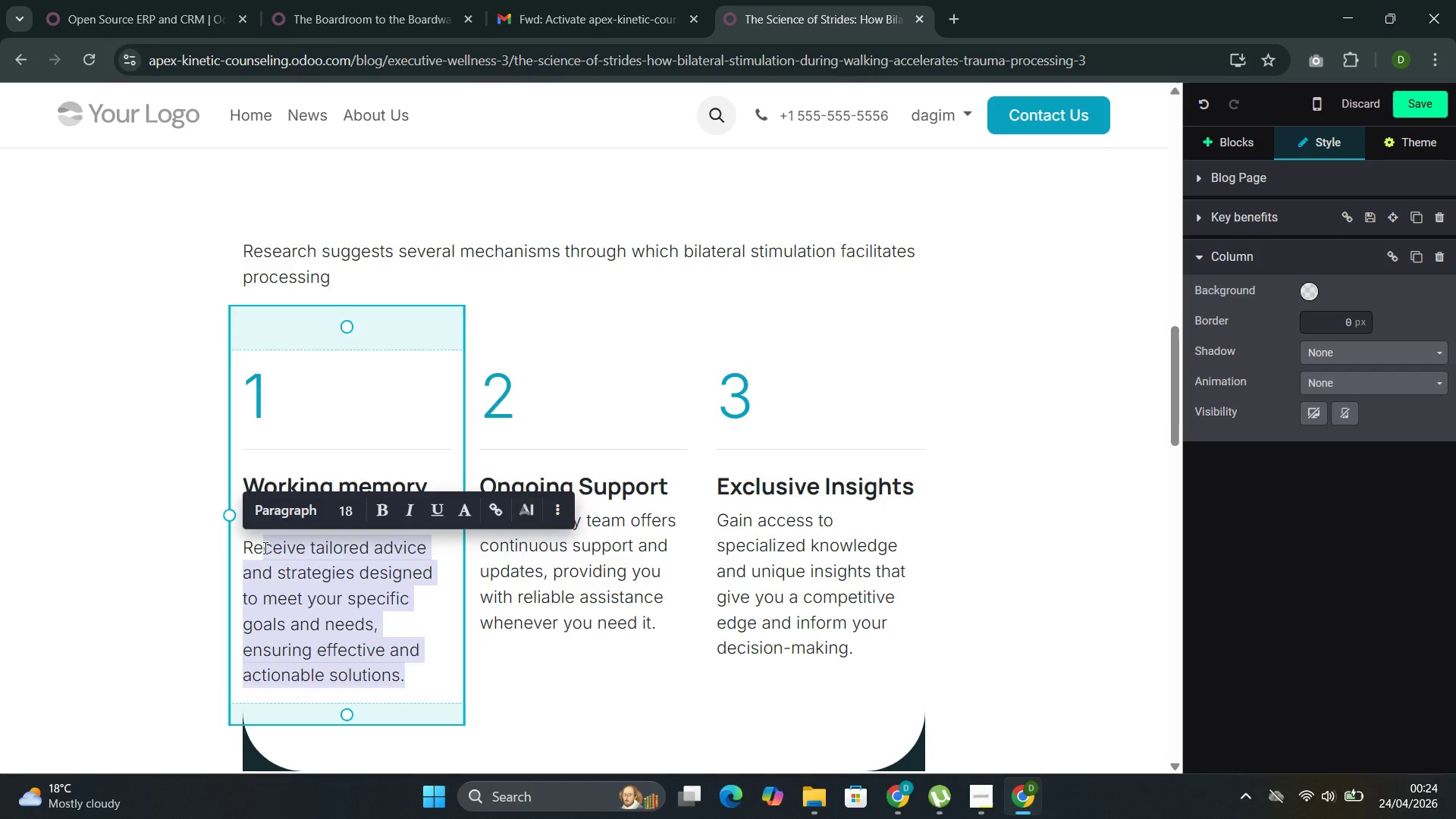 
key(Backspace)
key(Backspace)
key(Backspace)
type(The dual atteb)
key(Backspace)
type(ntion require to ealk)
 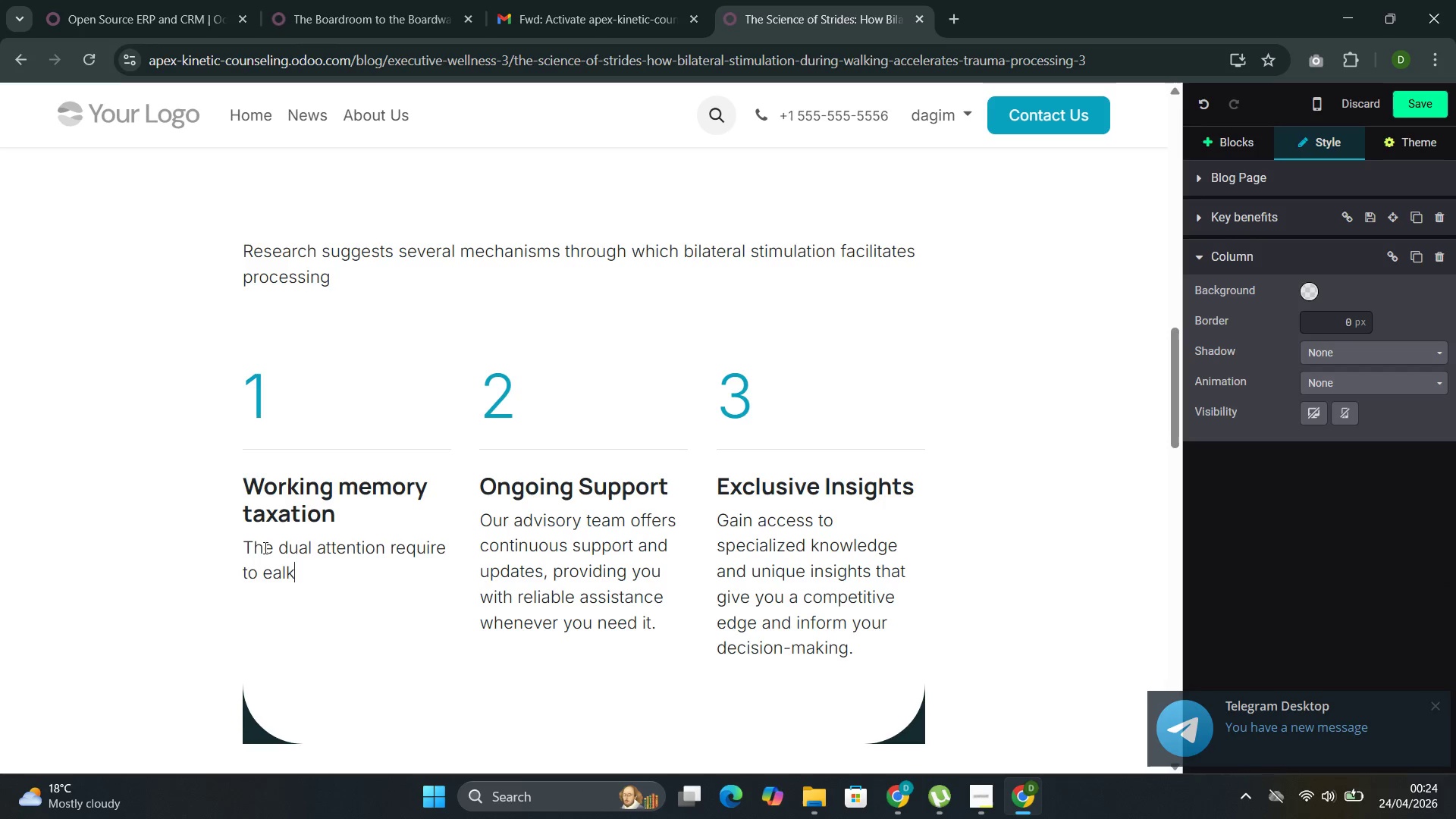 
key(ArrowLeft)
 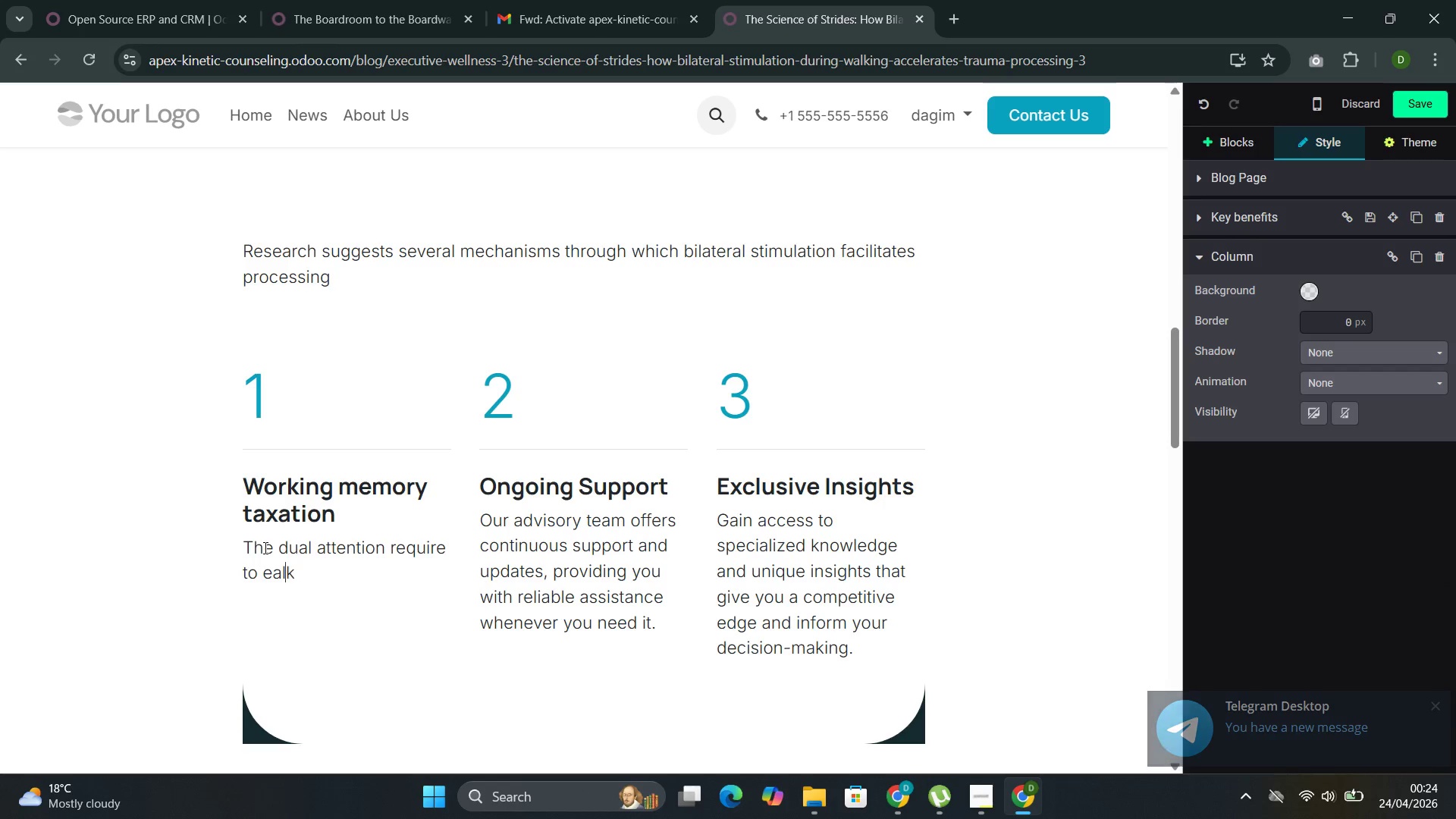 
key(ArrowLeft)
 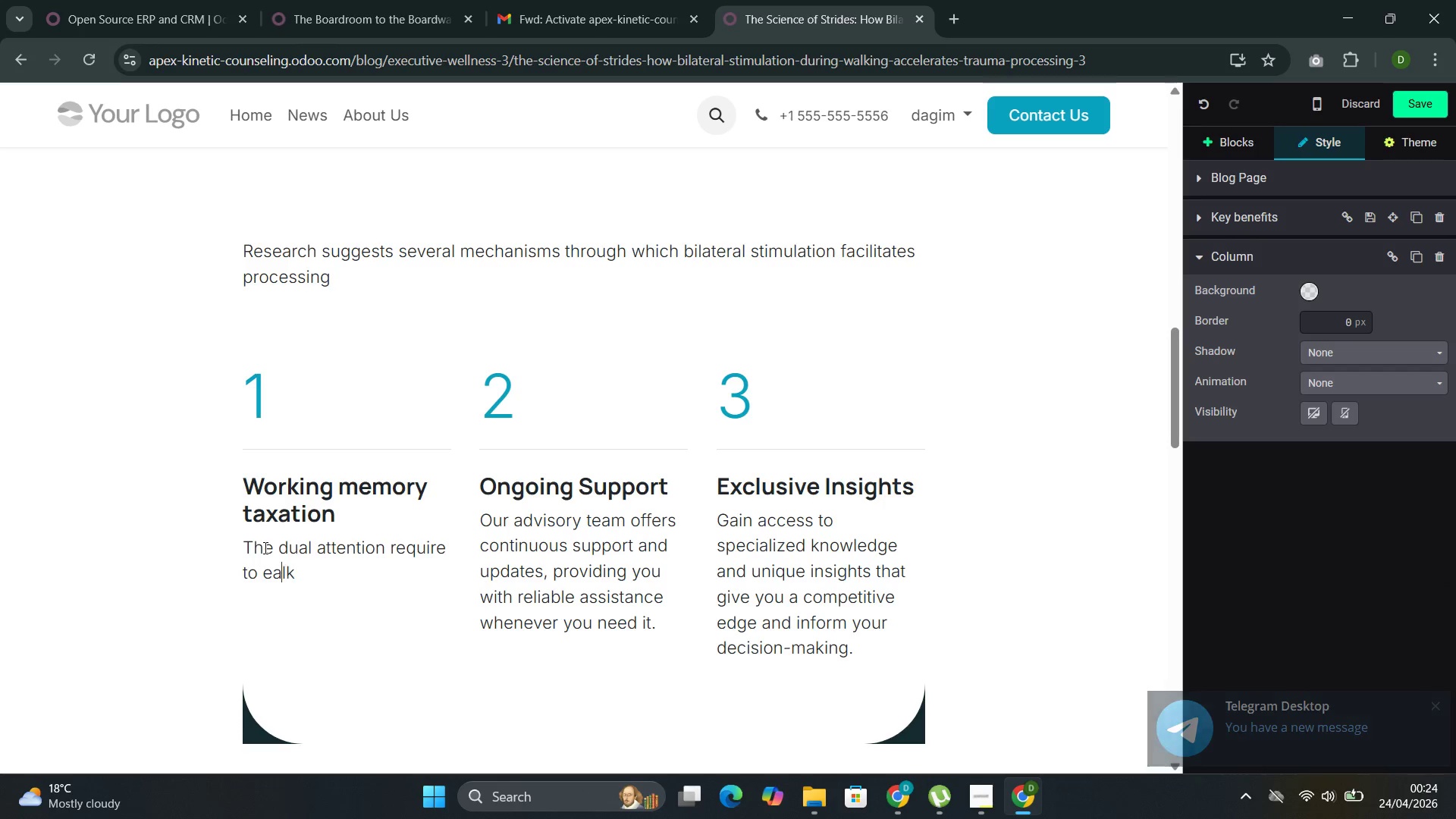 
key(ArrowLeft)
 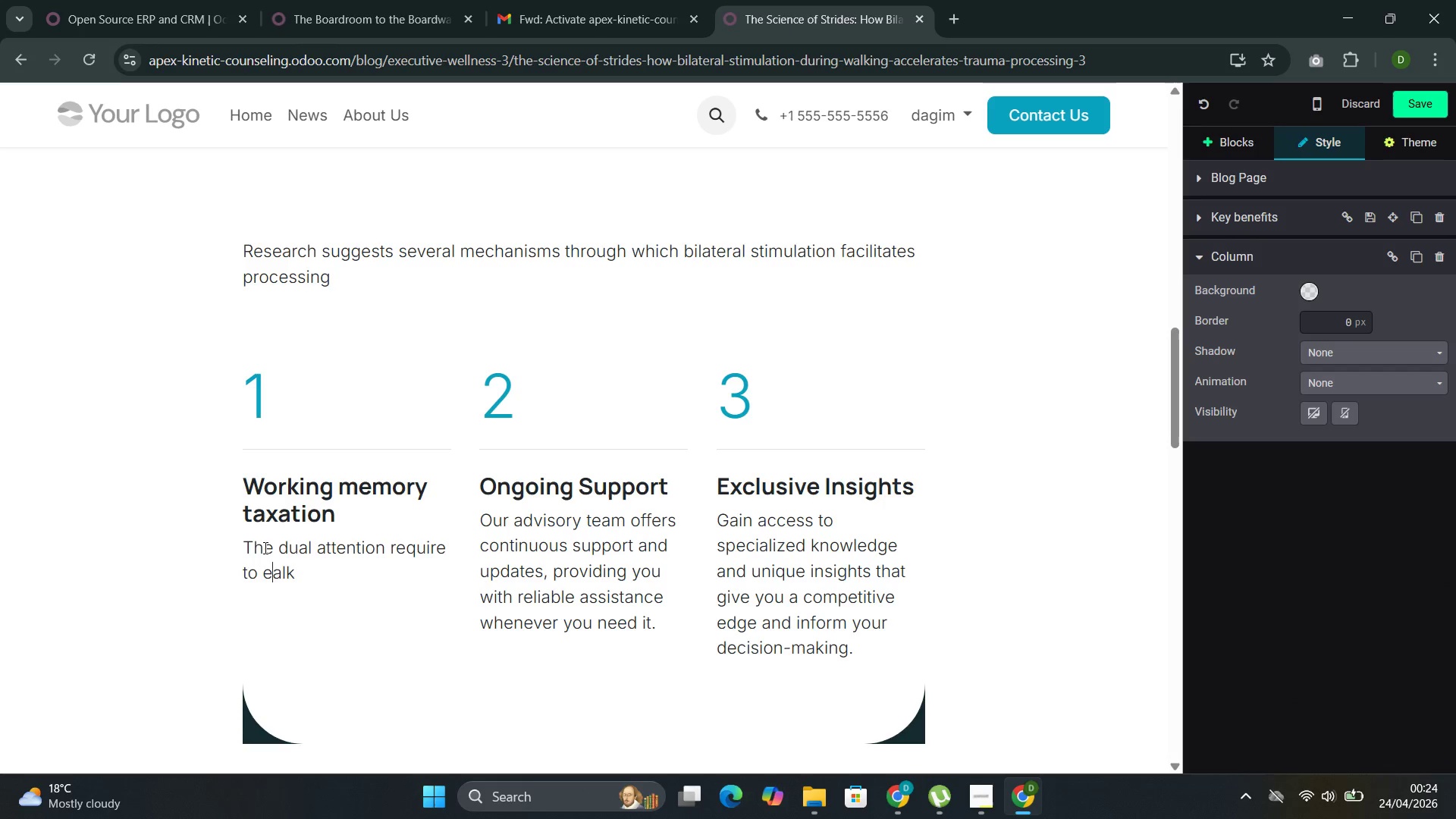 
key(Backspace)
 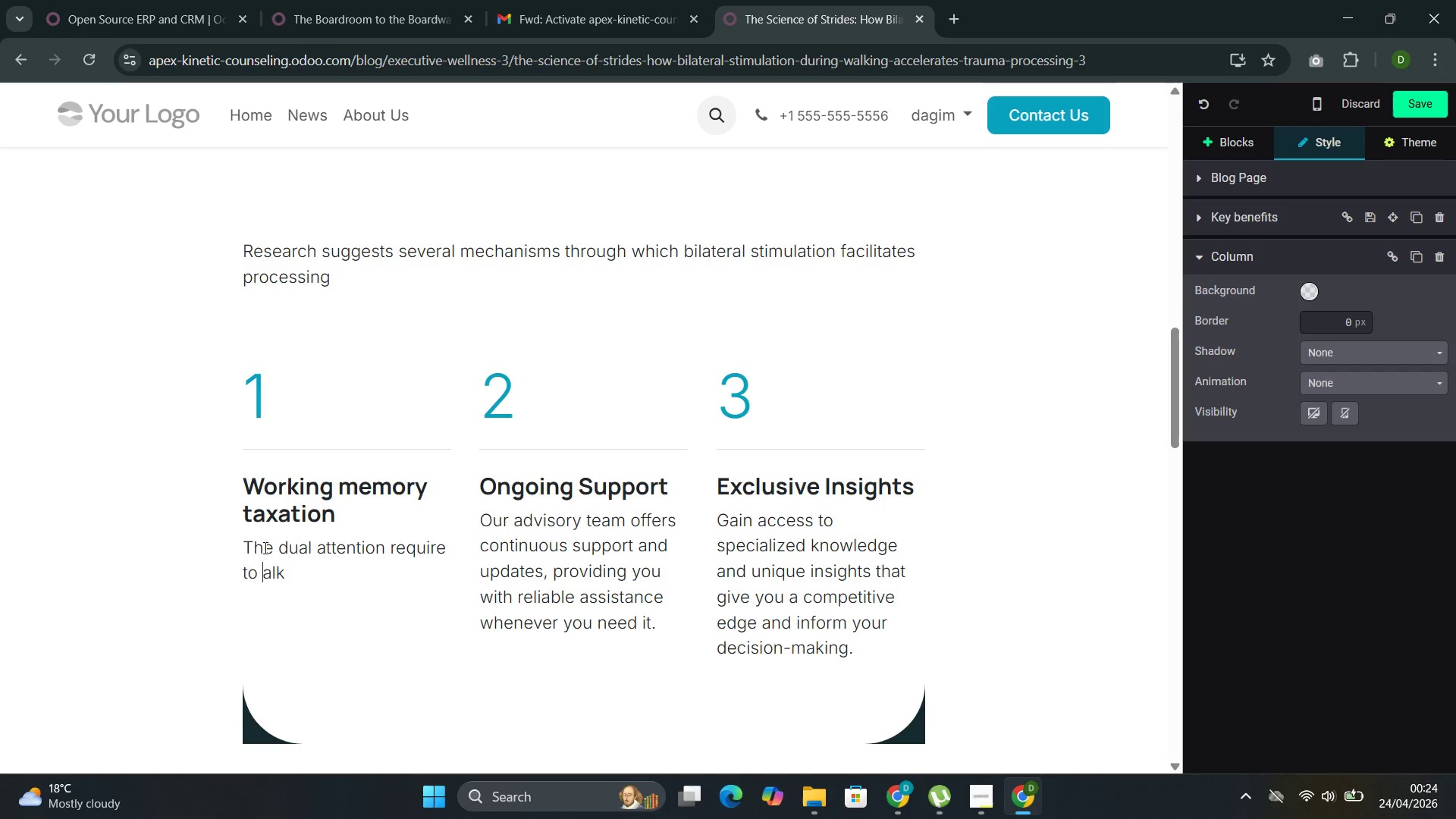 
key(W)
 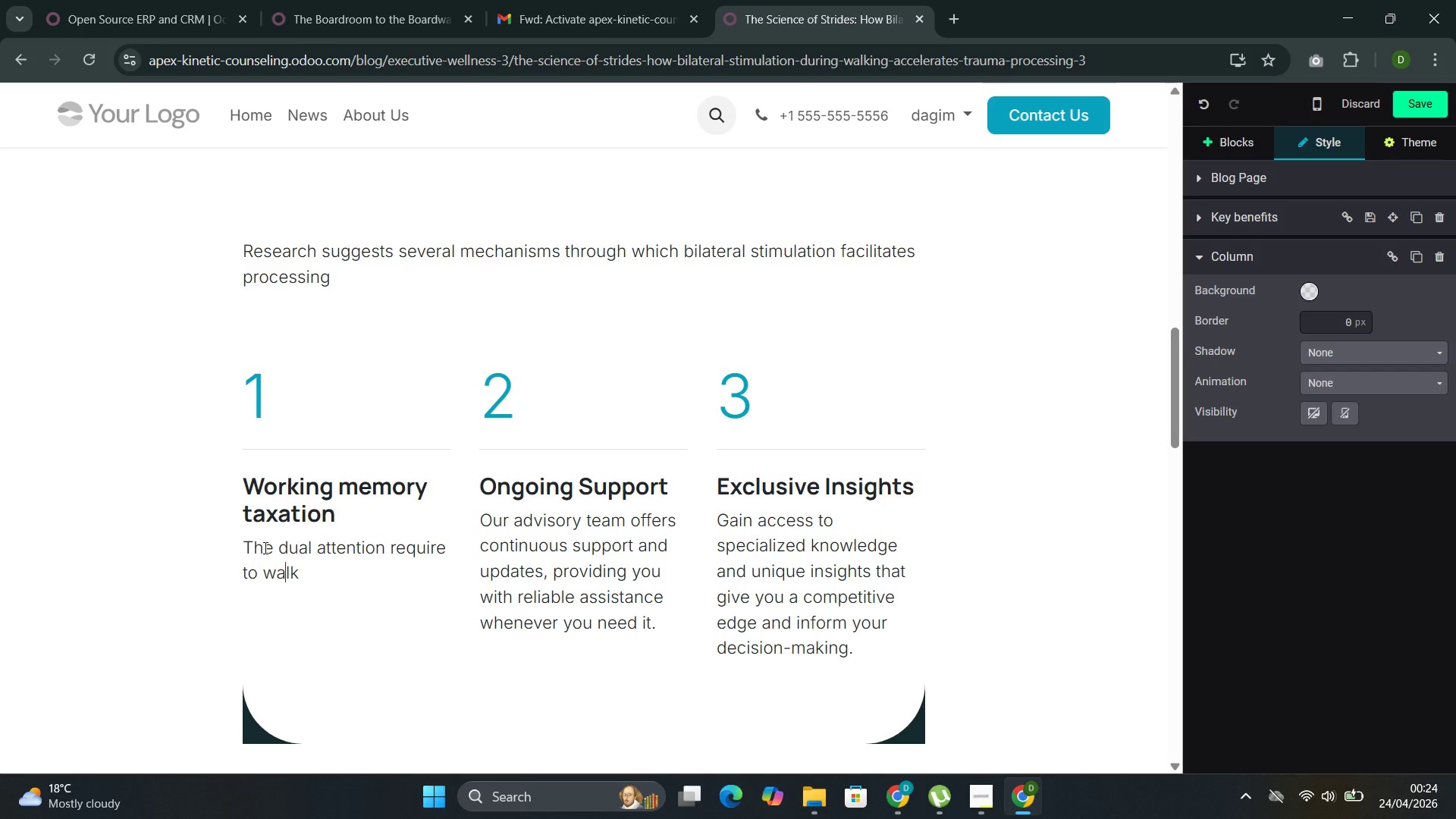 
key(ArrowRight)
 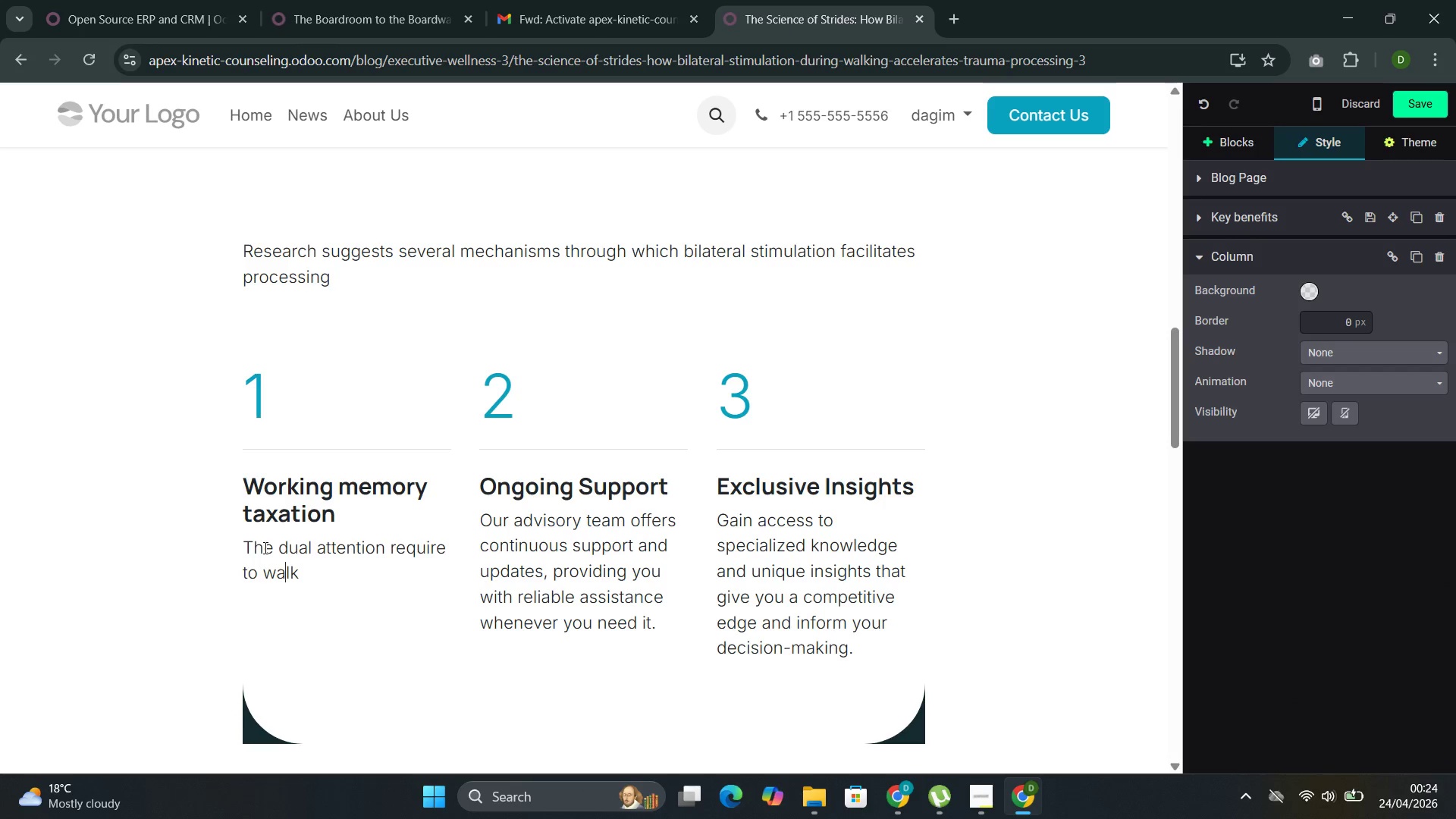 
key(ArrowRight)
 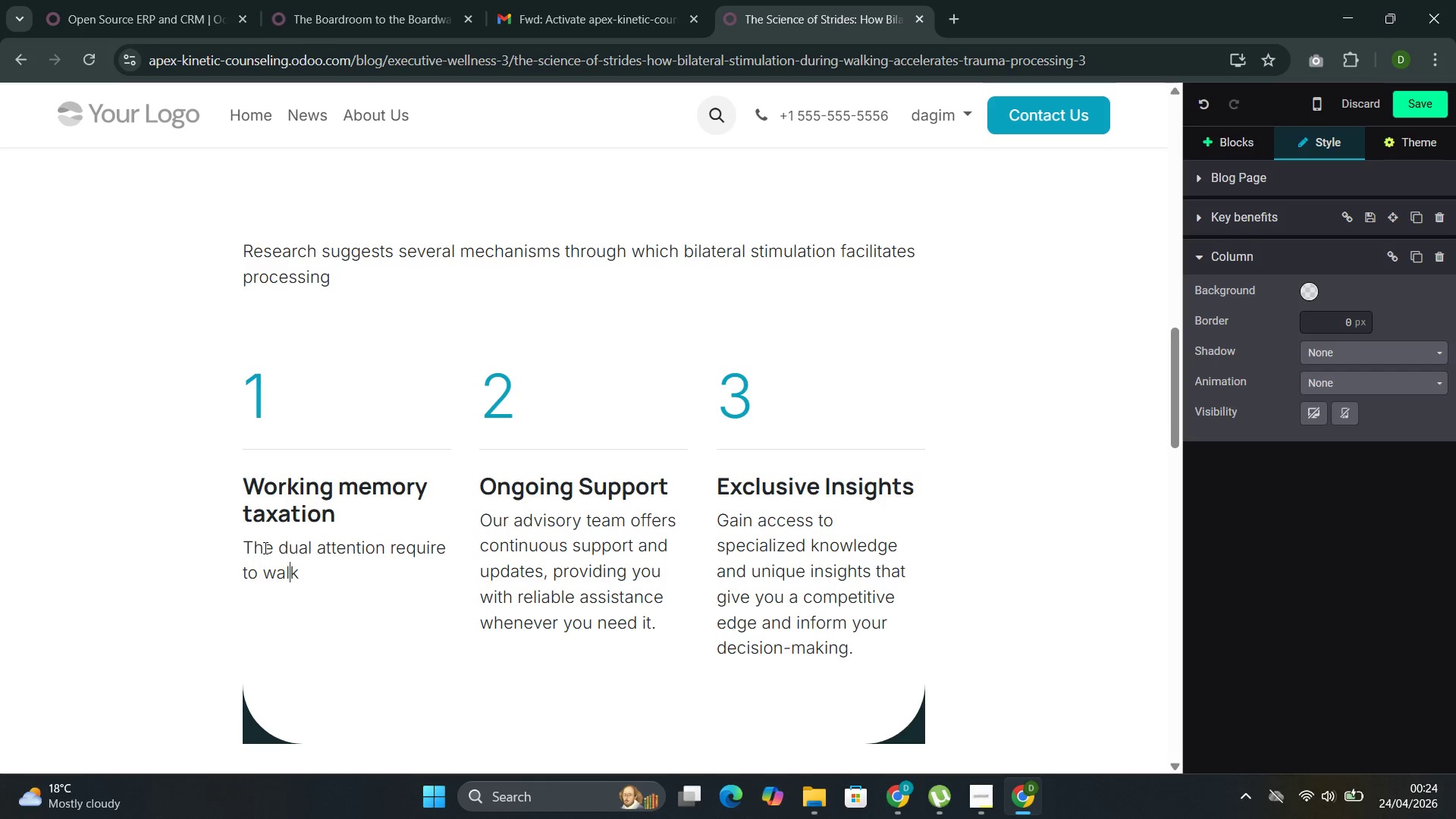 
key(ArrowRight)
 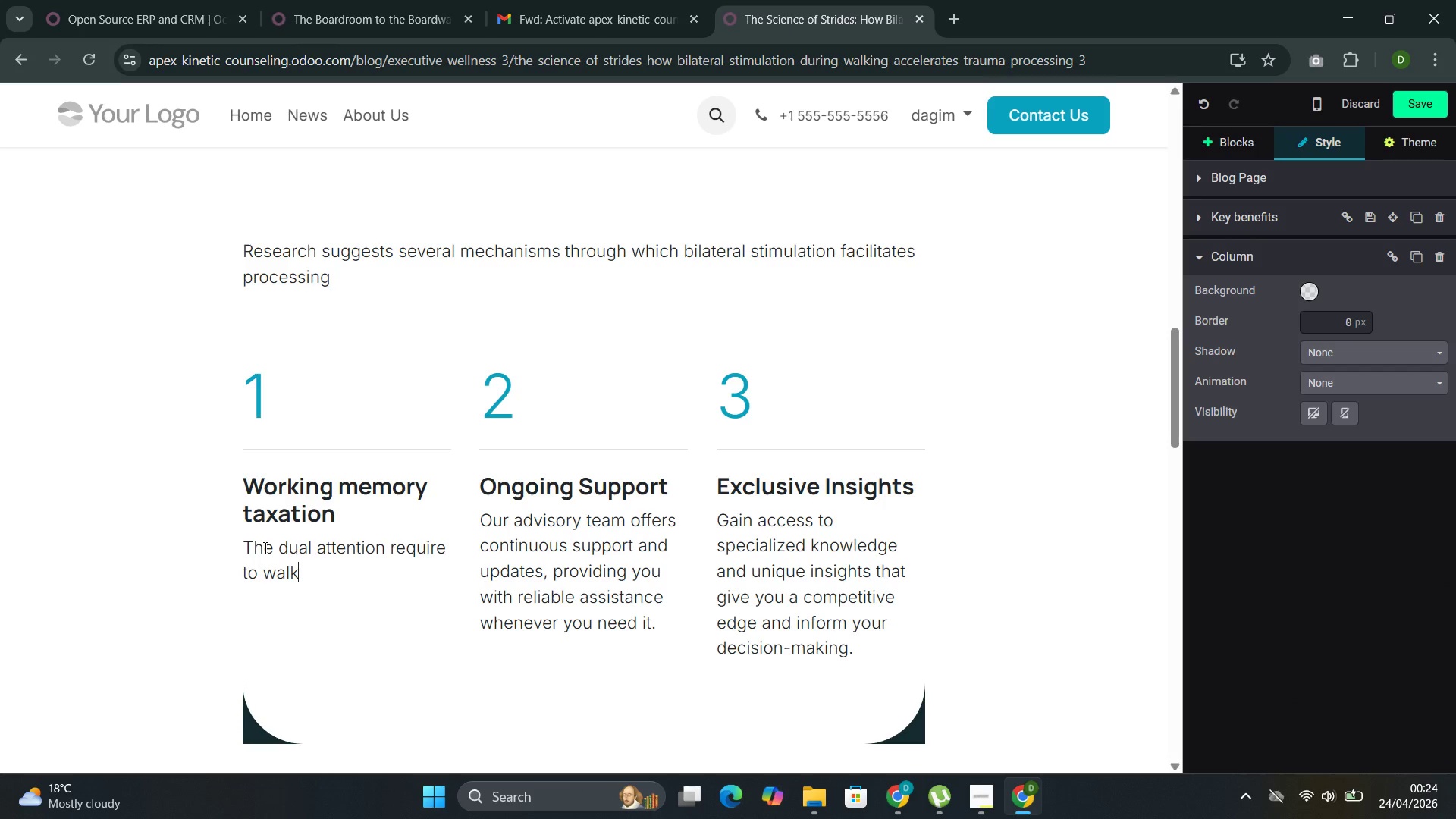 
type( and talk sit)
 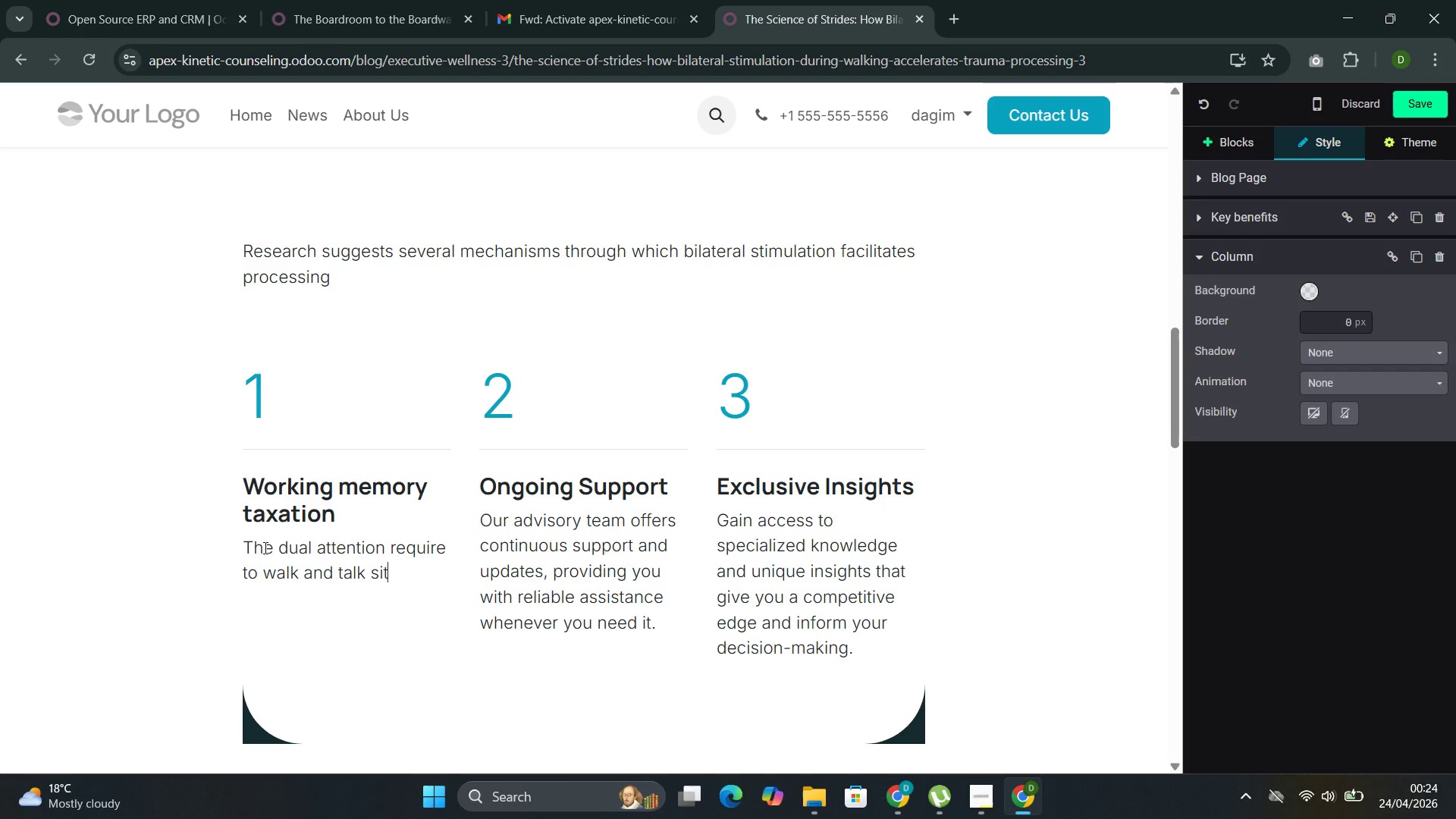 
key(Backspace)
type(mula)
key(Backspace)
type(taneously may reduce the vividness and emotional chan)
key(Backspace)
 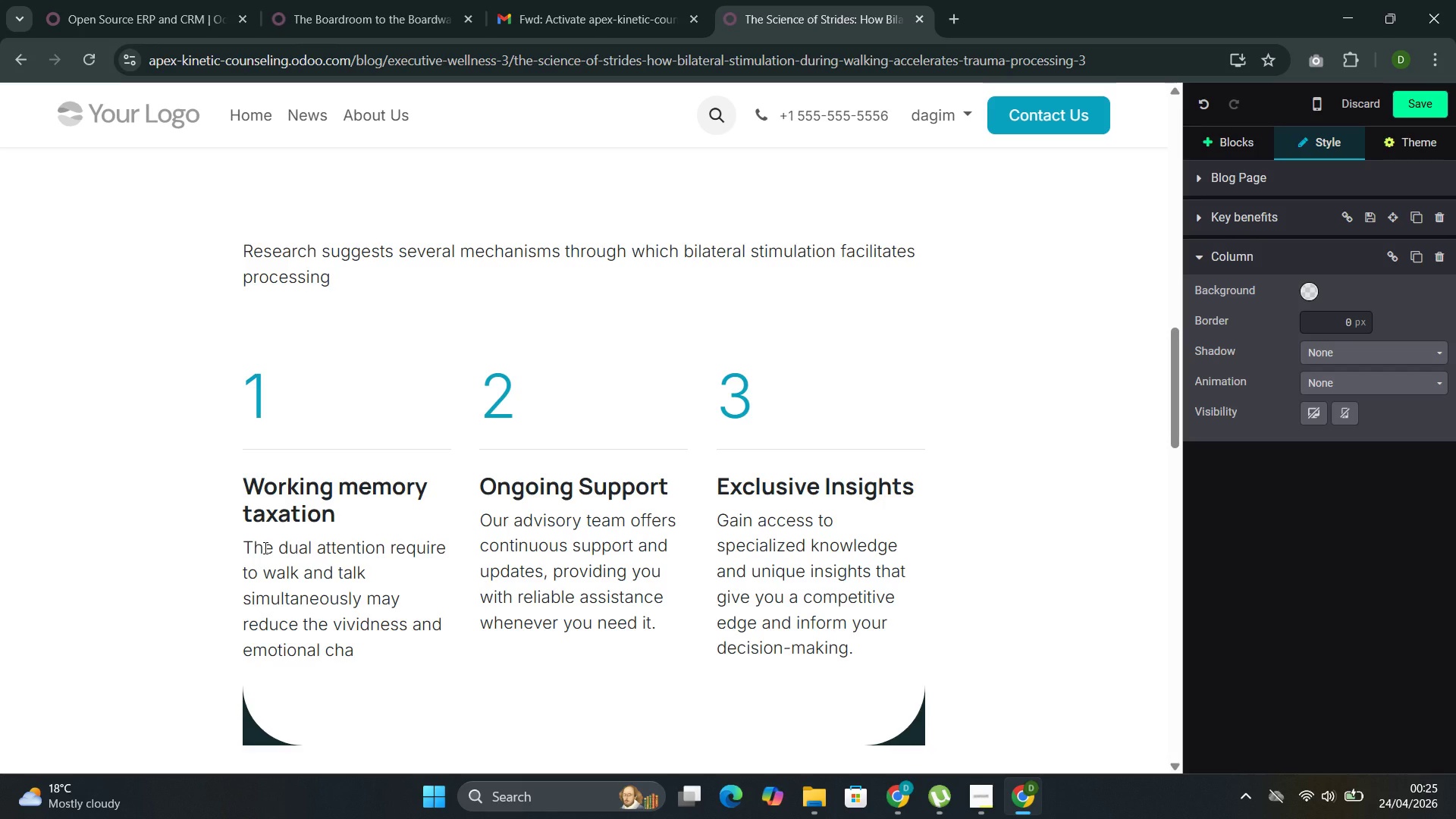 
type(rge of traumatic memories )
 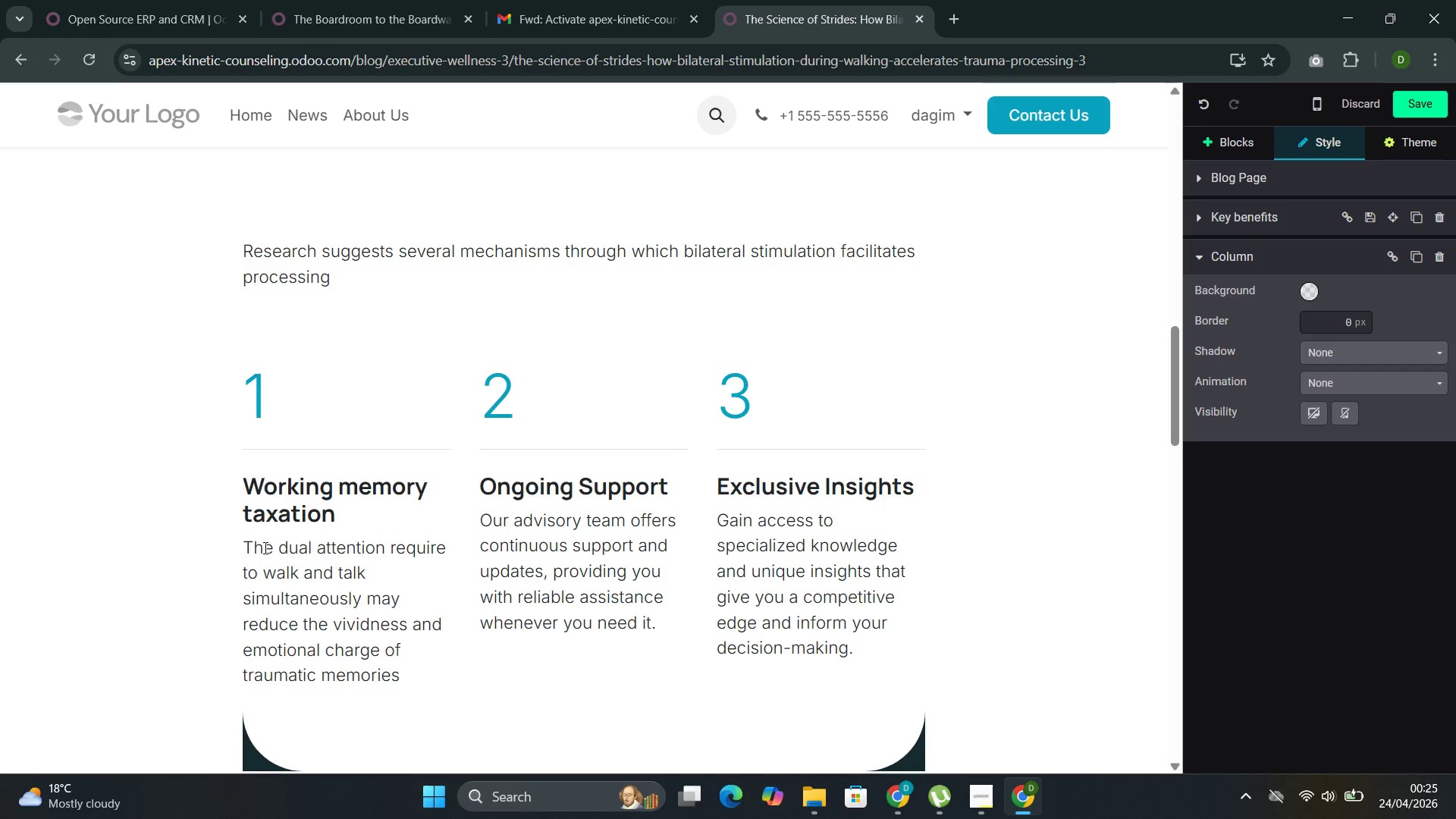 
wait(10.72)
 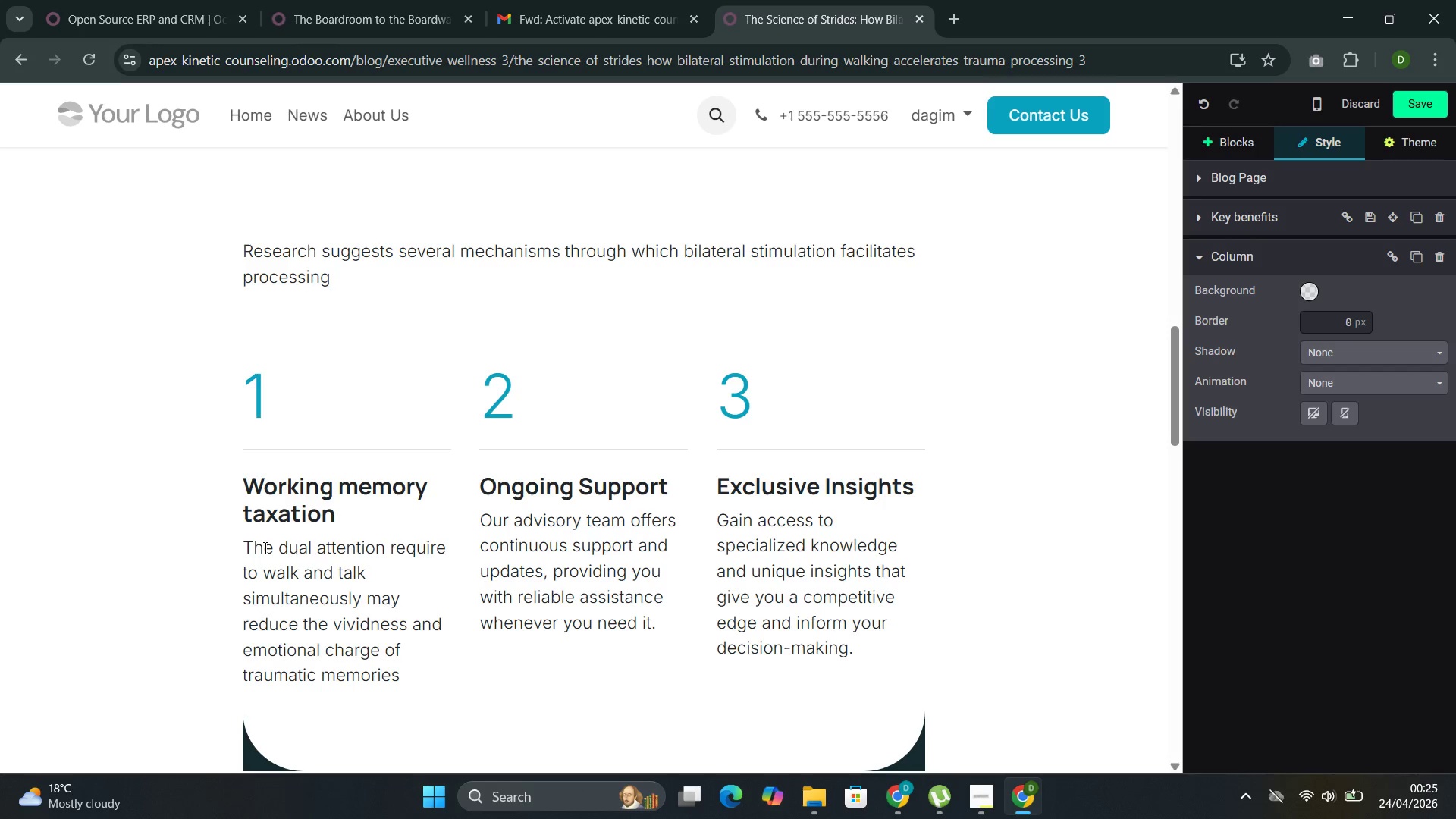 
key(Backspace)
type(, making them)
 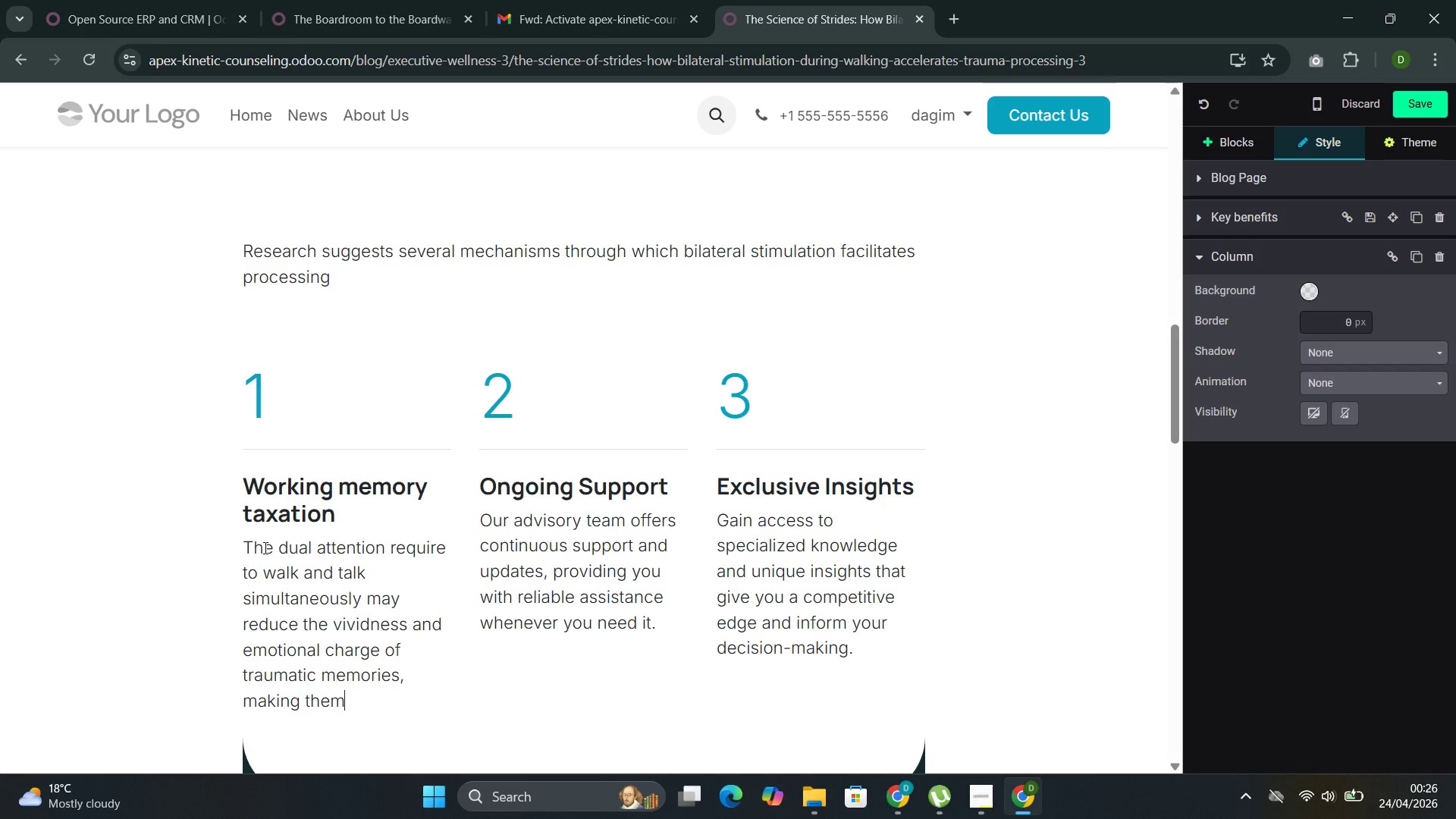 
wait(7.5)
 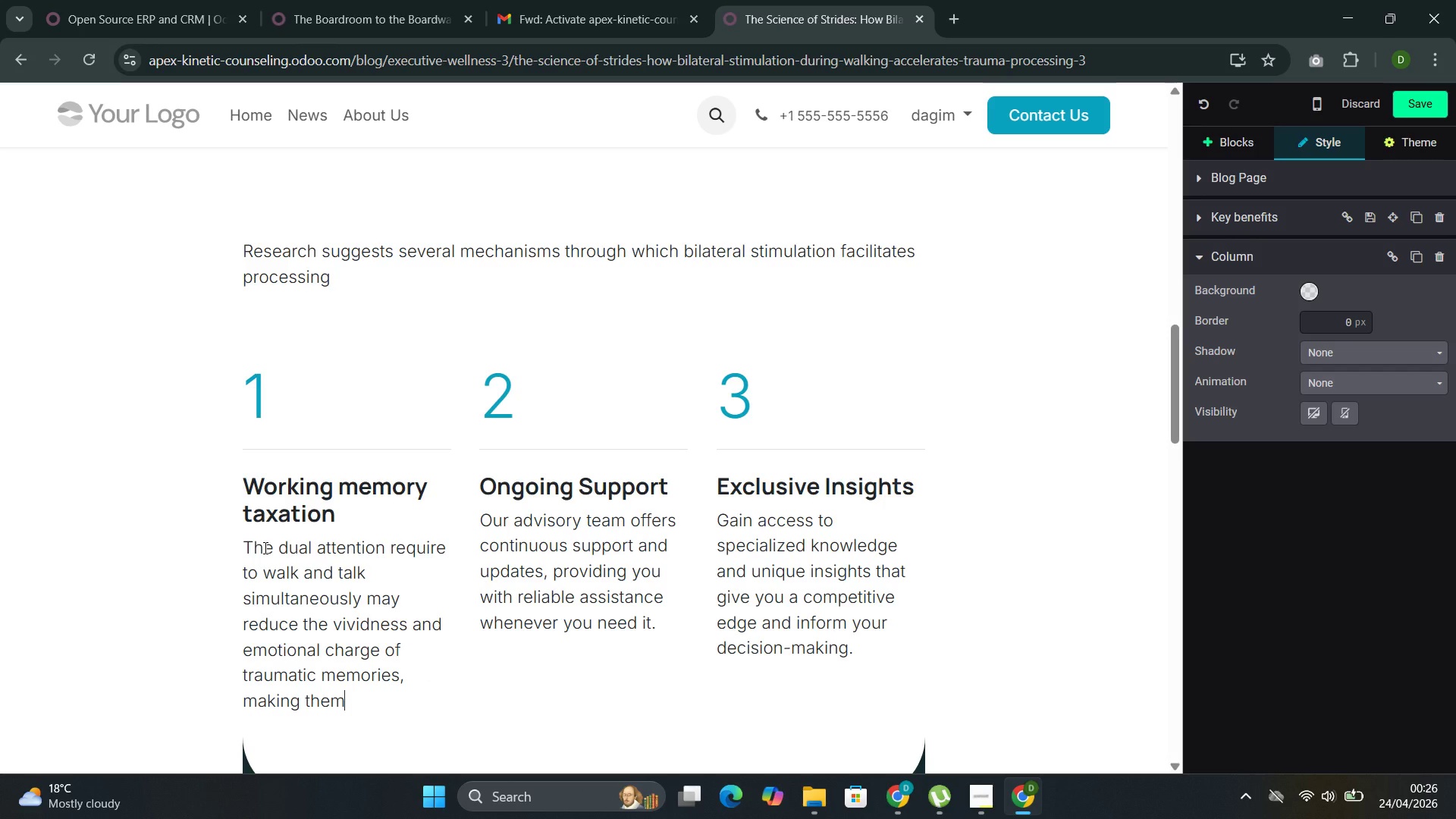 
type( mor )
key(Backspace)
type(e accessible for processing)
 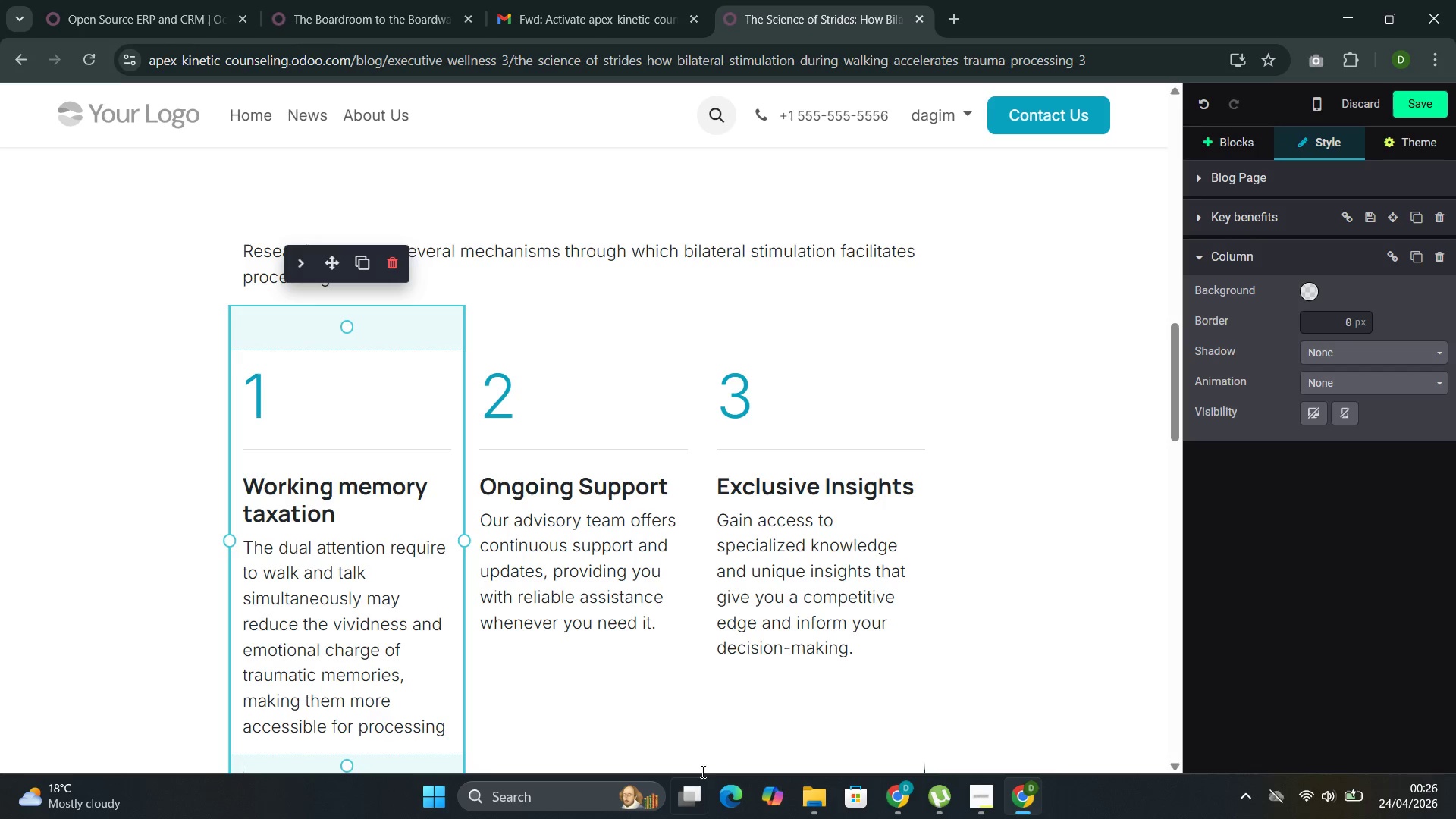 
left_click([602, 519])
 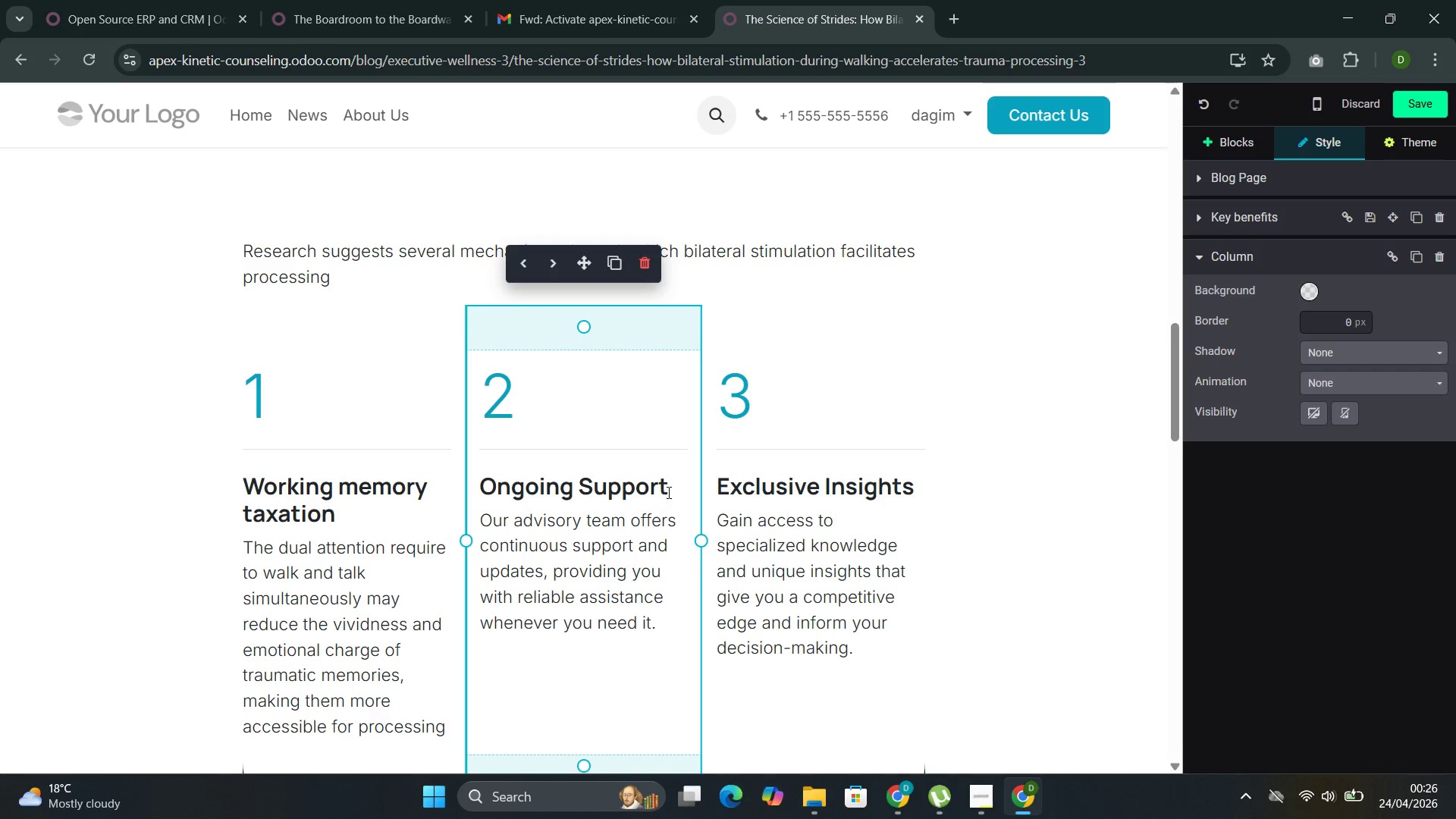 
left_click_drag(start_coordinate=[674, 483], to_coordinate=[502, 485])
 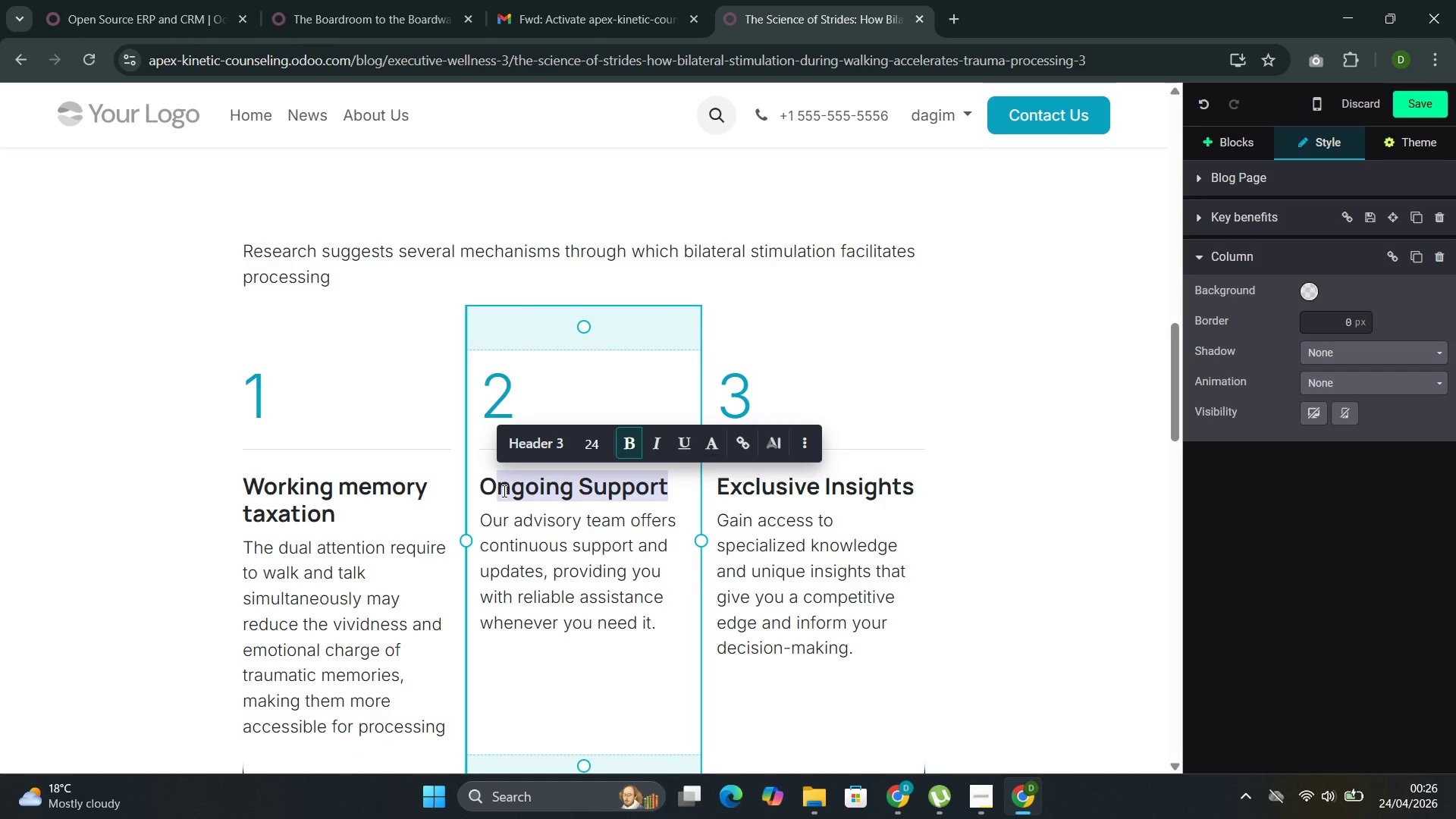 
key(Backspace)
key(Backspace)
type(Orienting response acr)
key(Backspace)
type(tive)
key(Backspace)
type(ation)
 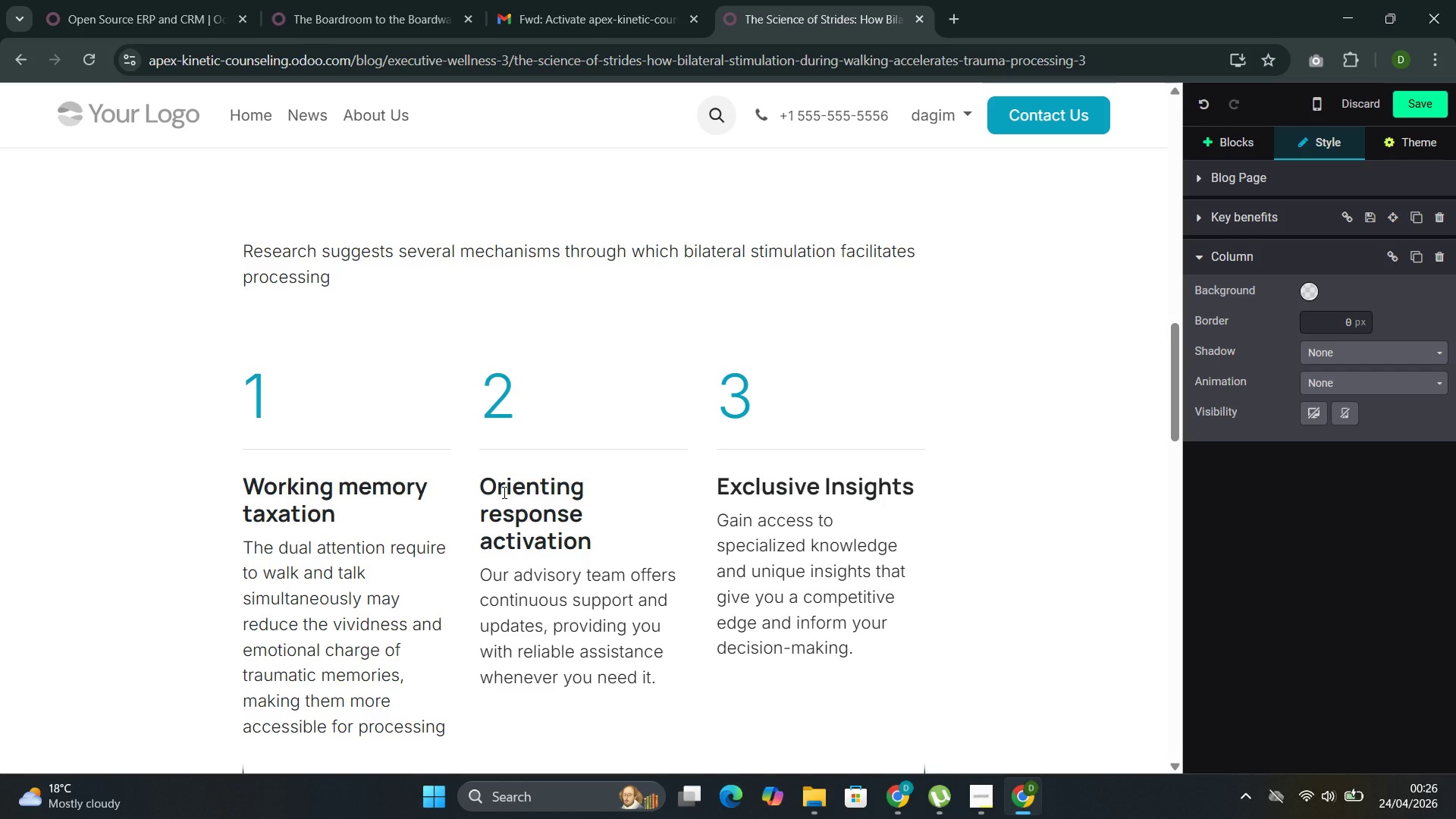 
left_click_drag(start_coordinate=[670, 681], to_coordinate=[475, 566])
 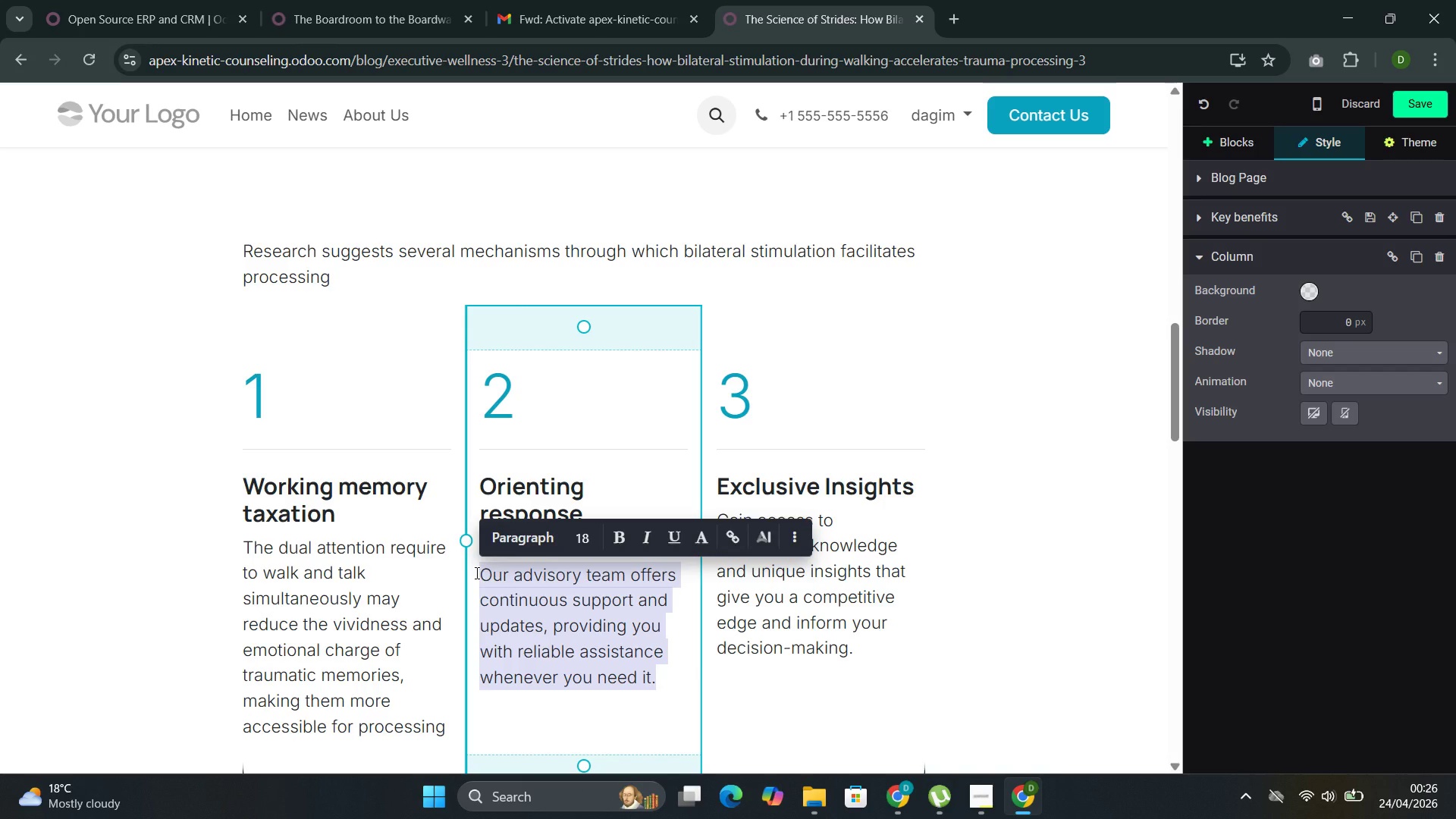 
type(Alter)
 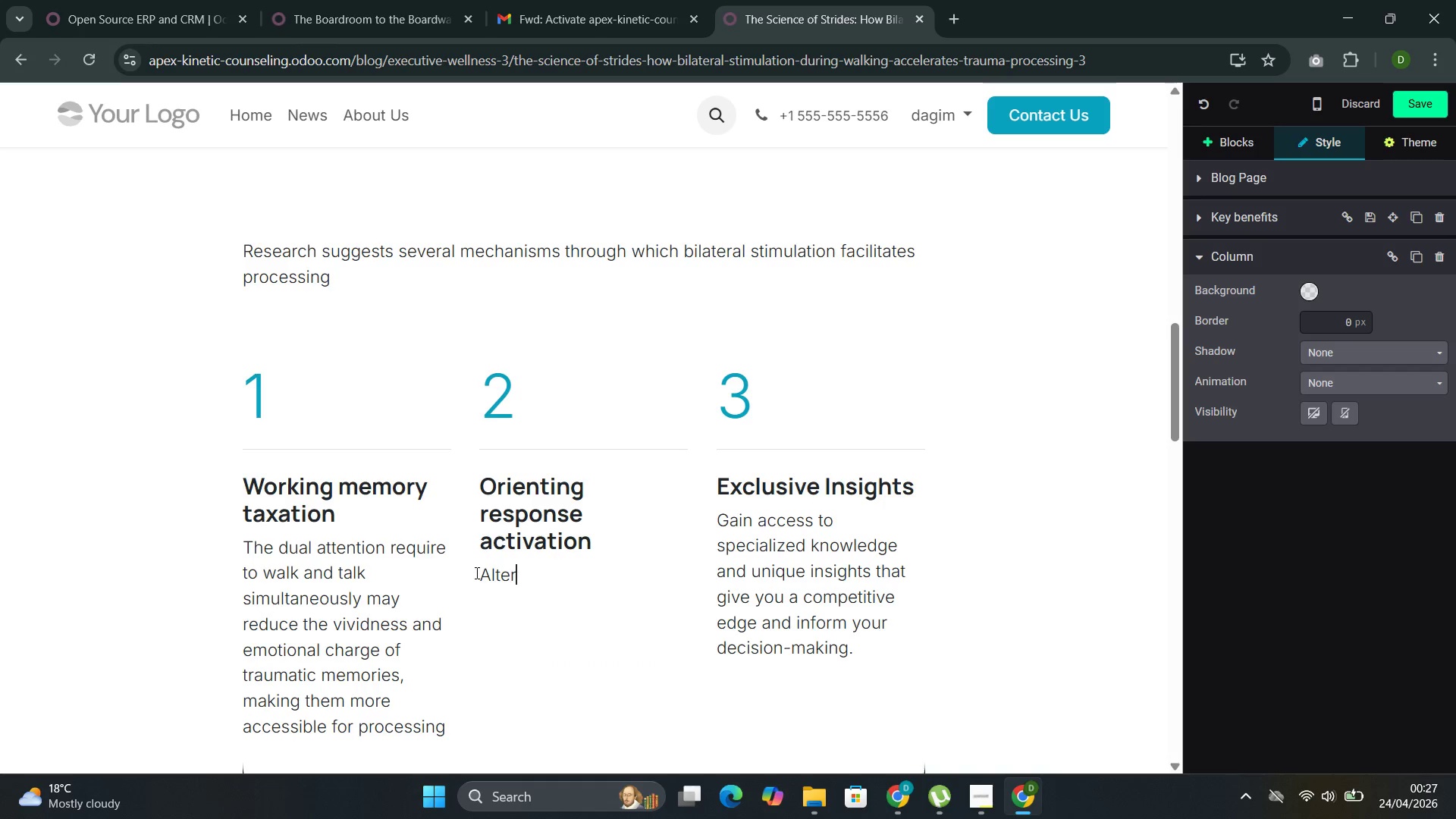 
wait(5.61)
 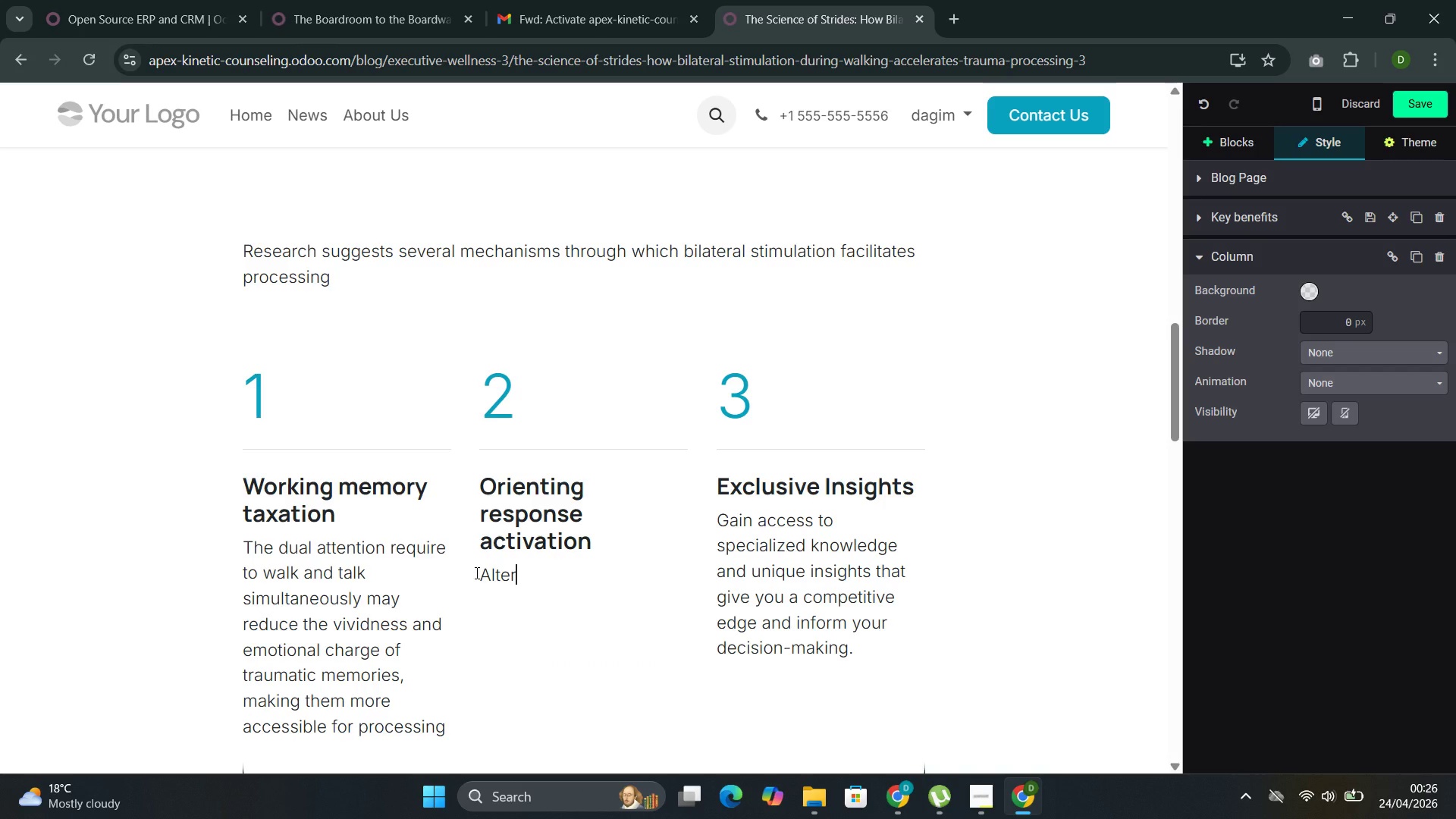 
type(nating stimulation may trigger the brain's natural ori)
 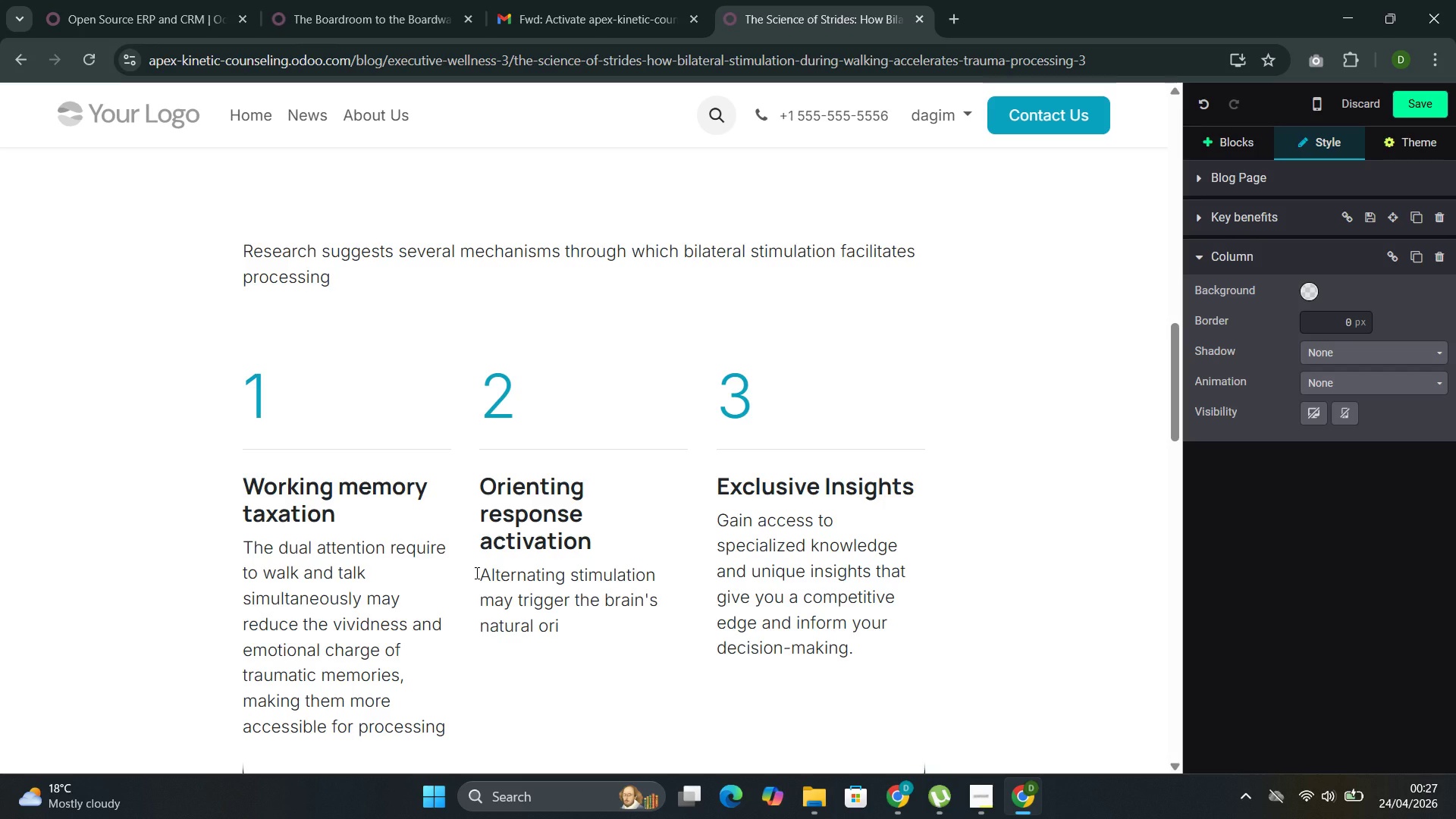 
wait(5.3)
 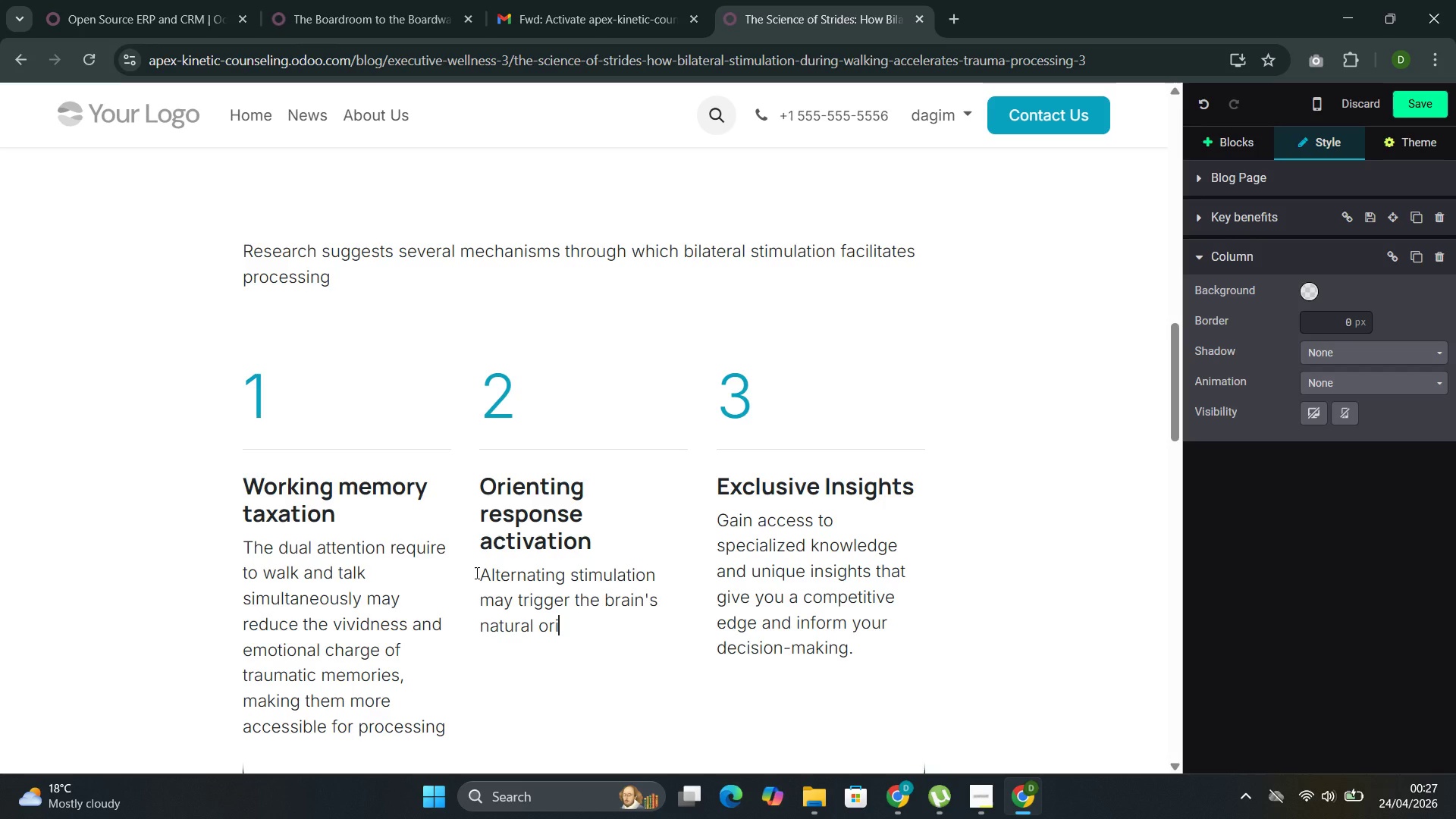 
type(em)
key(Backspace)
 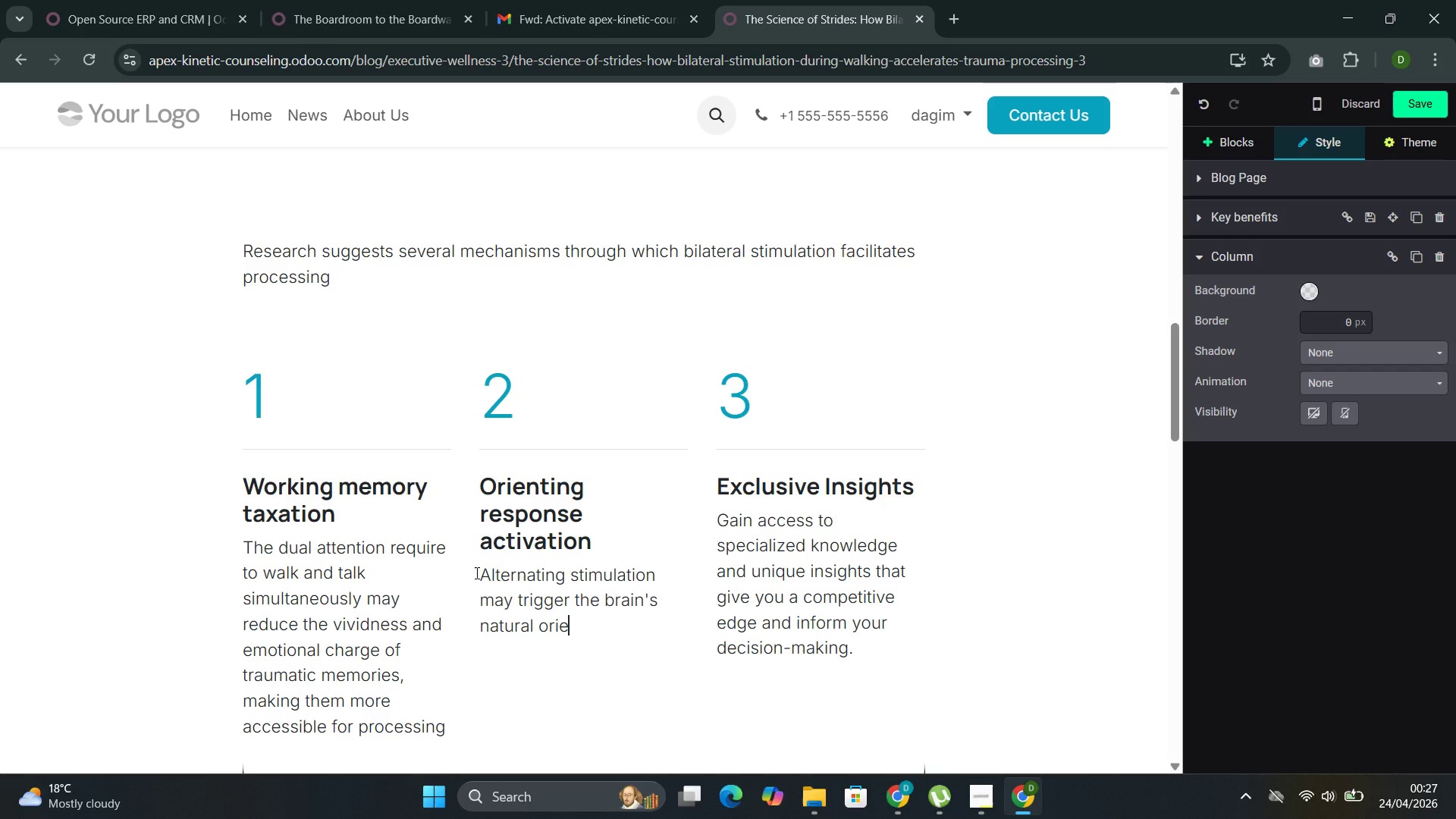 
wait(12.61)
 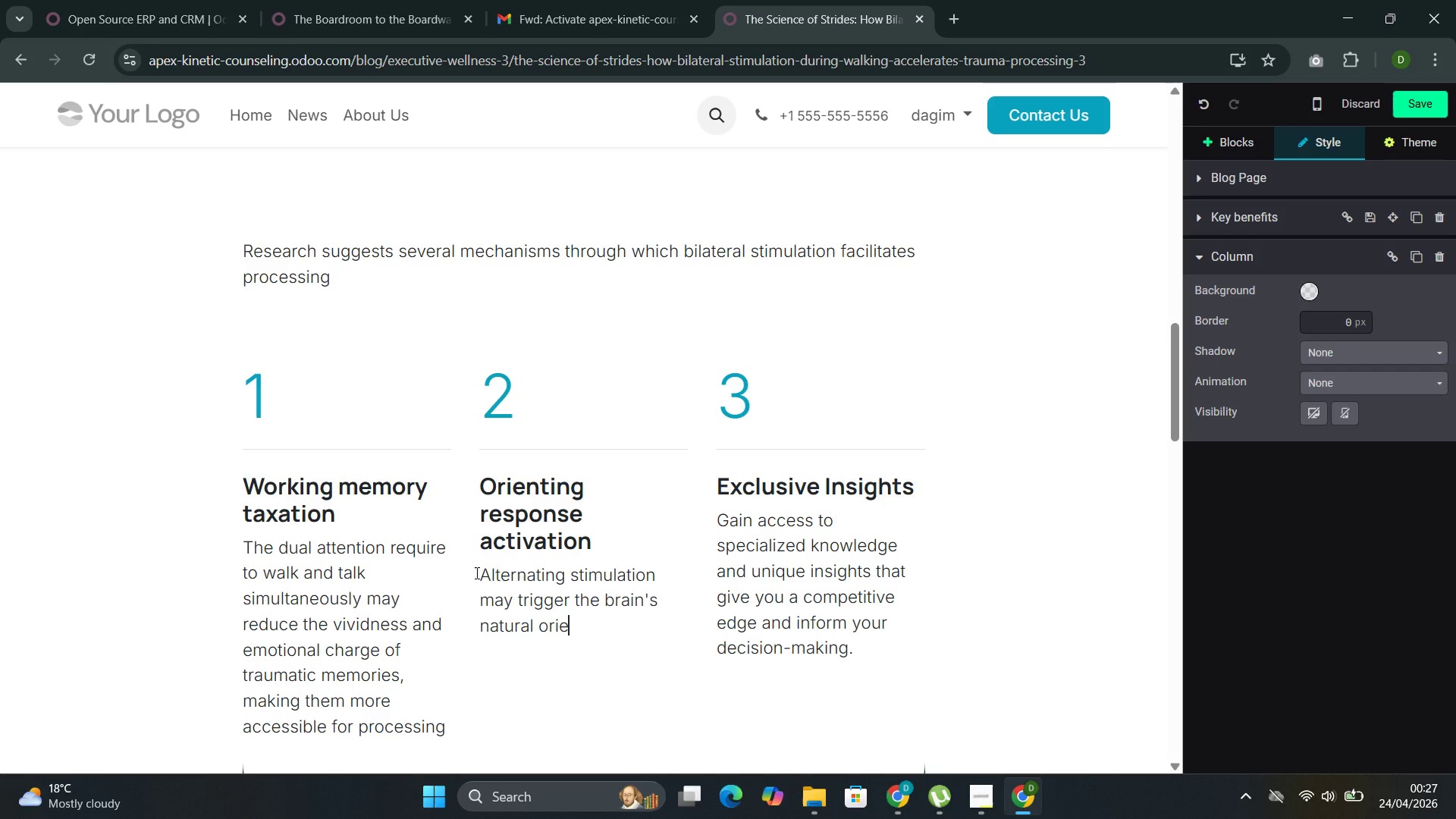 
type(ntind )
key(Backspace)
key(Backspace)
type(g response )
key(Backspace)
type(, which is associated with a state of relaxed alertness conduco)
key(Backspace)
type(ie)
key(Backspace)
type(ve)
 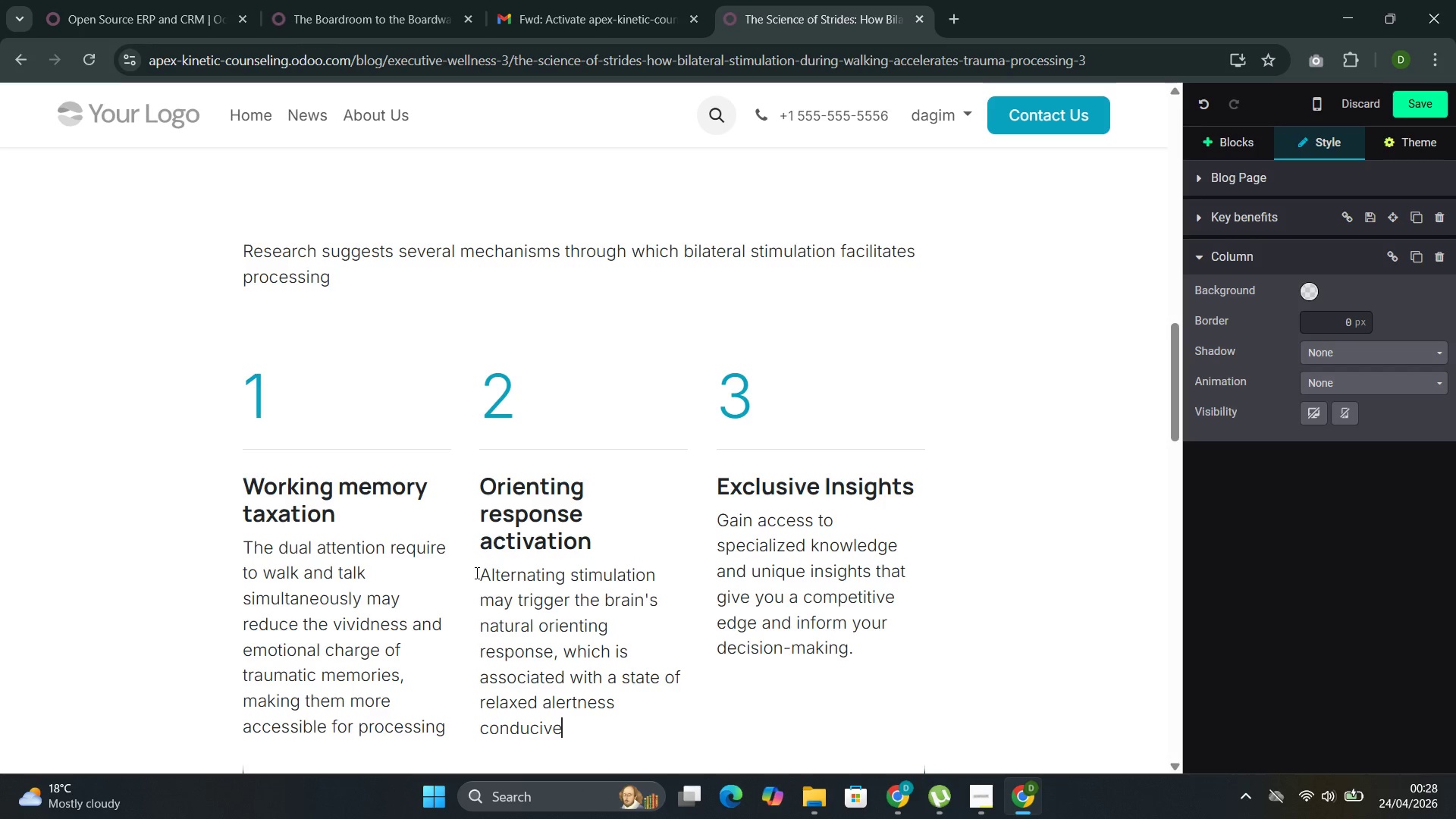 
wait(5.78)
 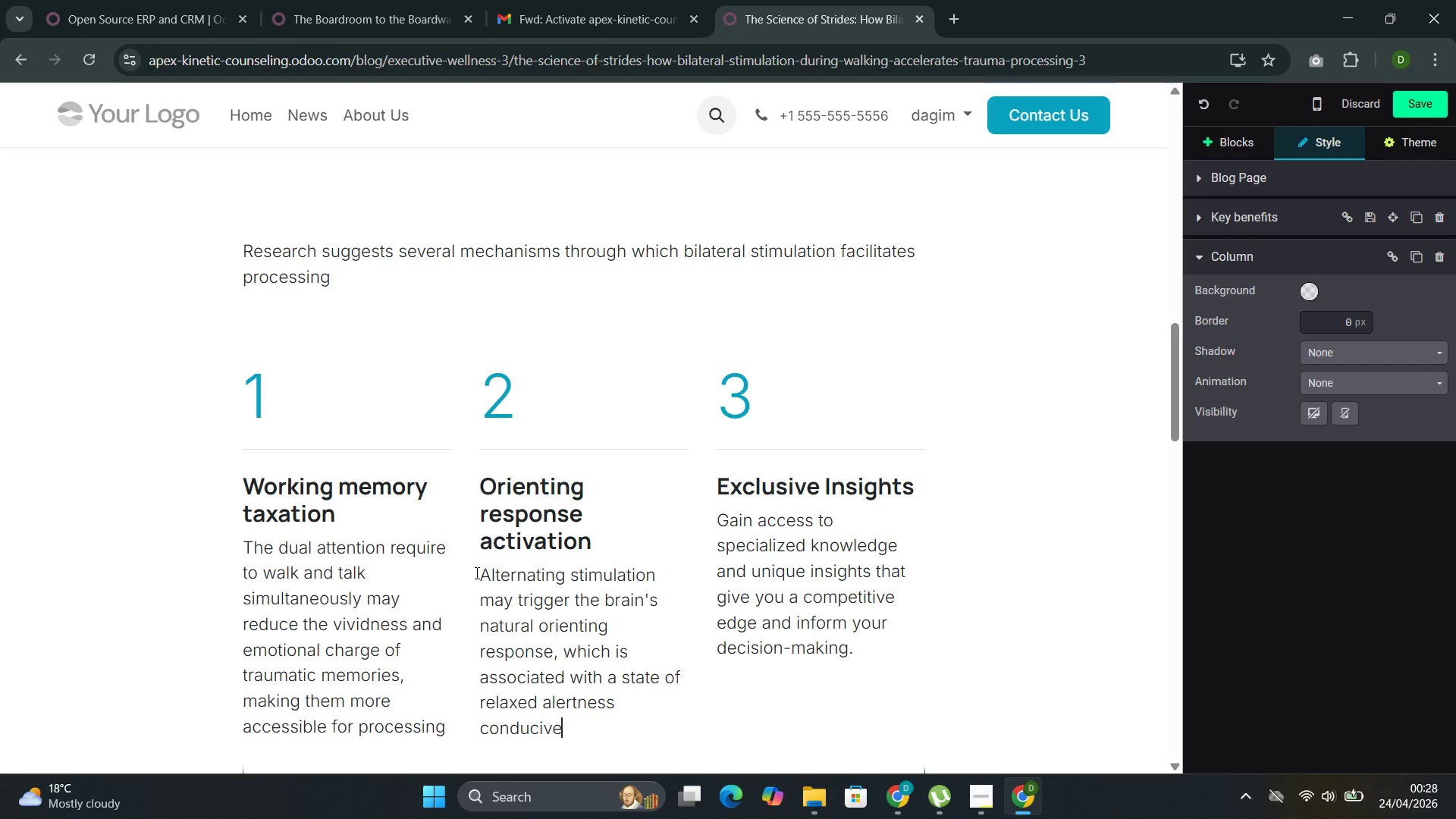 
type( to therao)
key(Backspace)
type(pu)
 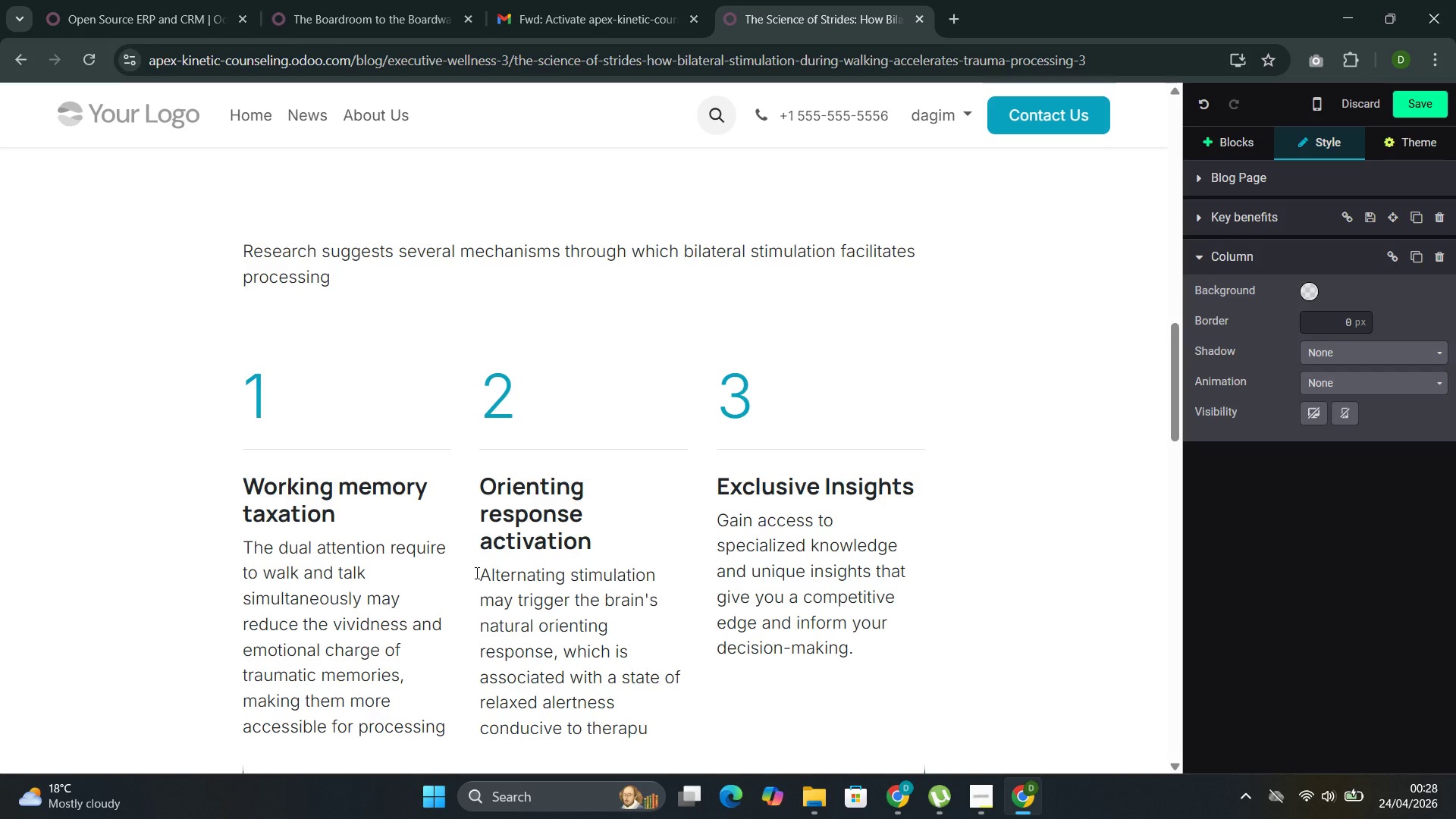 
key(ArrowLeft)
 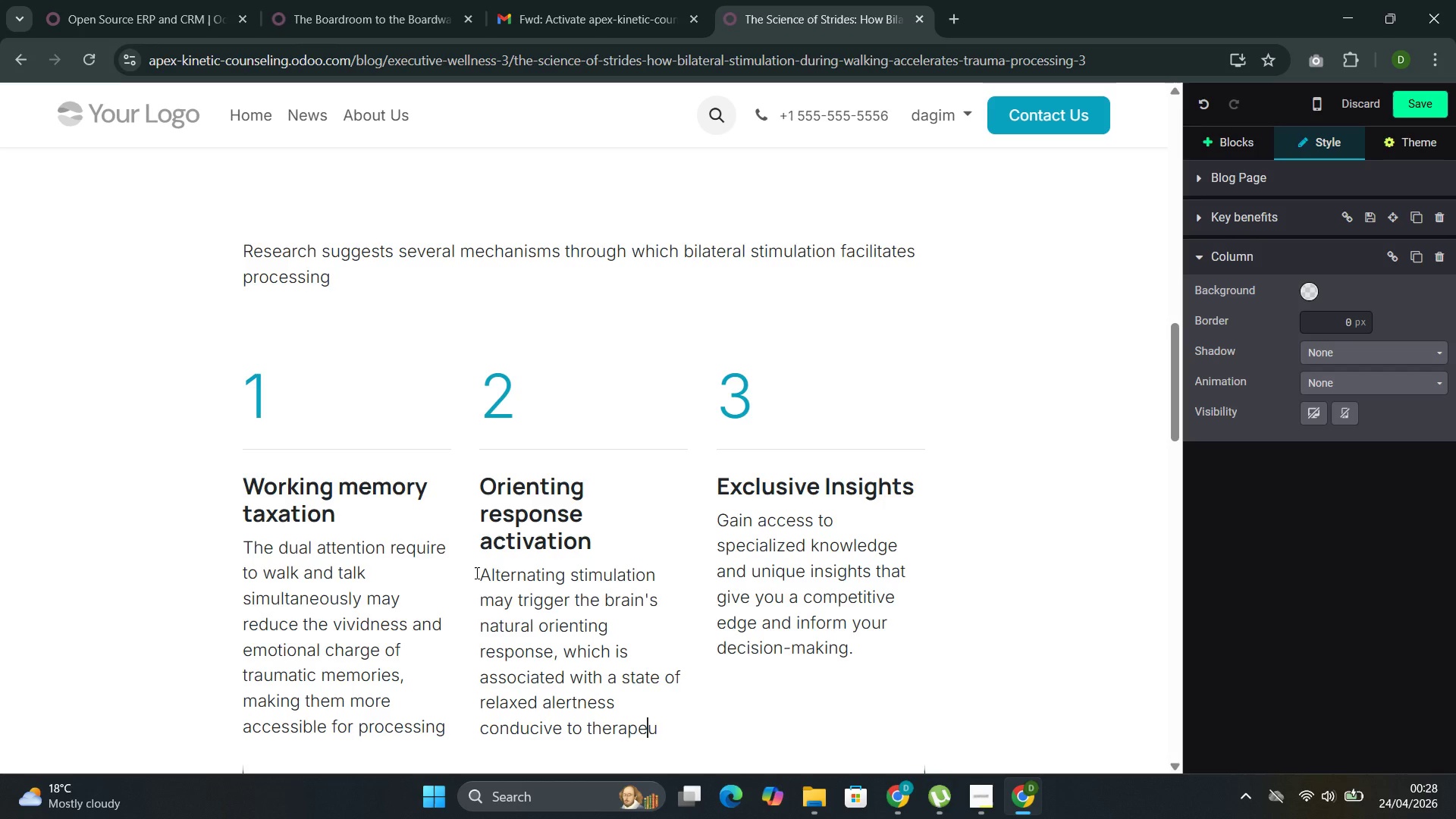 
key(E)
 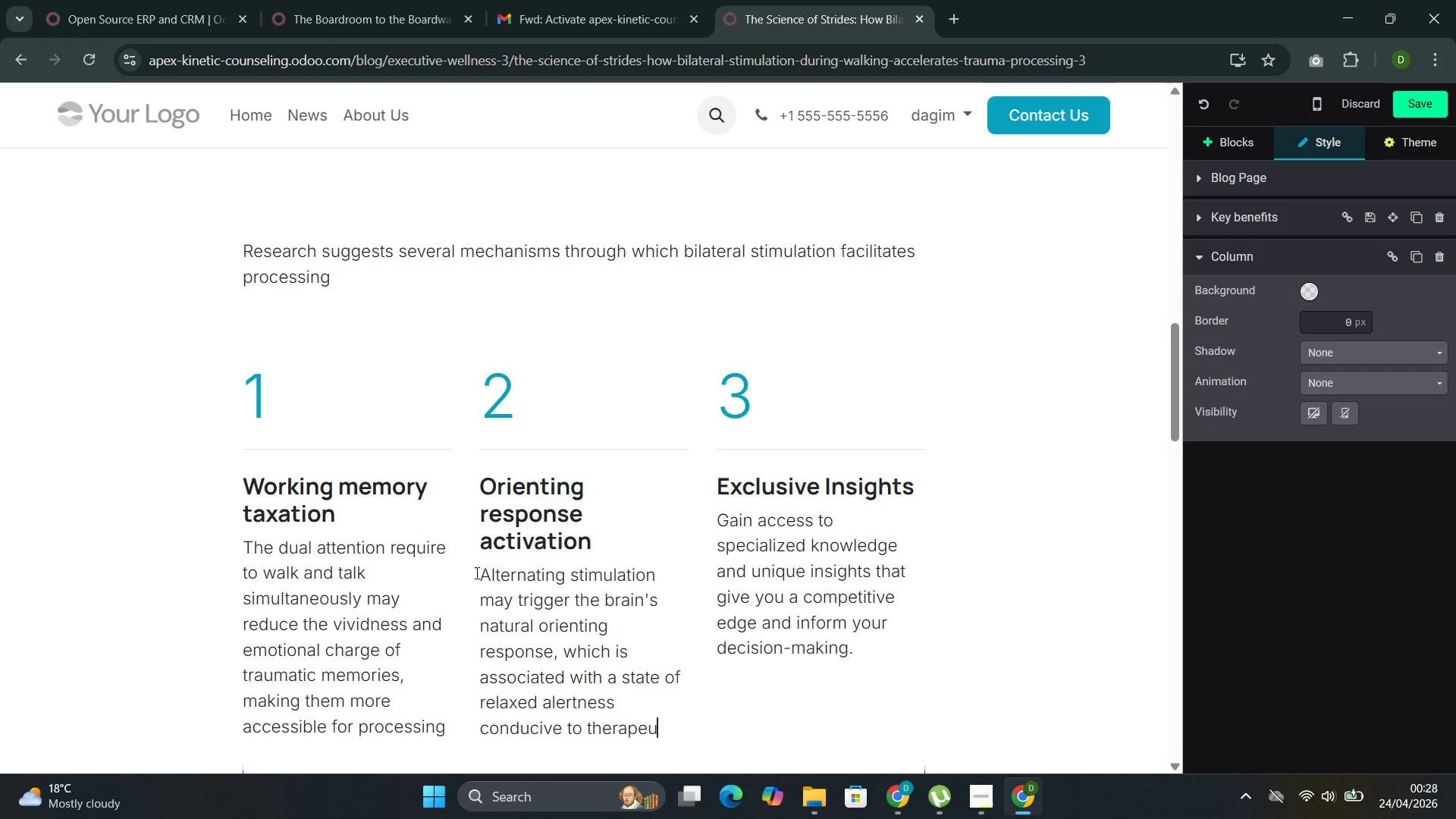 
key(ArrowRight)
 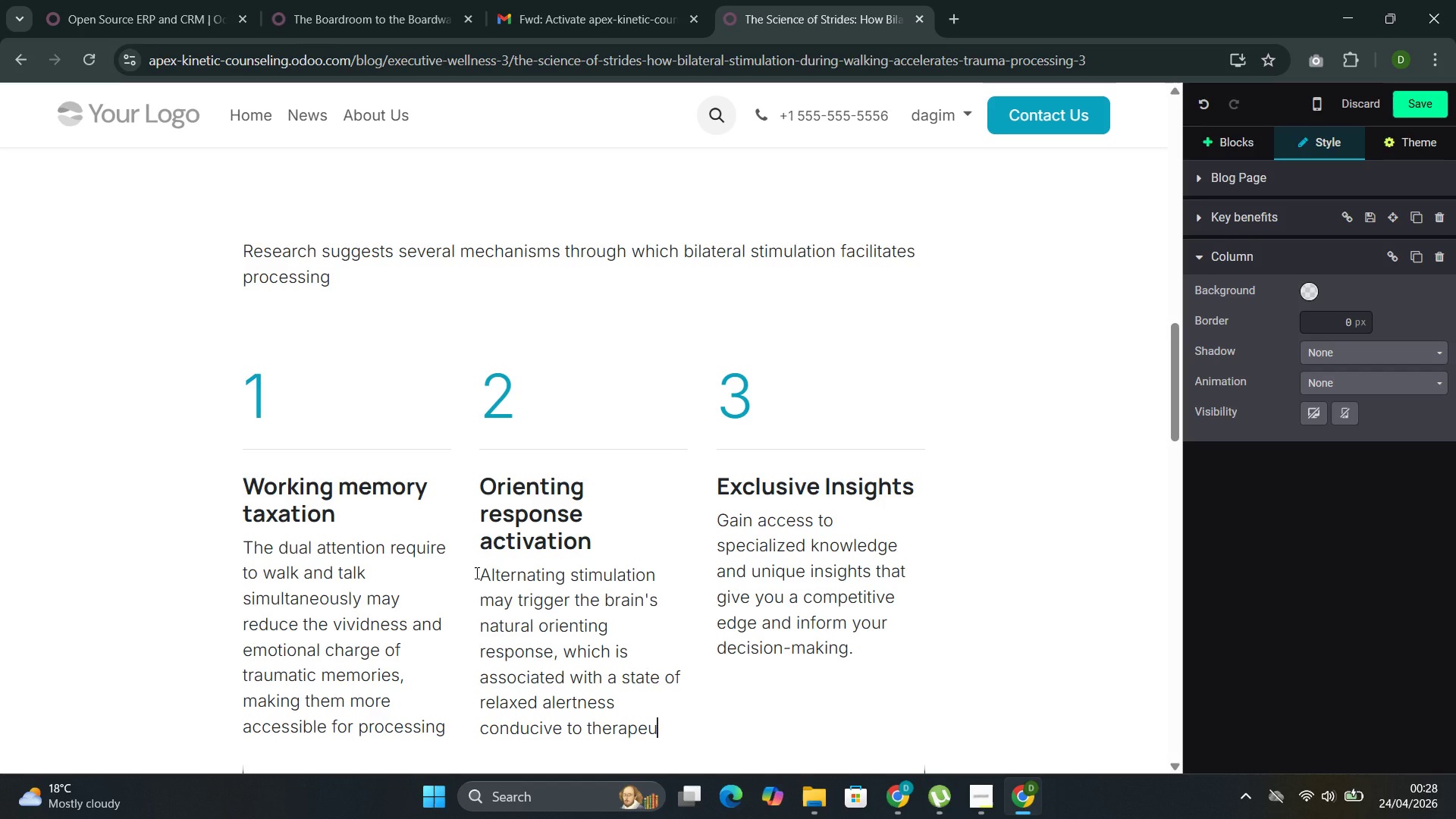 
type(tic work )
 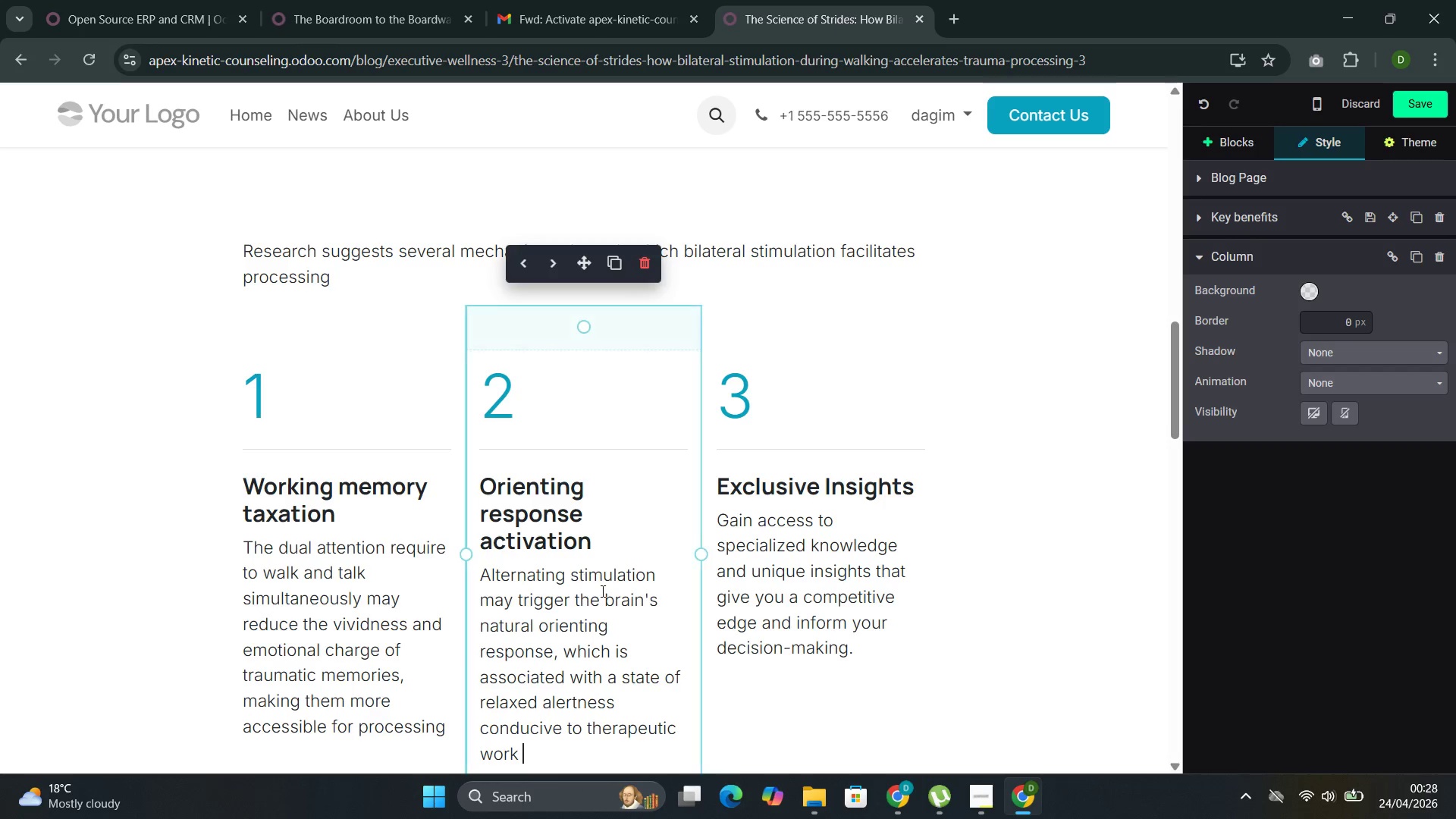 
left_click([846, 529])
 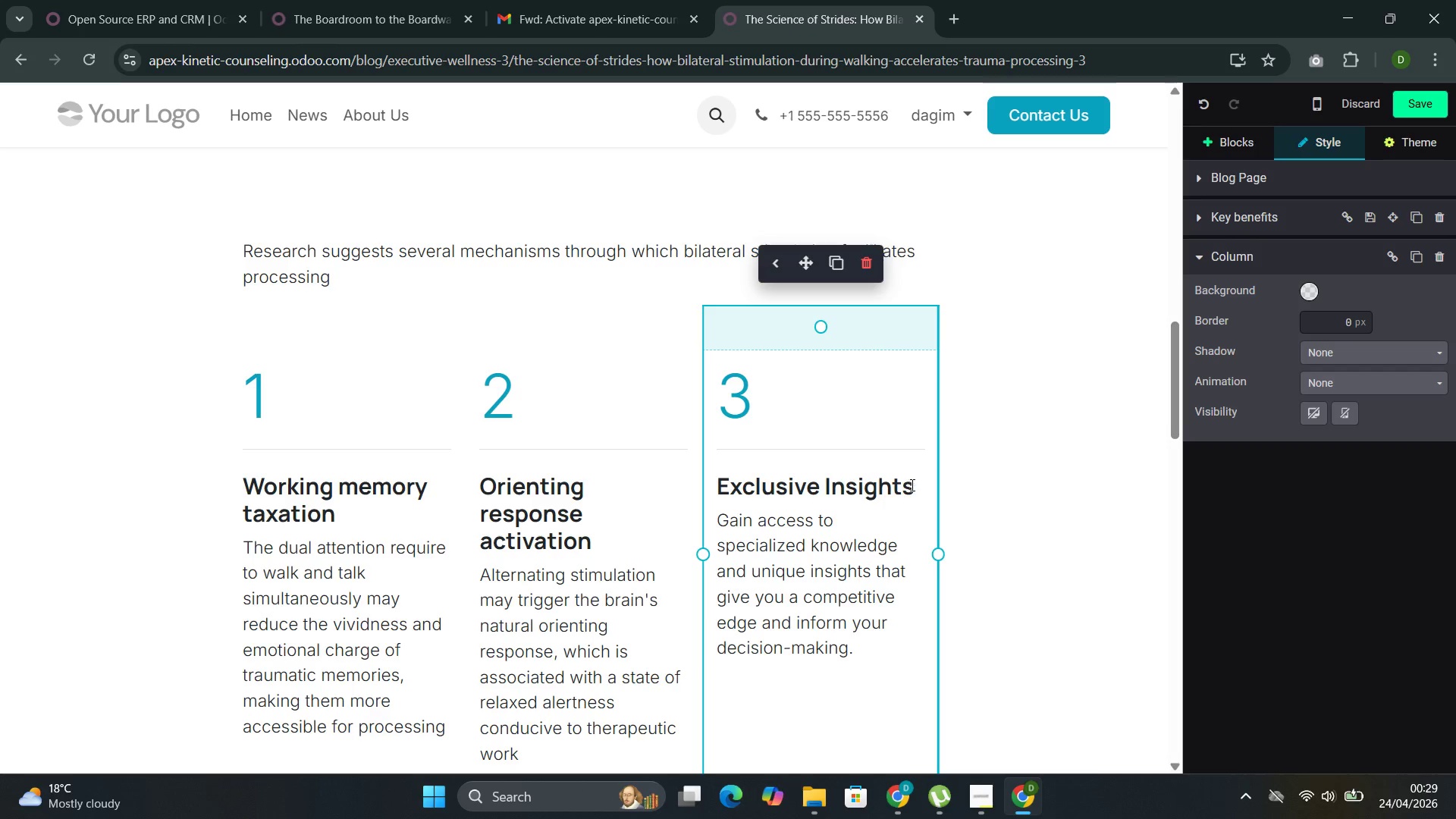 
left_click_drag(start_coordinate=[918, 483], to_coordinate=[732, 494])
 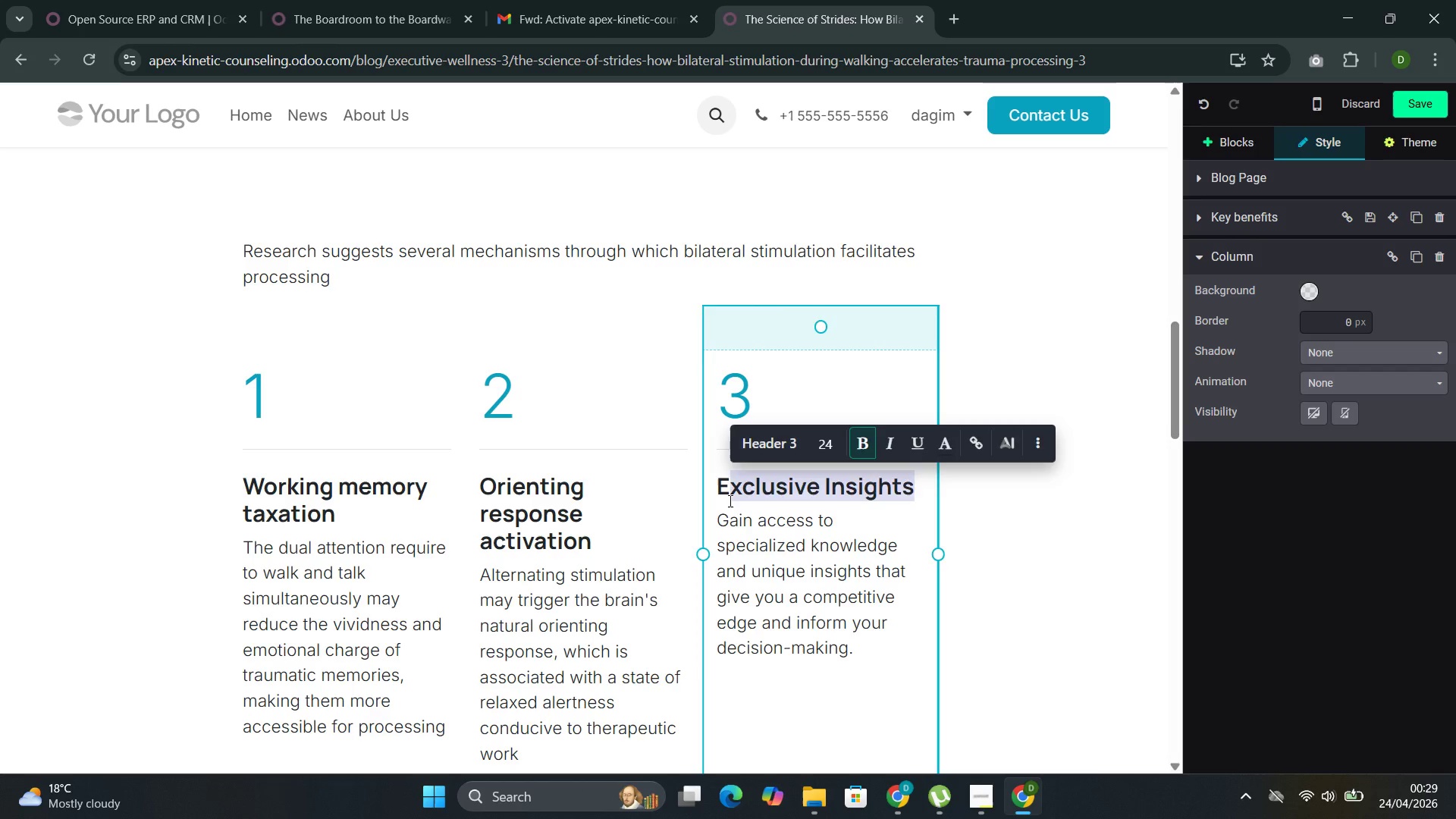 
key(Backspace)
key(Backspace)
type(Interhemispheric communication:)
 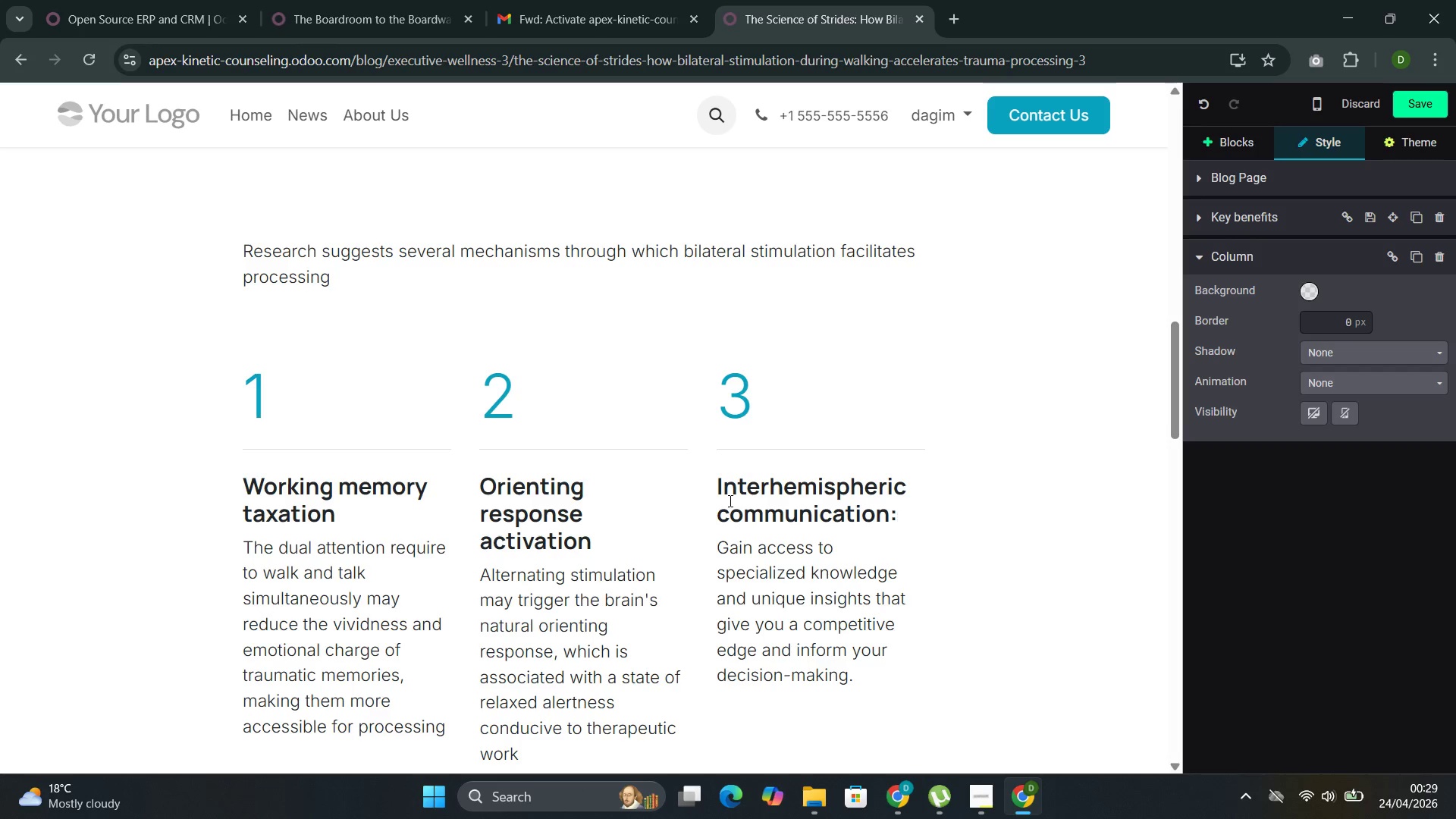 
left_click_drag(start_coordinate=[877, 677], to_coordinate=[730, 546])
 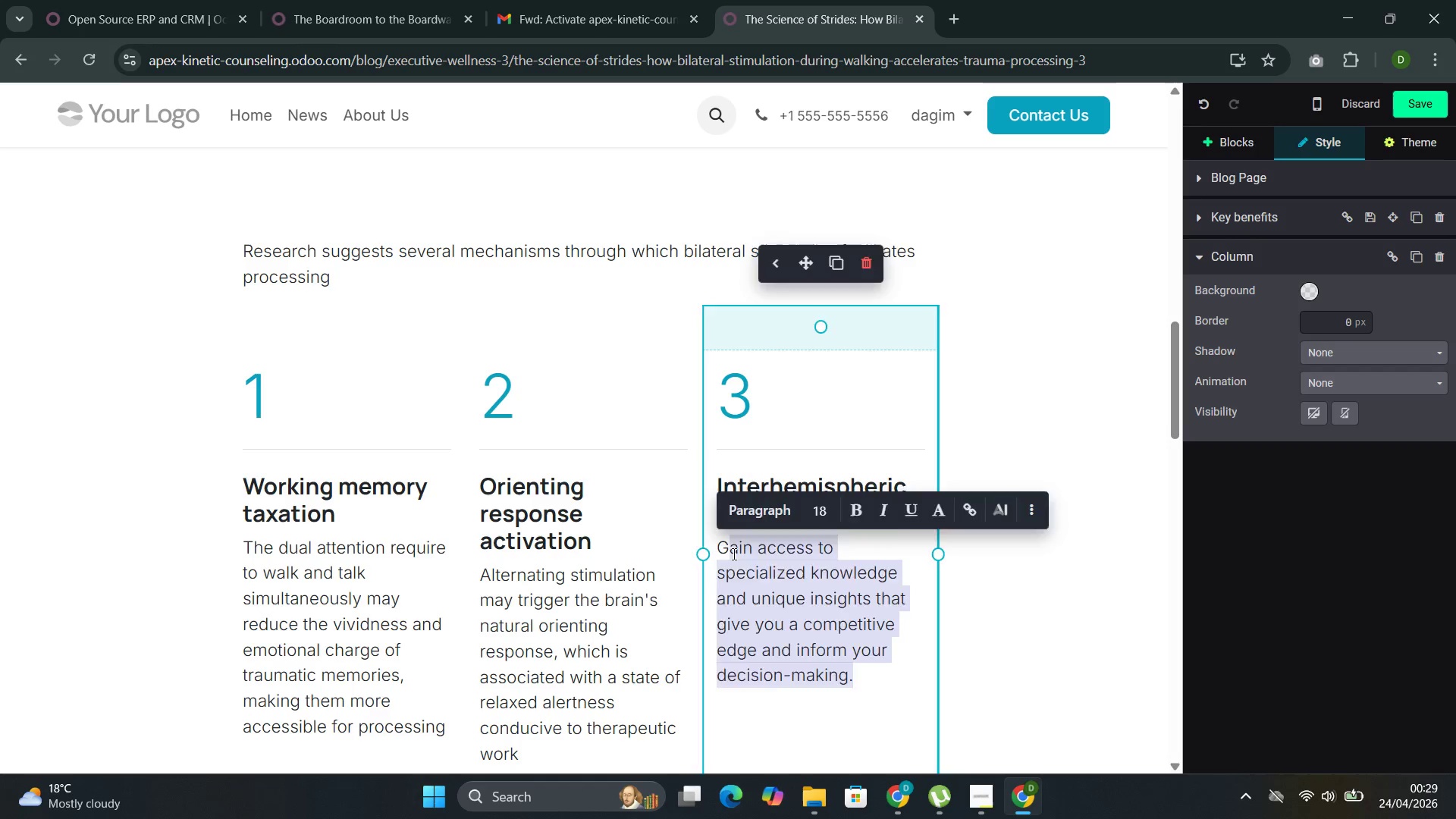 
key(Backspace)
key(Backspace)
type(Y)
key(Backspace)
type(The alternating active)
 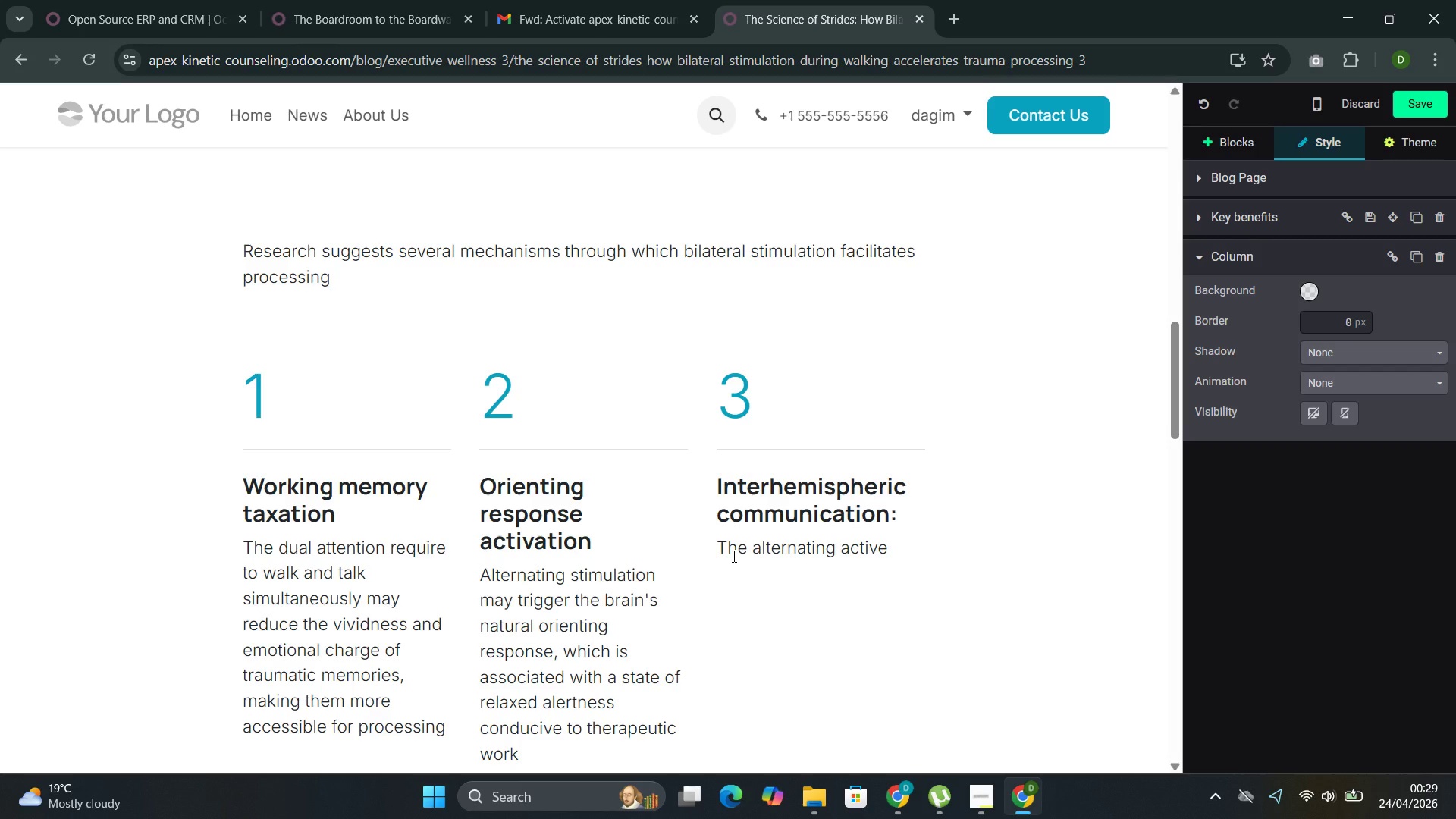 
key(Backspace)
type(ation may fav)
key(Backspace)
type(cili)
 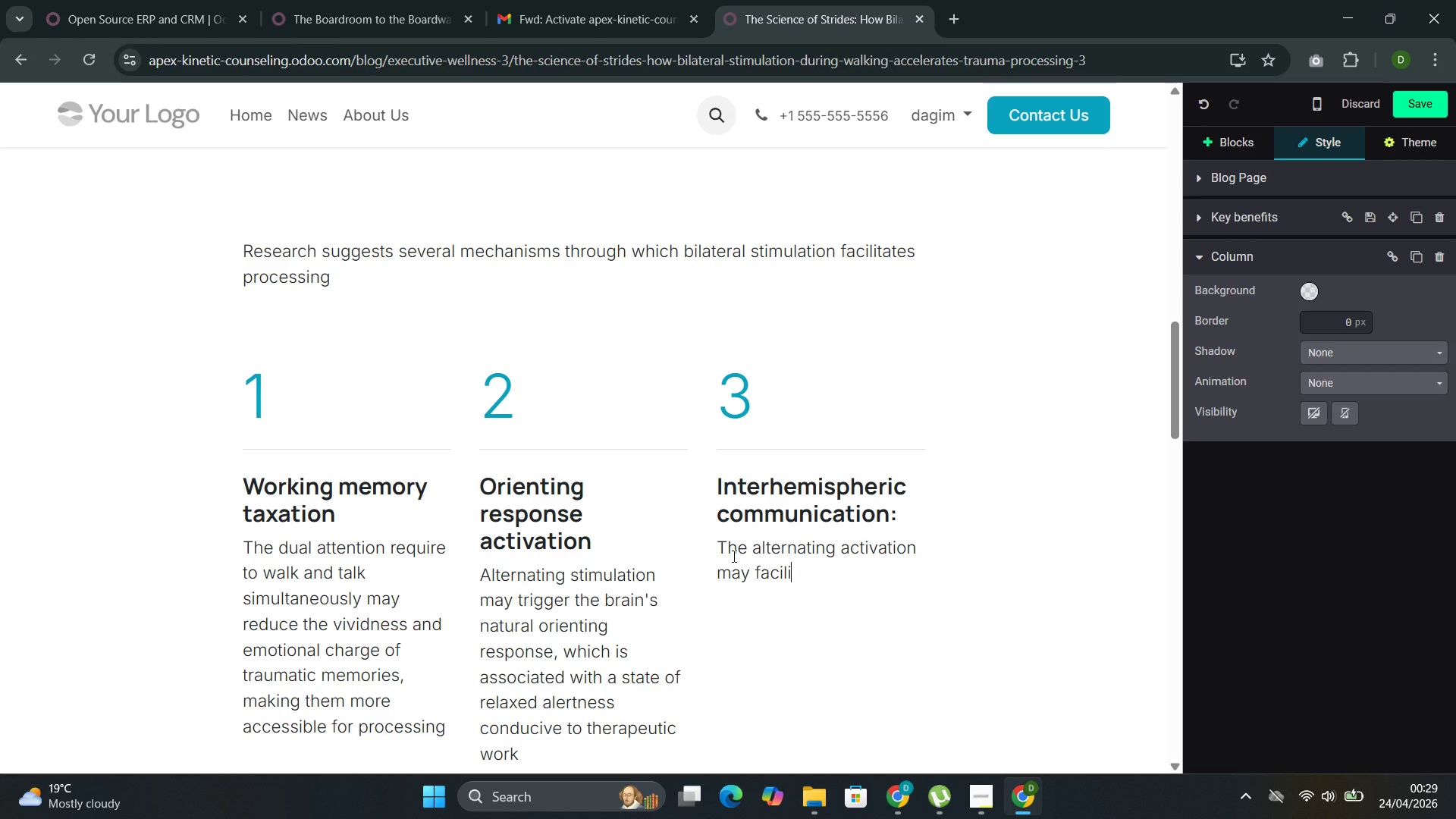 
type(tate communication between brain hemispheres, supporting the integration of fragmen)
 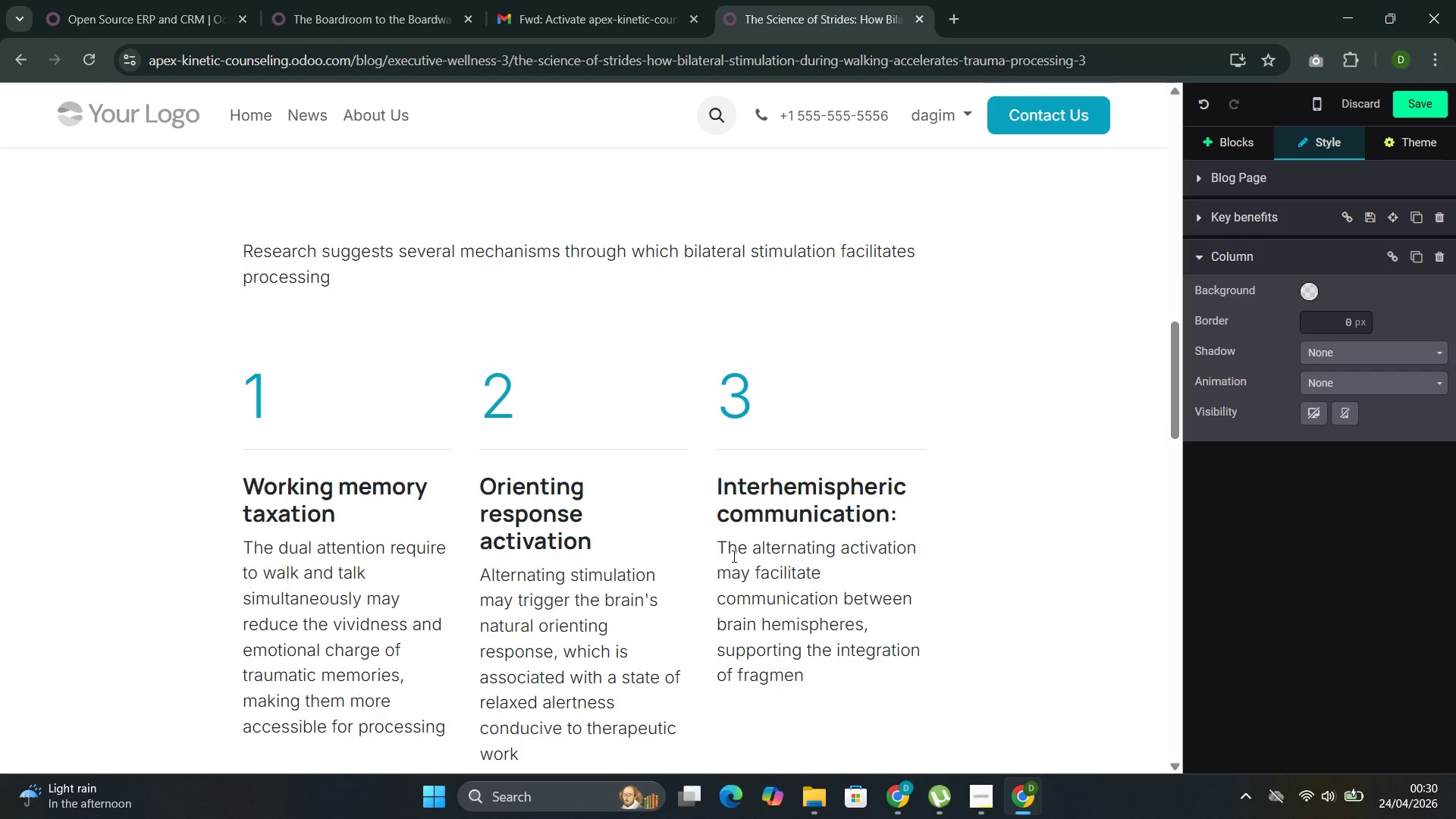 
type(ted of )
key(Backspace)
type(r )
key(Backspace)
key(Backspace)
key(Backspace)
type(r poorly processed memories )
key(Backspace)
type(.)
 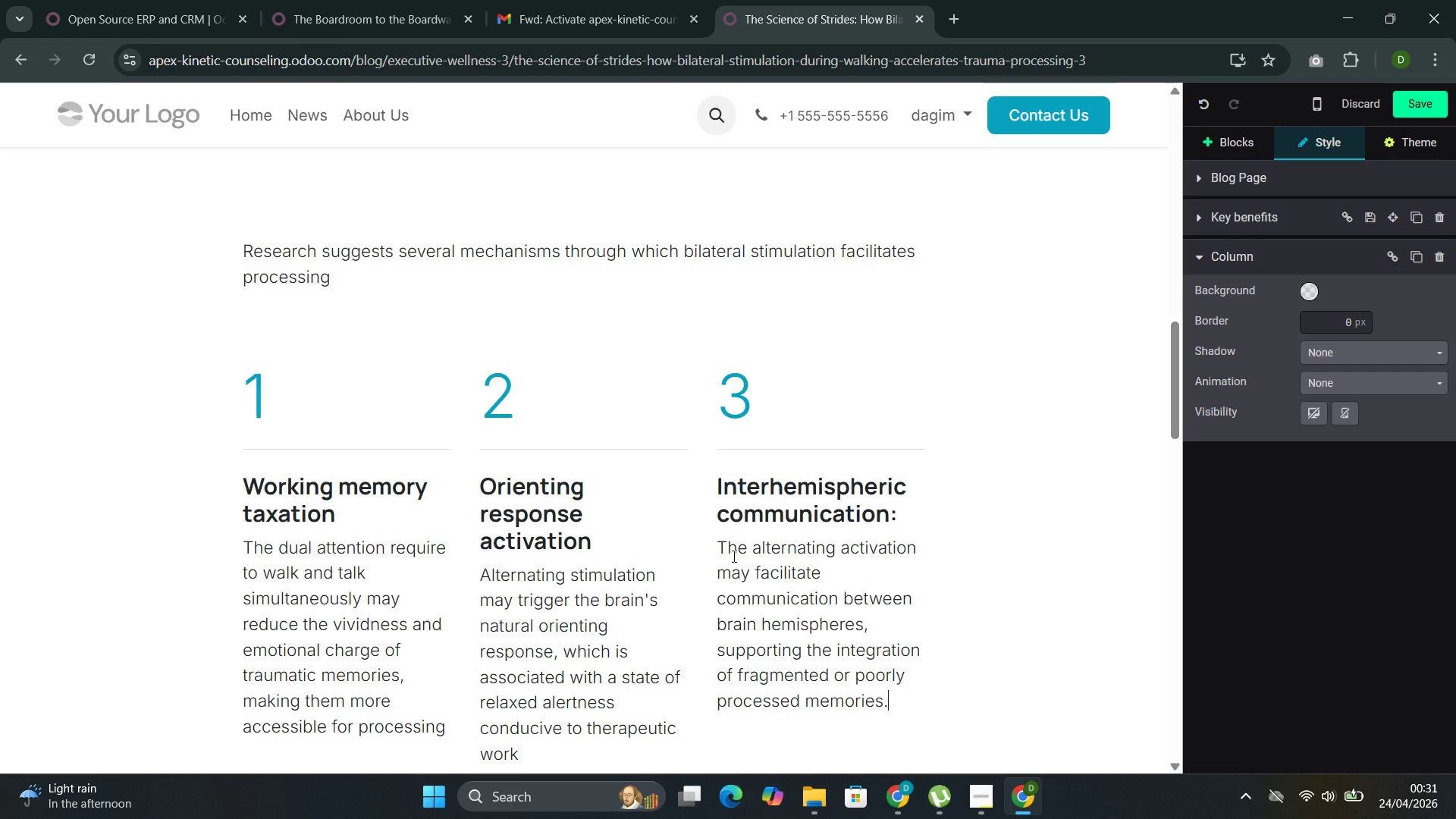 
wait(34.92)
 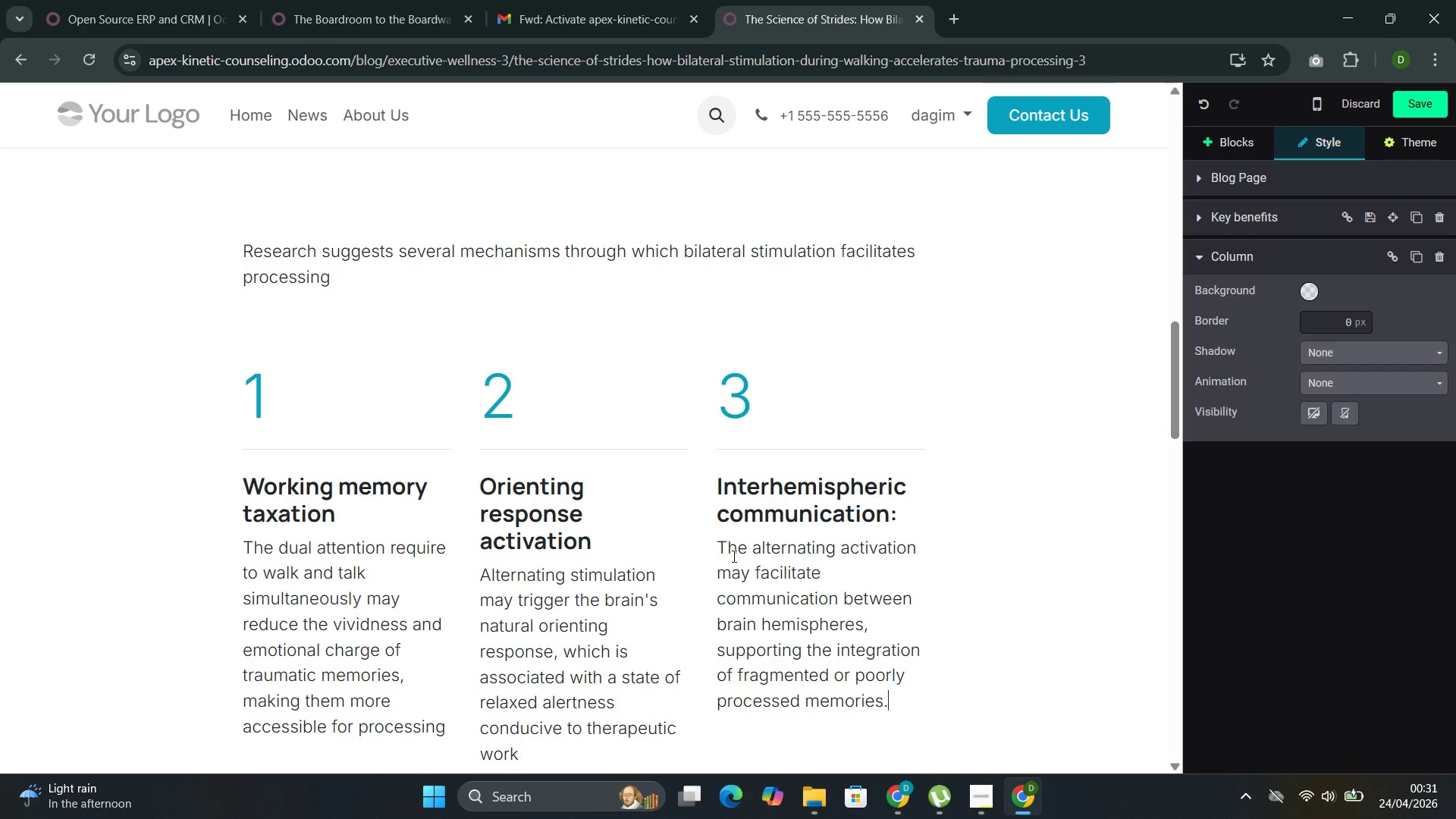 
scroll: coordinate [726, 553], scroll_direction: down, amount: 5.0
 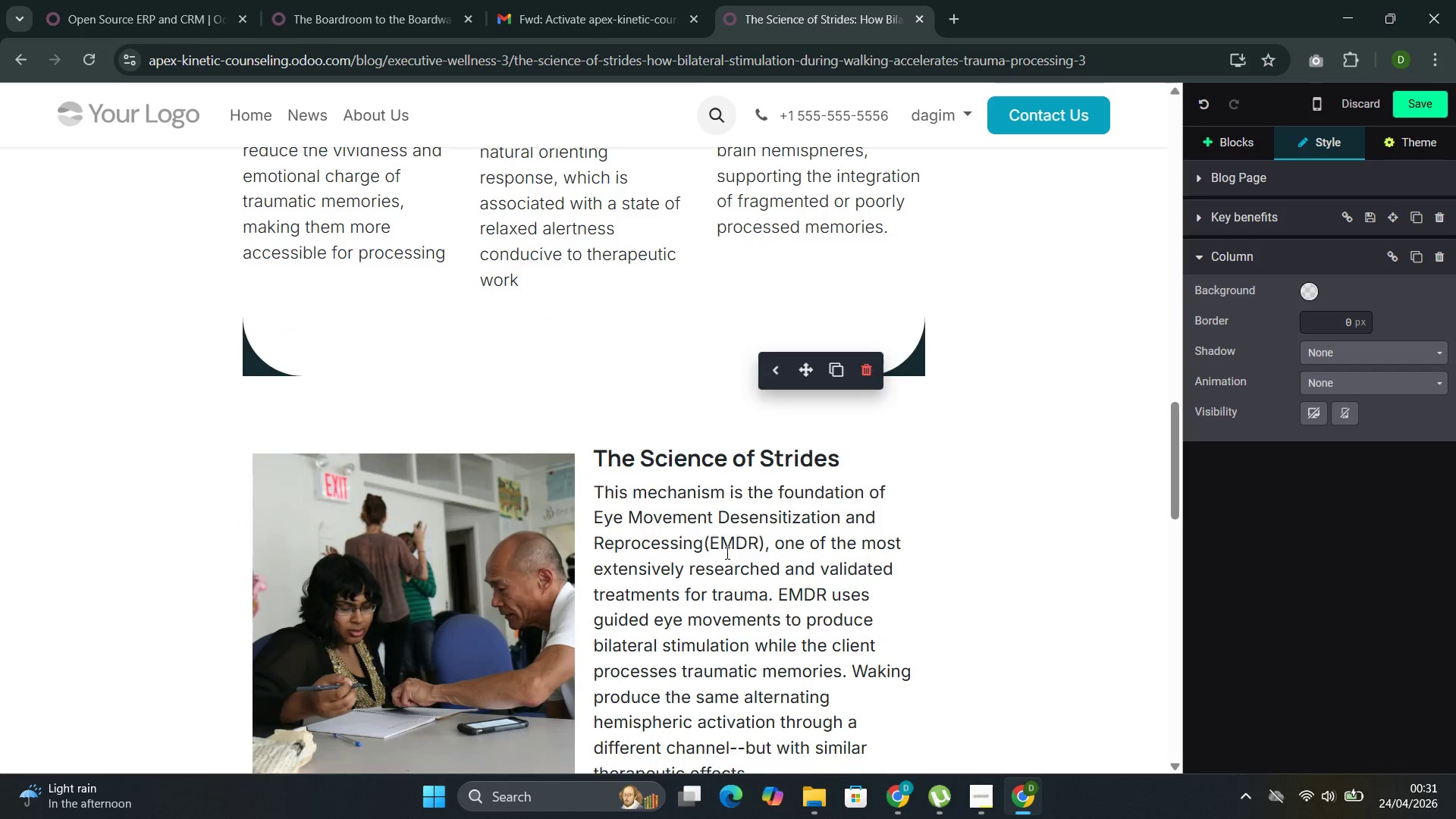 
scroll: coordinate [629, 381], scroll_direction: up, amount: 12.0
 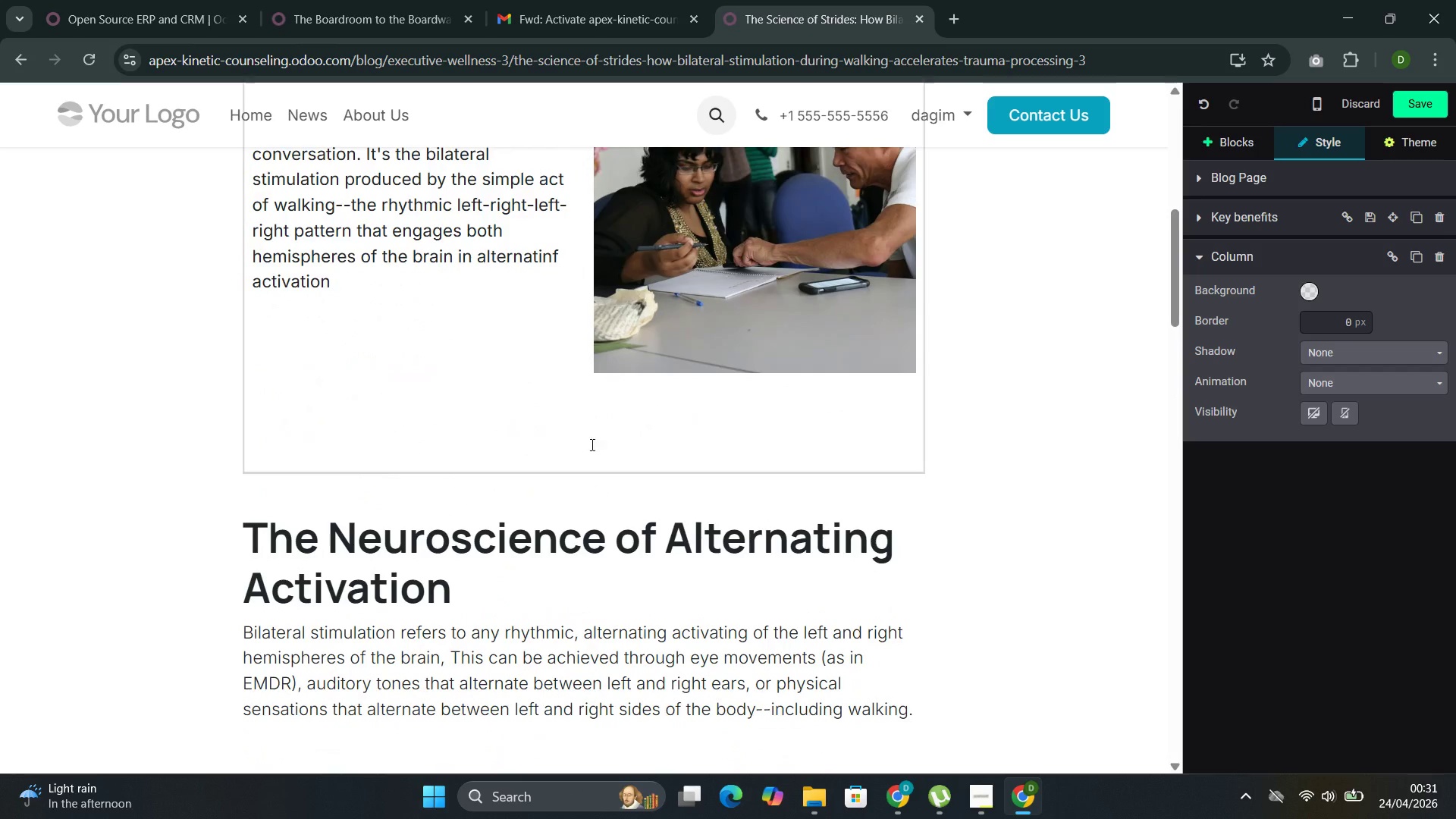 
scroll: coordinate [585, 472], scroll_direction: down, amount: 5.0
 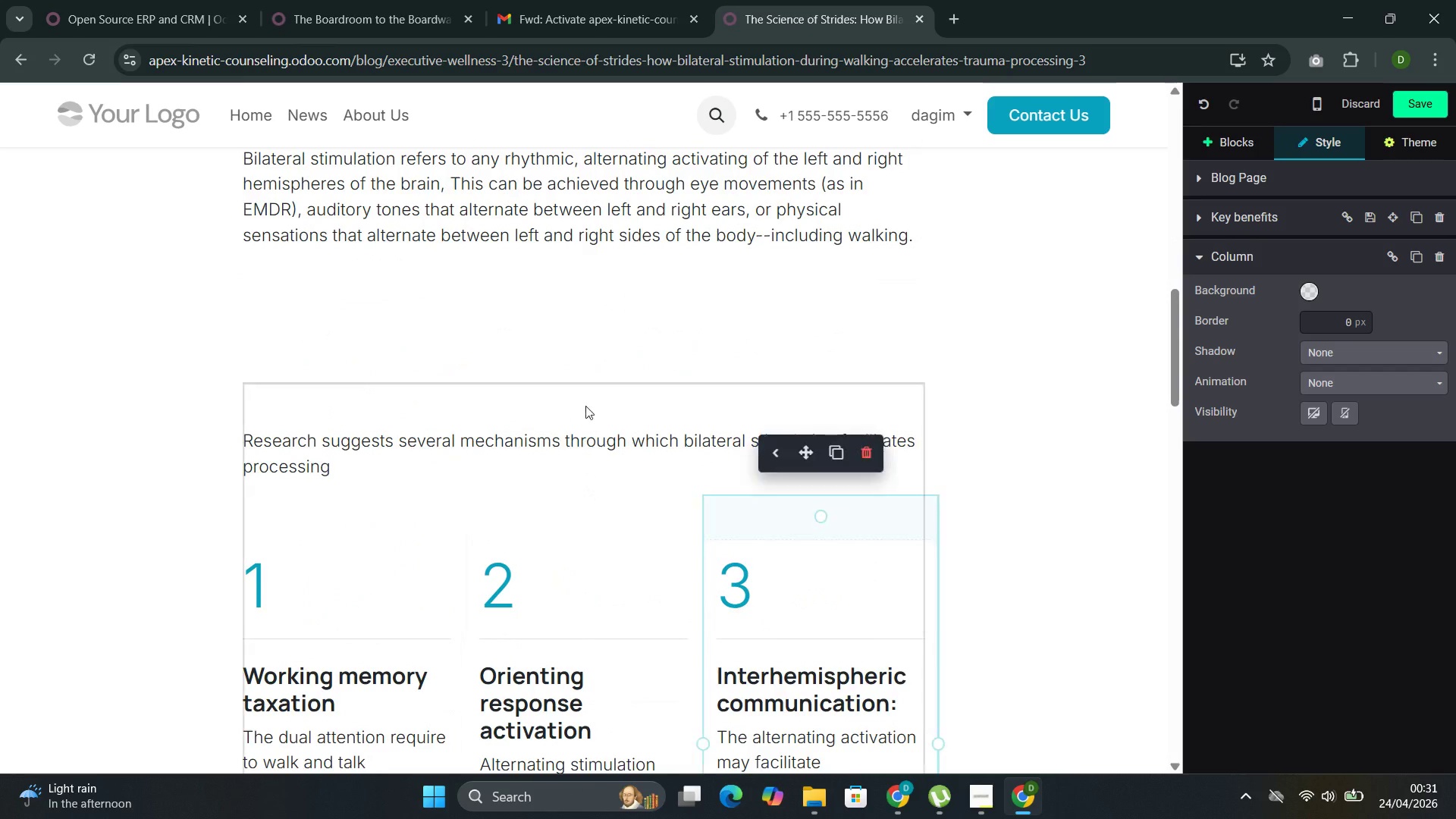 
left_click([588, 393])
 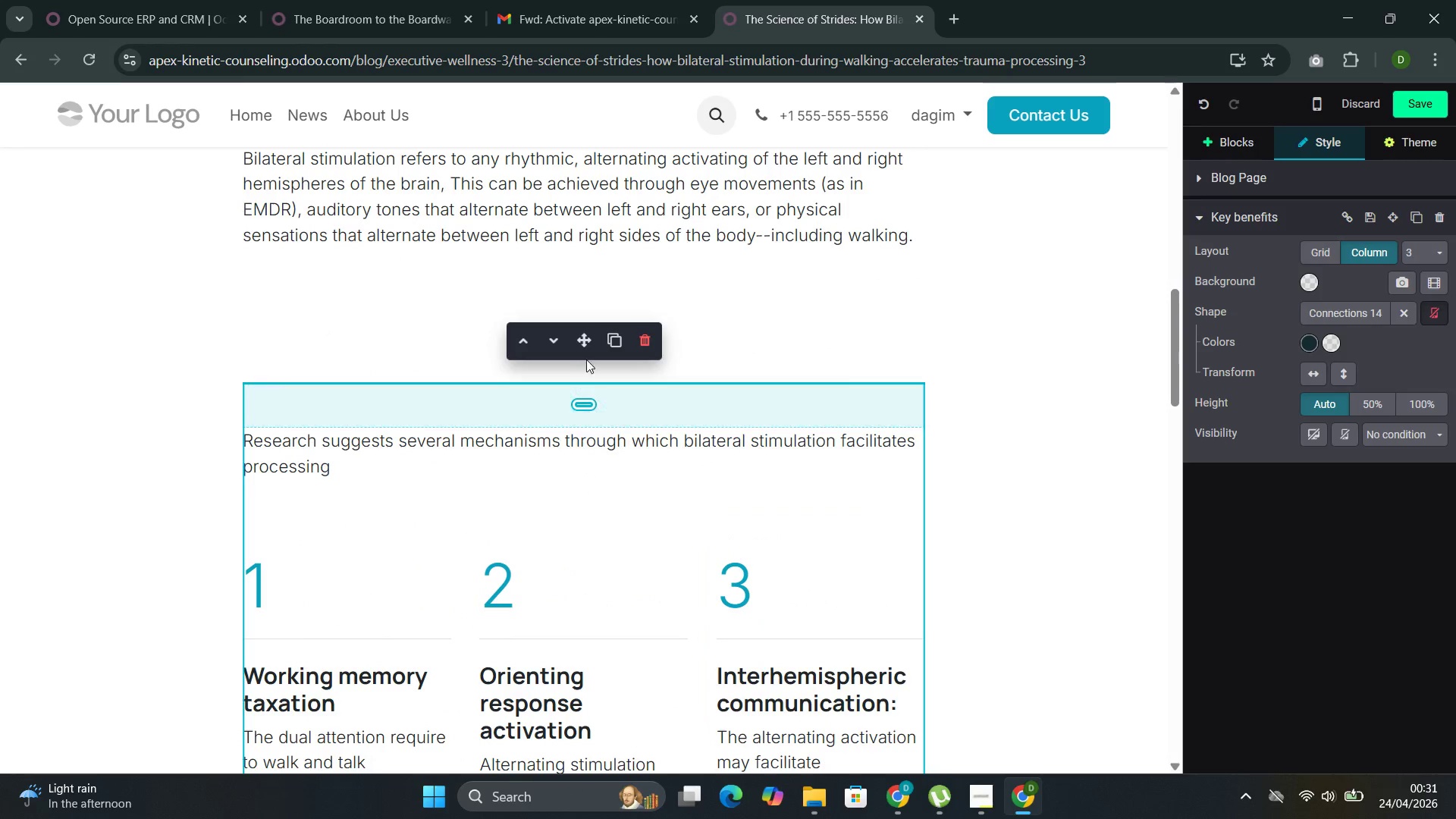 
left_click_drag(start_coordinate=[593, 347], to_coordinate=[579, 818])
 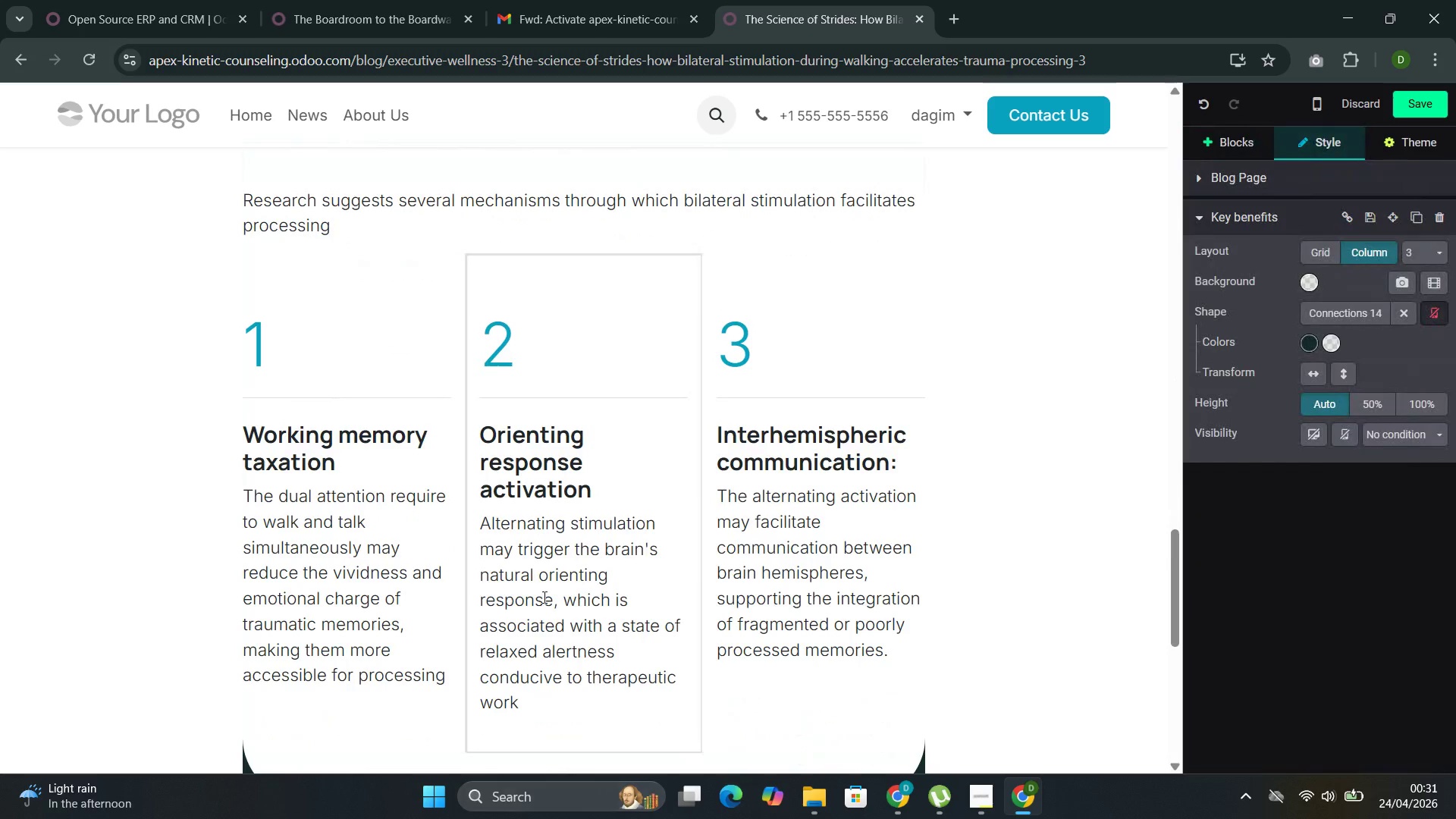 
scroll: coordinate [539, 653], scroll_direction: up, amount: 19.0
 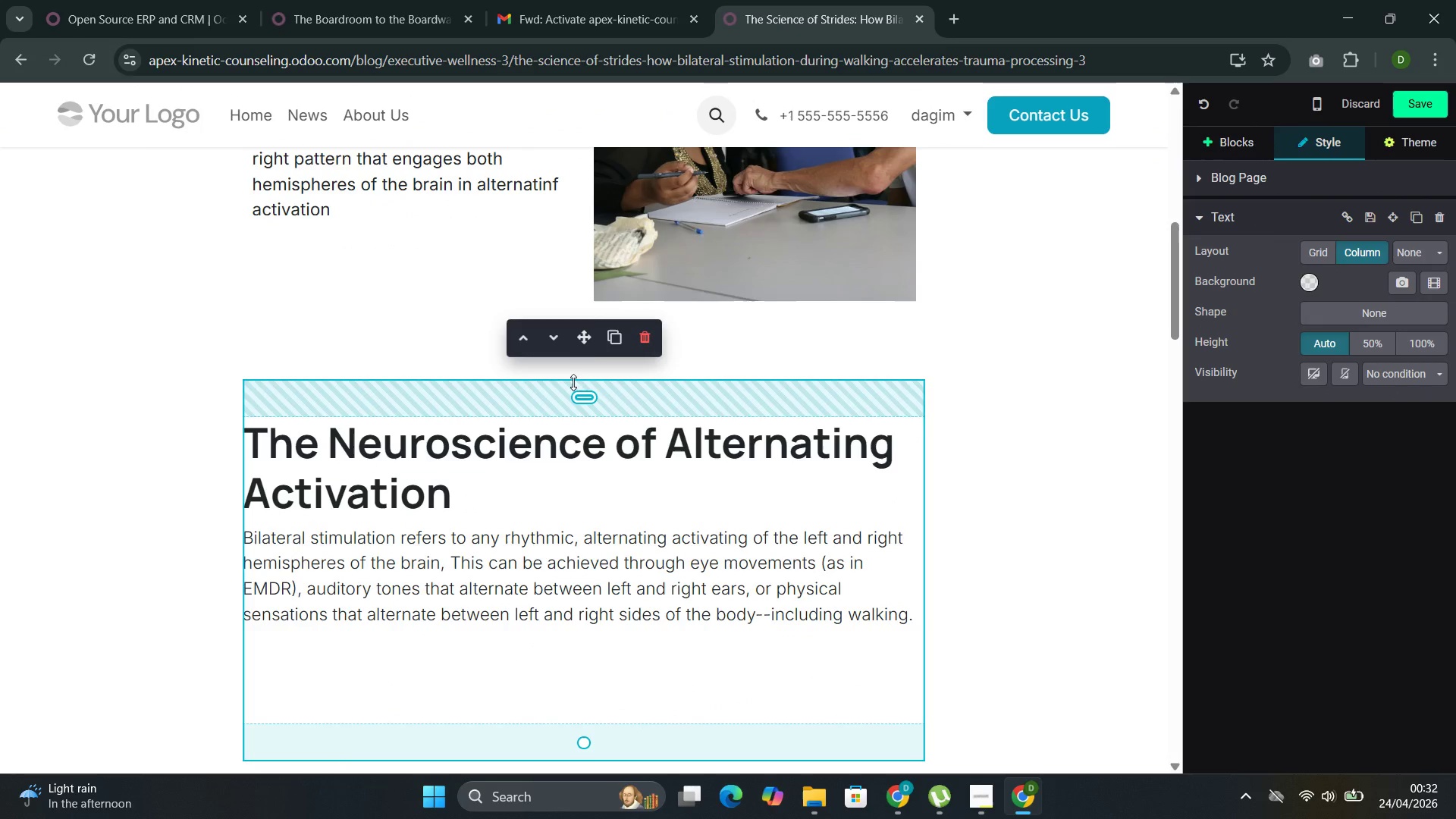 
left_click_drag(start_coordinate=[585, 337], to_coordinate=[638, 168])
 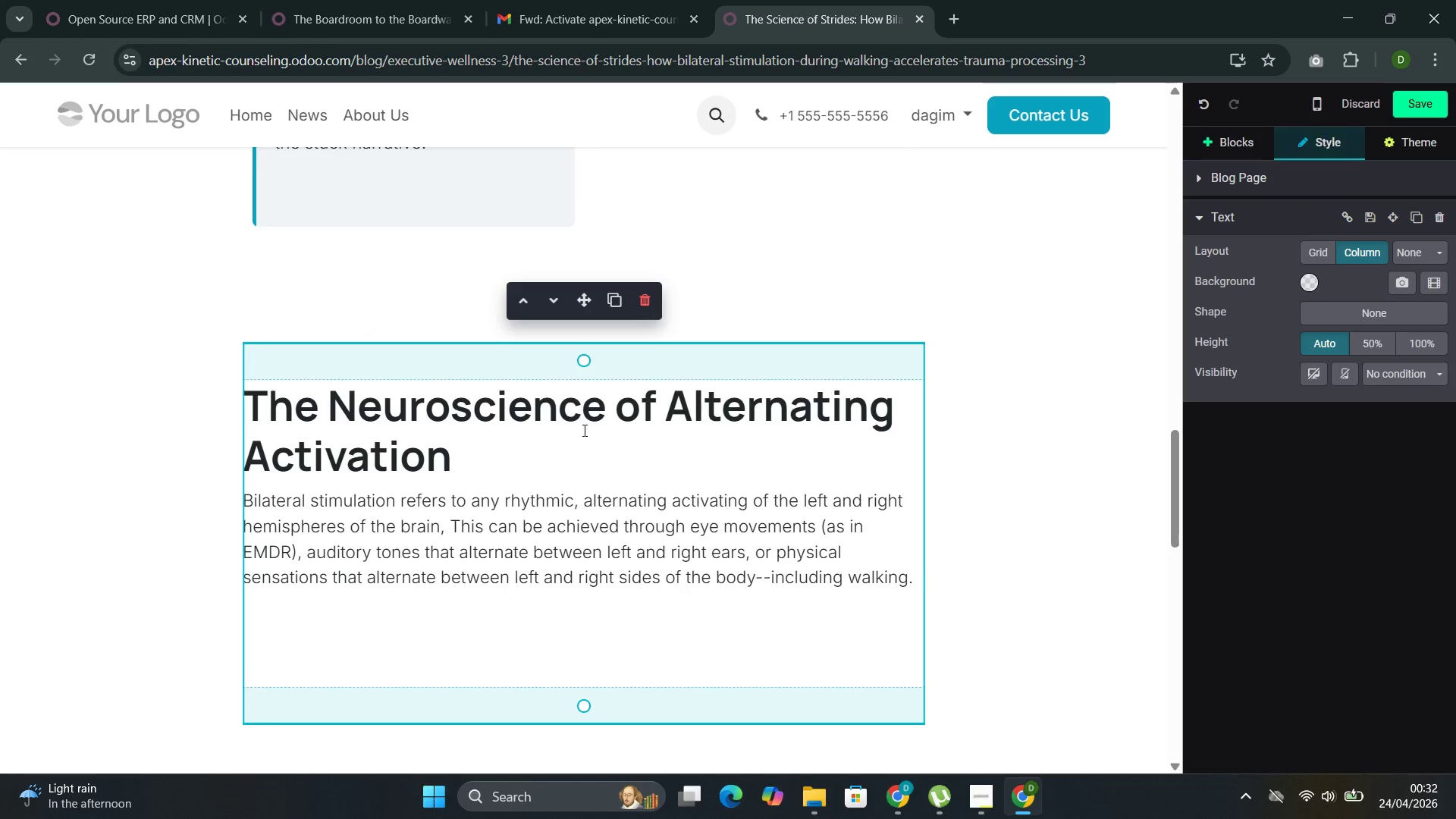 
scroll: coordinate [581, 482], scroll_direction: down, amount: 8.0
 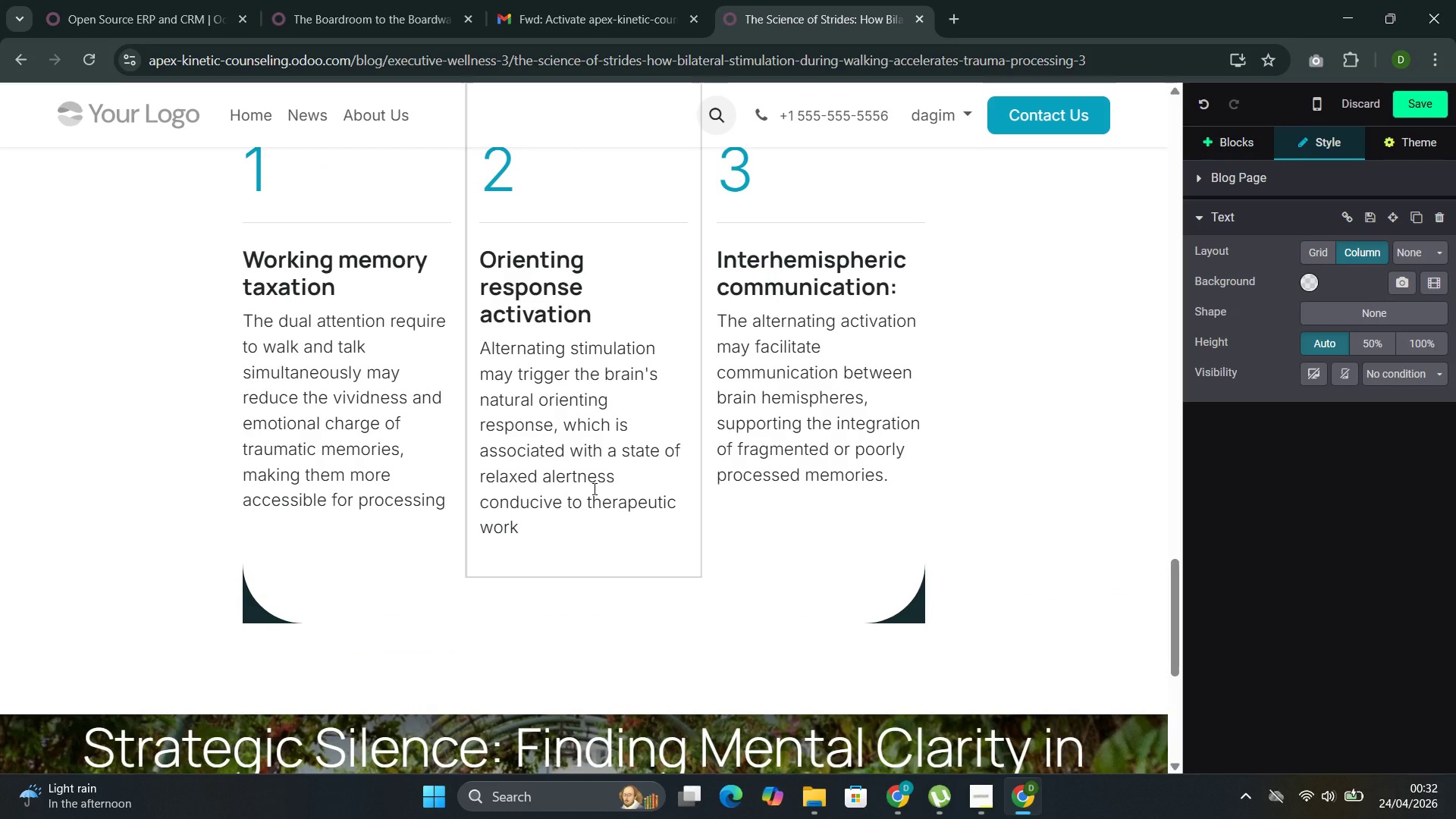 
wait(19.43)
 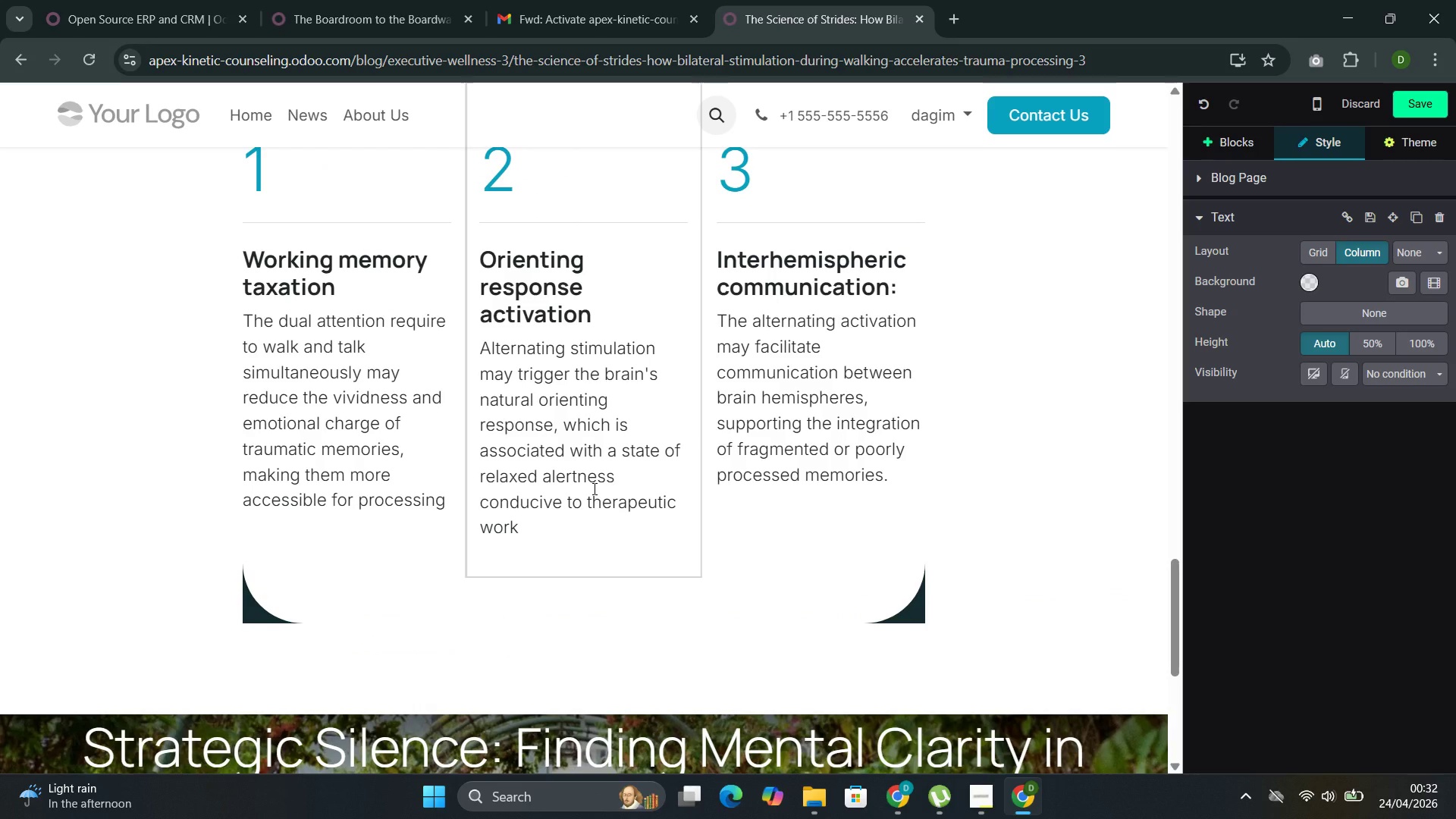 
left_click([1257, 146])
 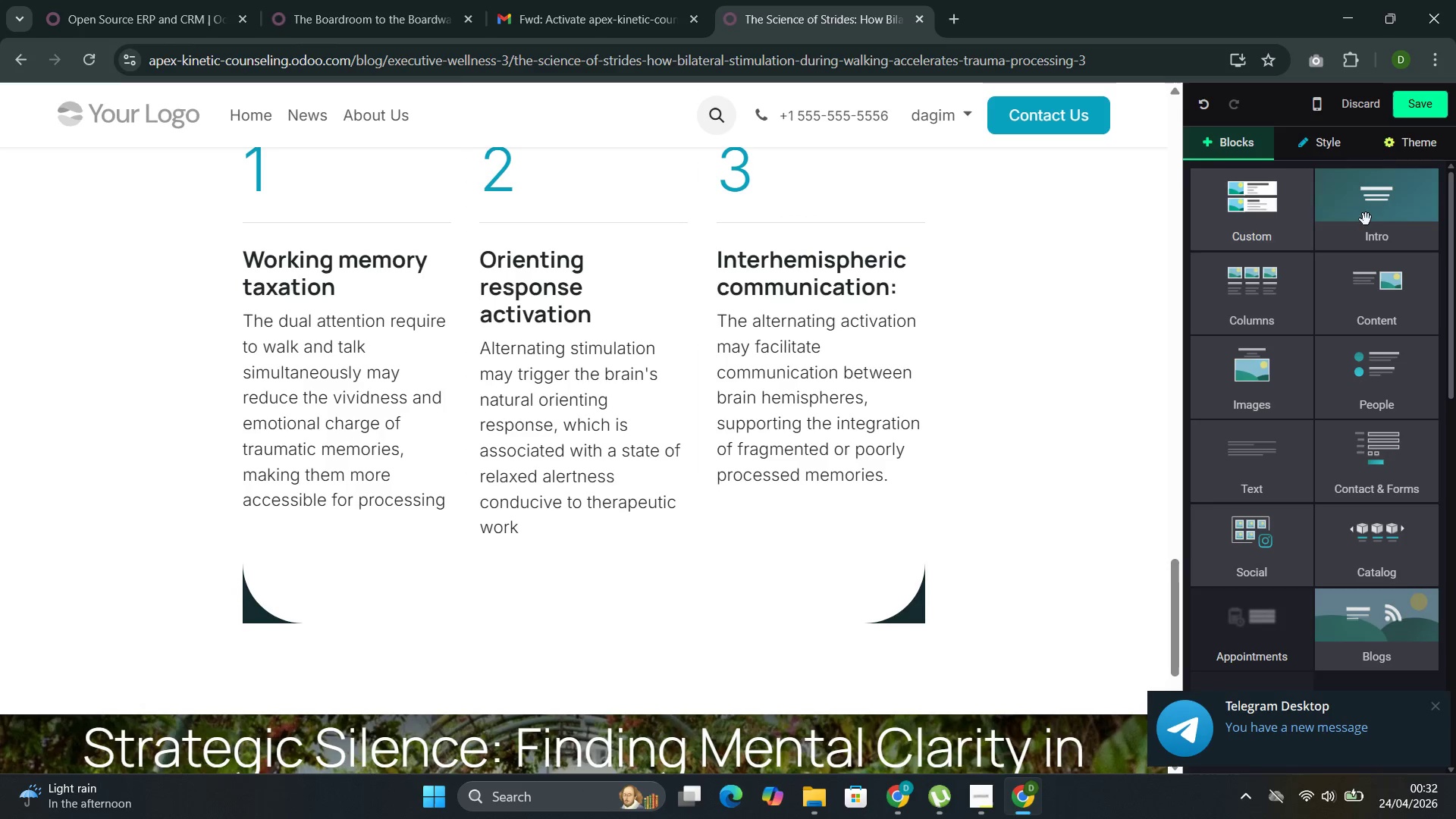 
left_click([1346, 376])
 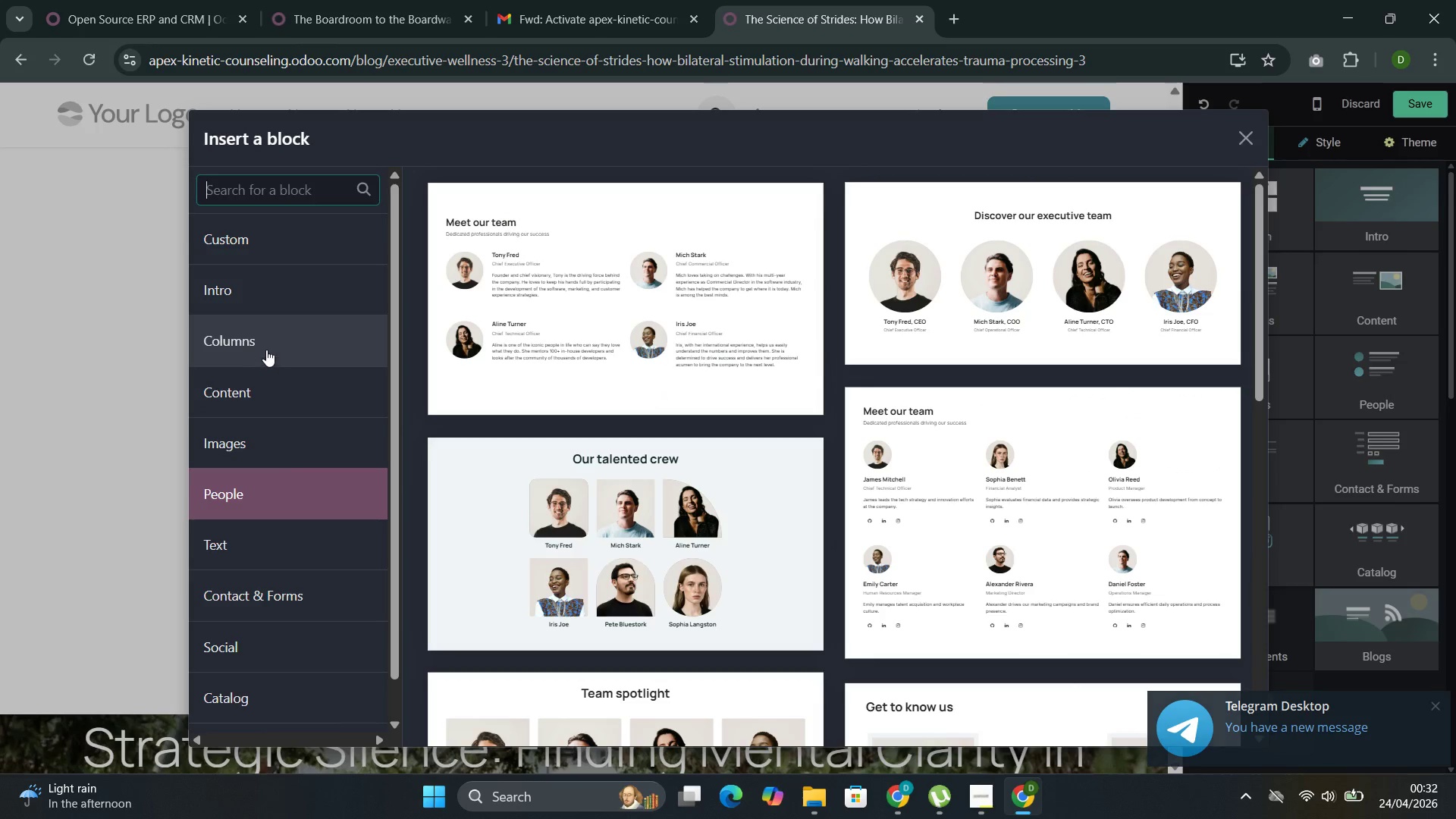 
left_click([271, 392])
 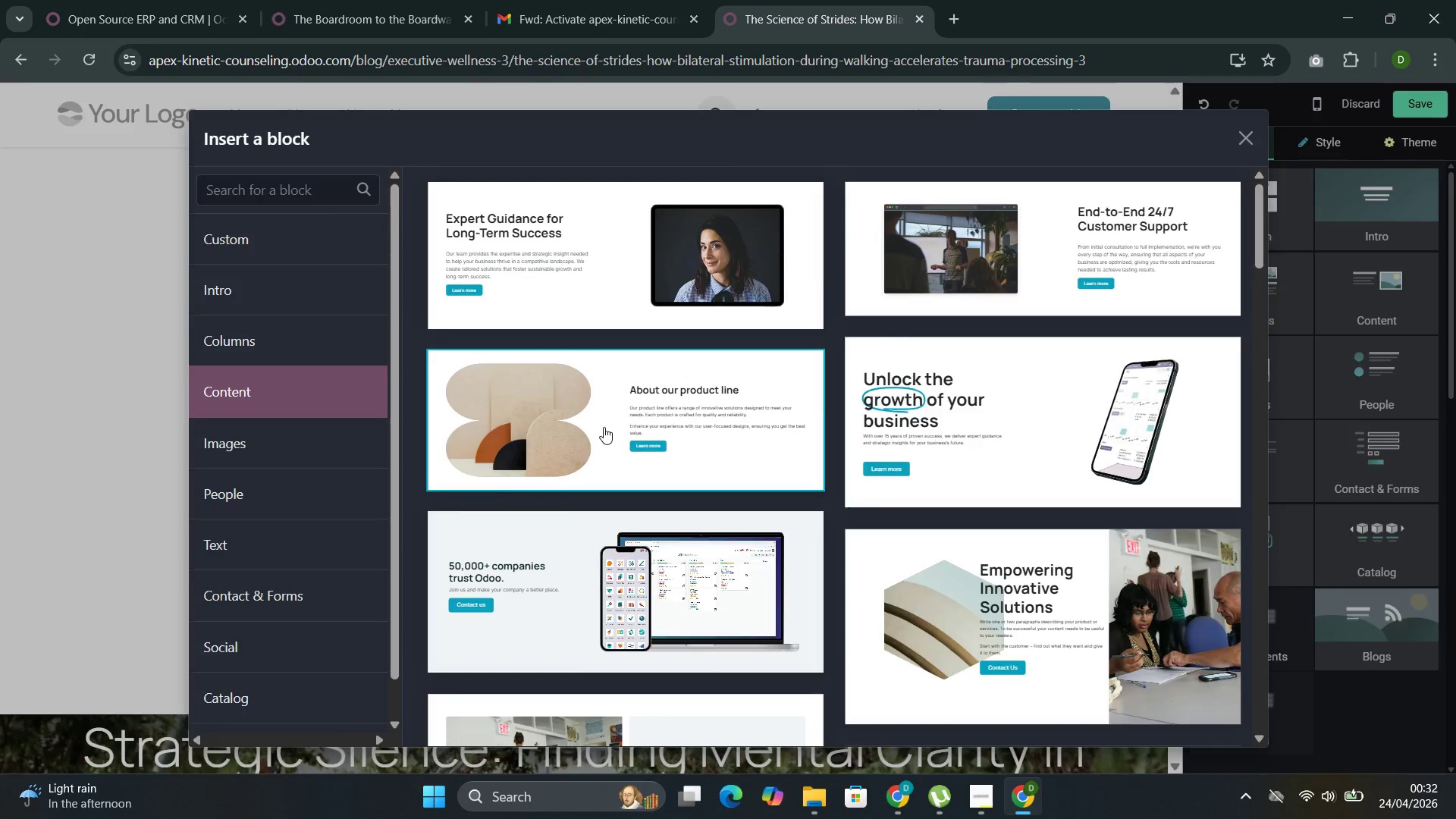 
wait(5.81)
 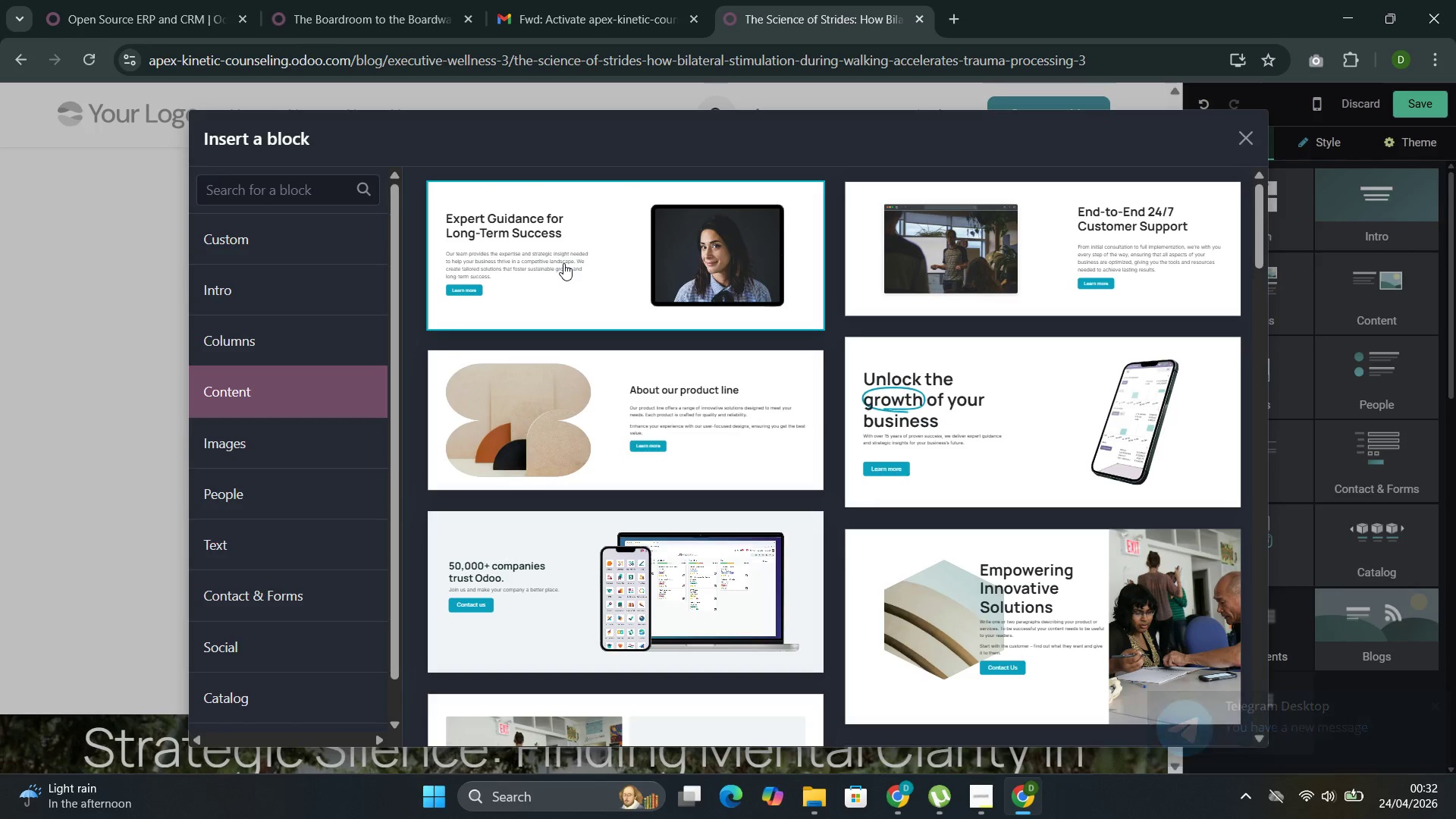 
left_click_drag(start_coordinate=[667, 290], to_coordinate=[595, 259])
 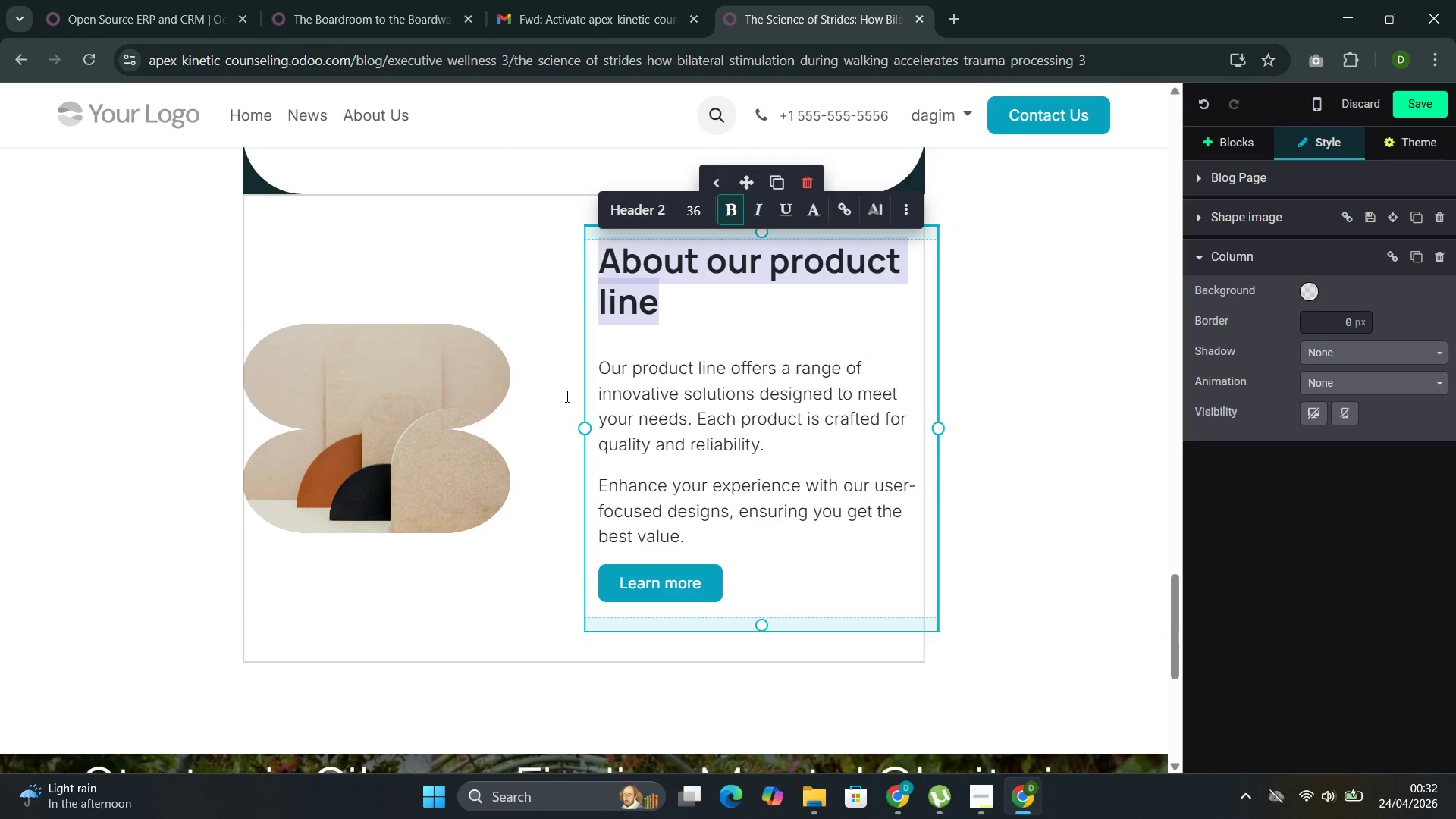 
type(Why This MA)
key(Backspace)
type(atters fir)
key(Backspace)
key(Backspace)
type(or e)
key(Backspace)
type(Exe)
 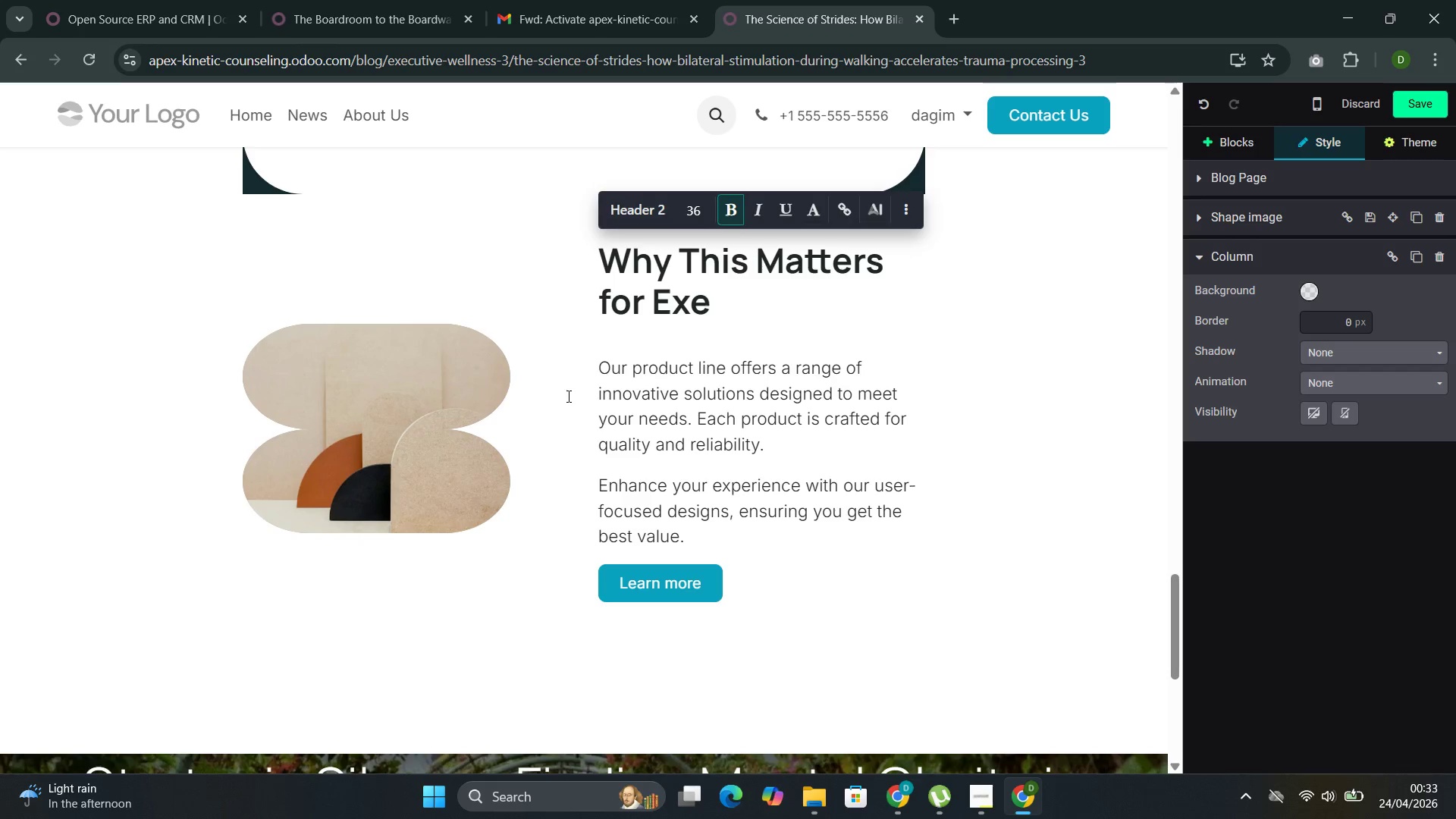 
type(cutive for )
 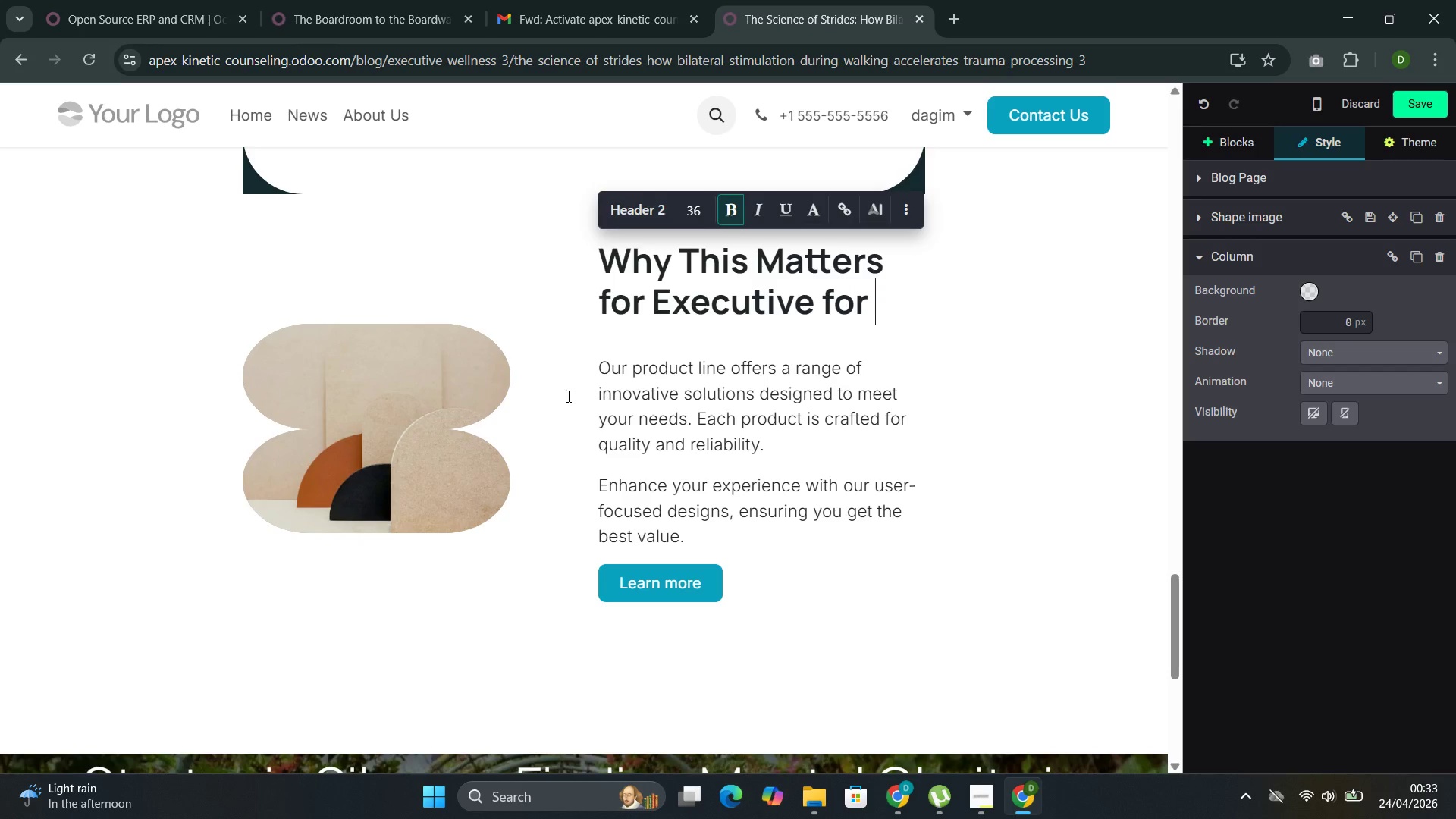 
key(Backspace)
key(Backspace)
key(Backspace)
key(Backspace)
type(Clients)
 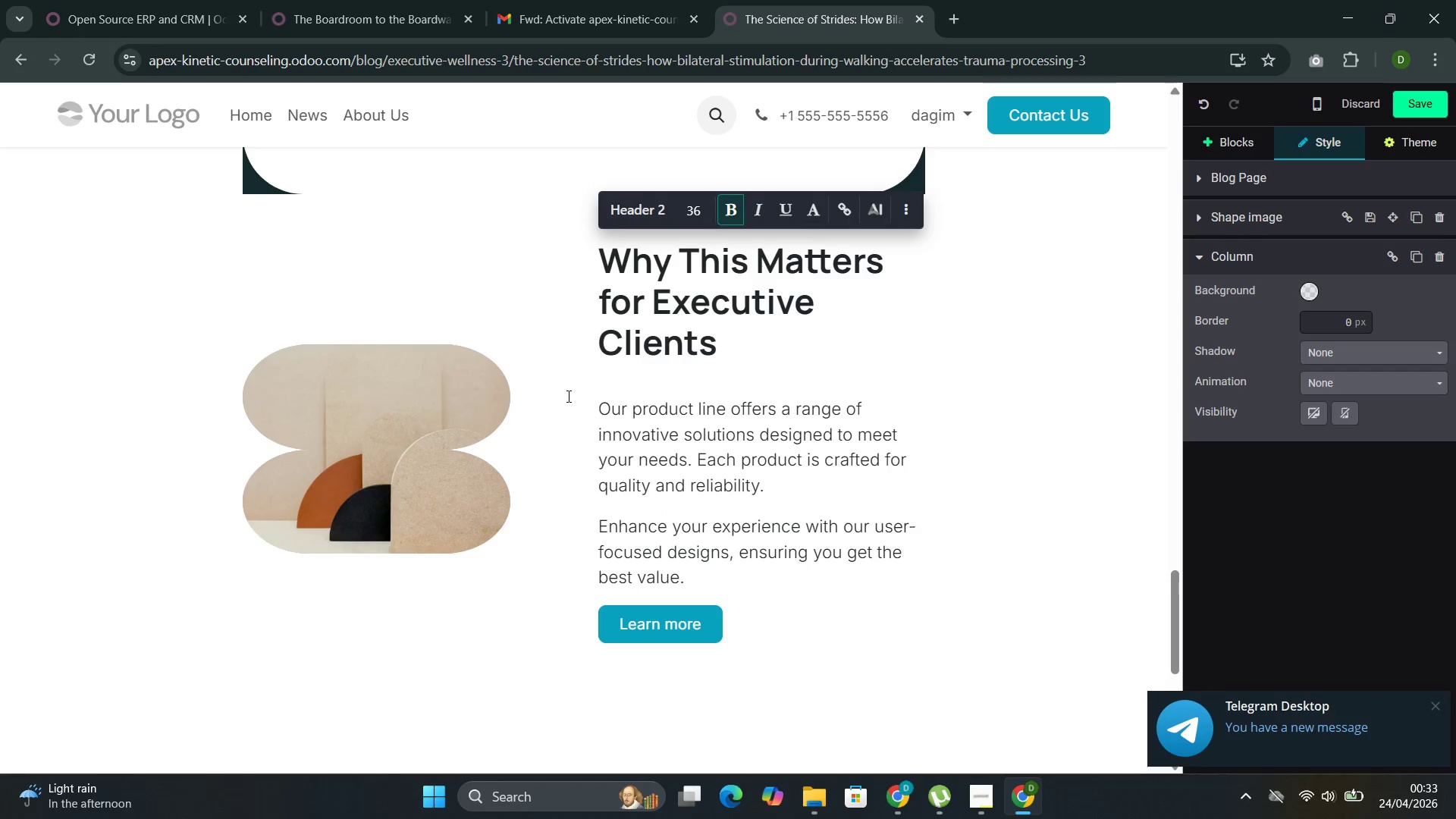 
left_click([733, 623])
 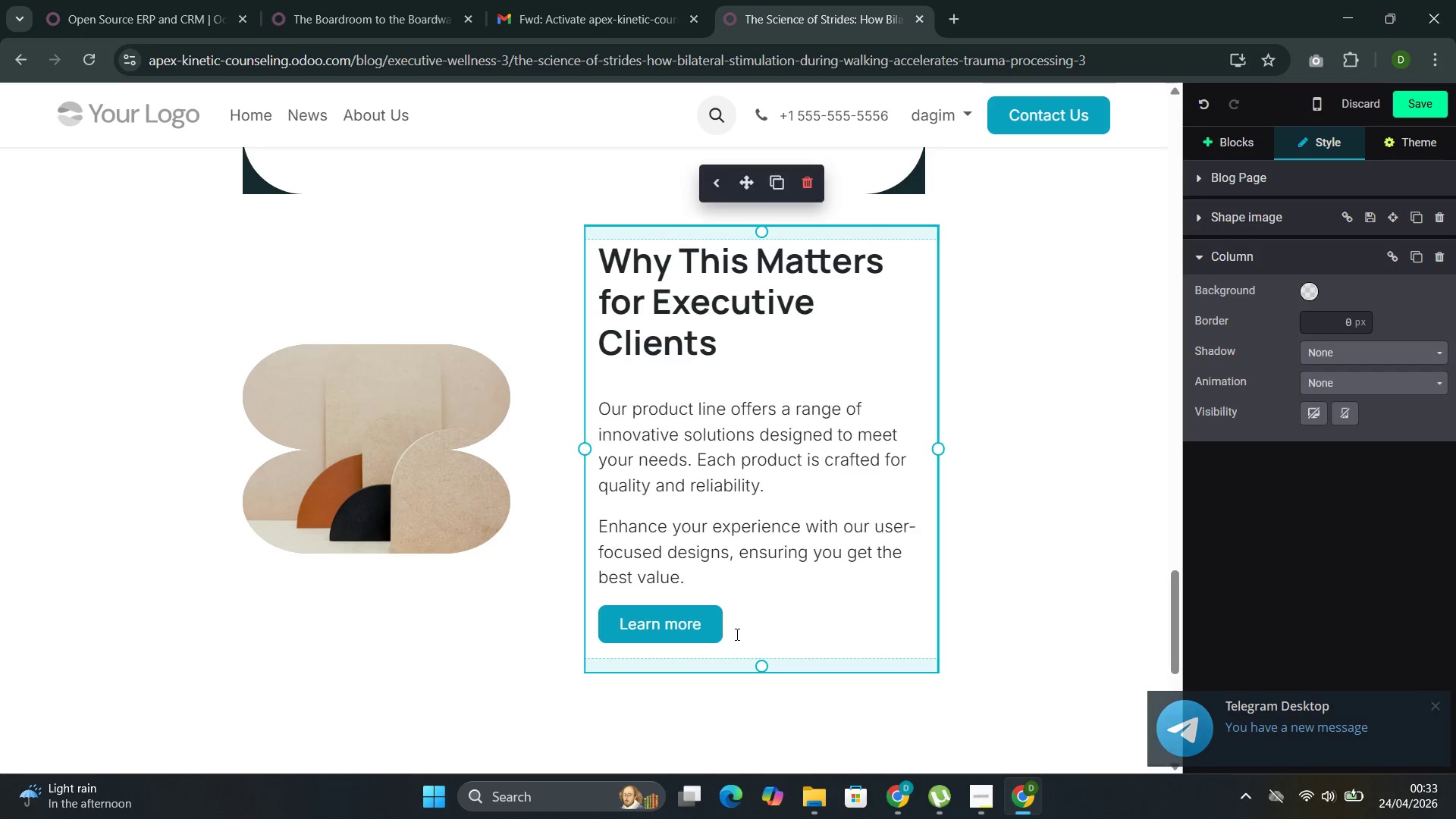 
key(Backspace)
 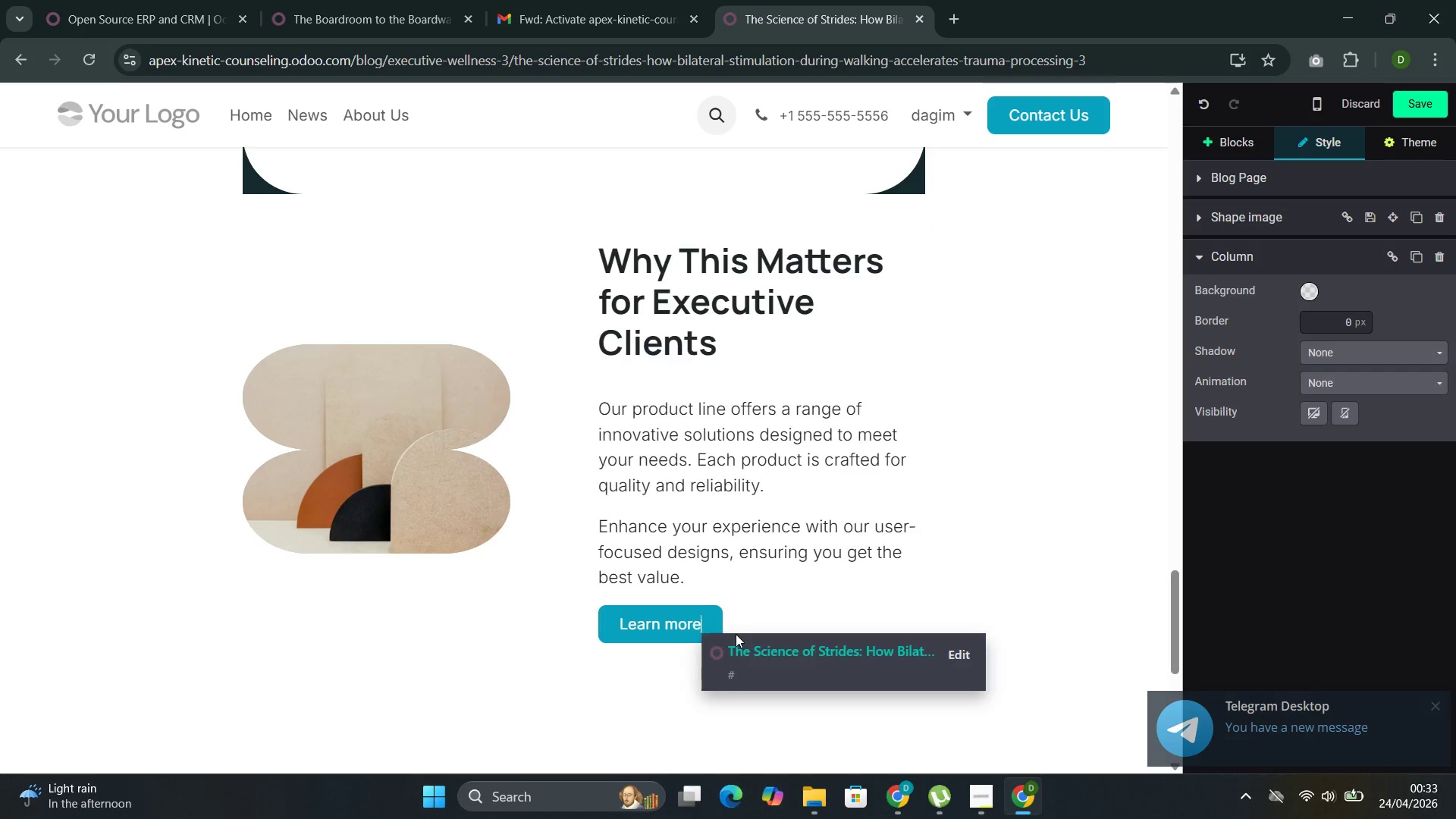 
key(Backspace)
 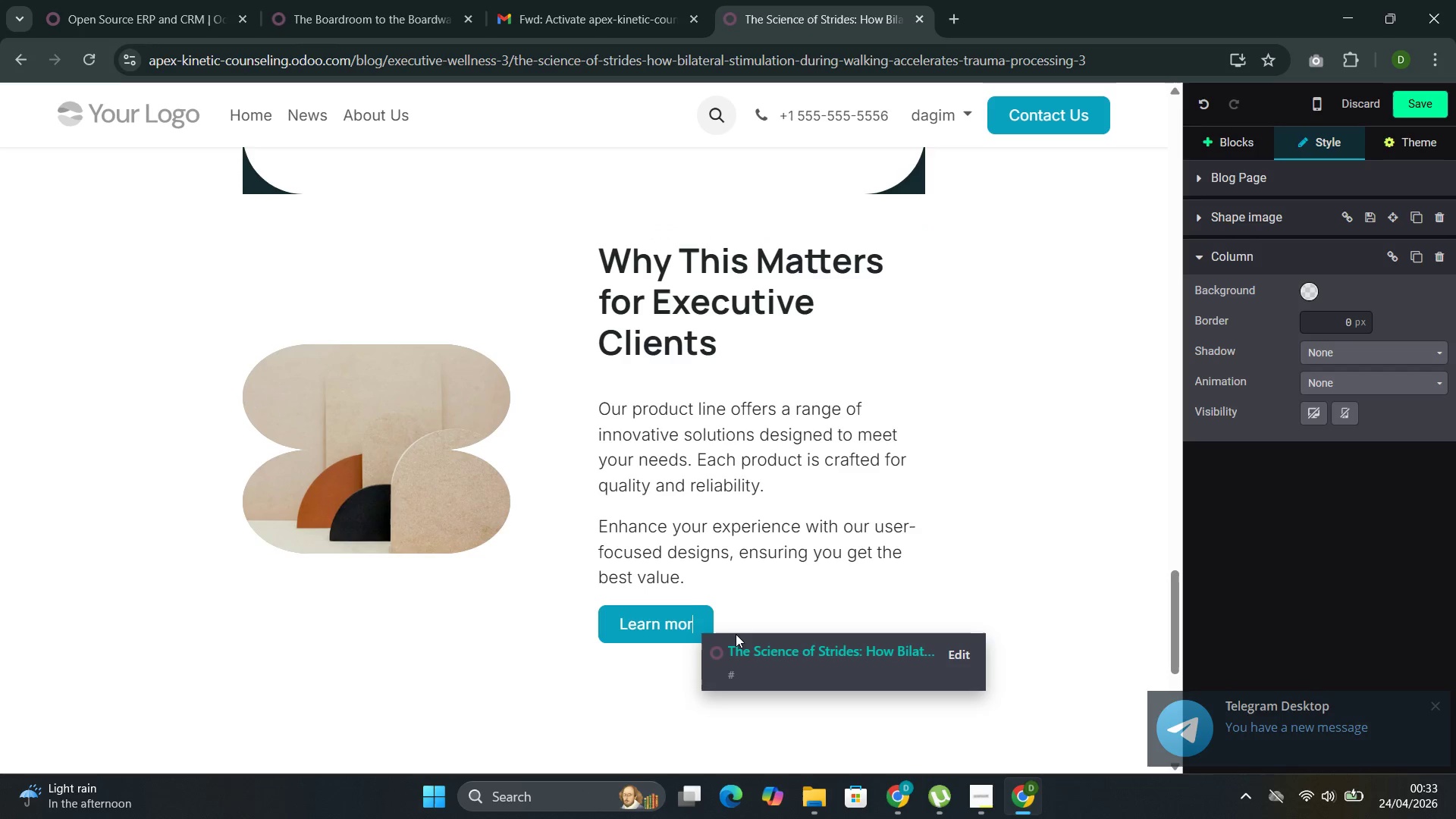 
key(Backspace)
 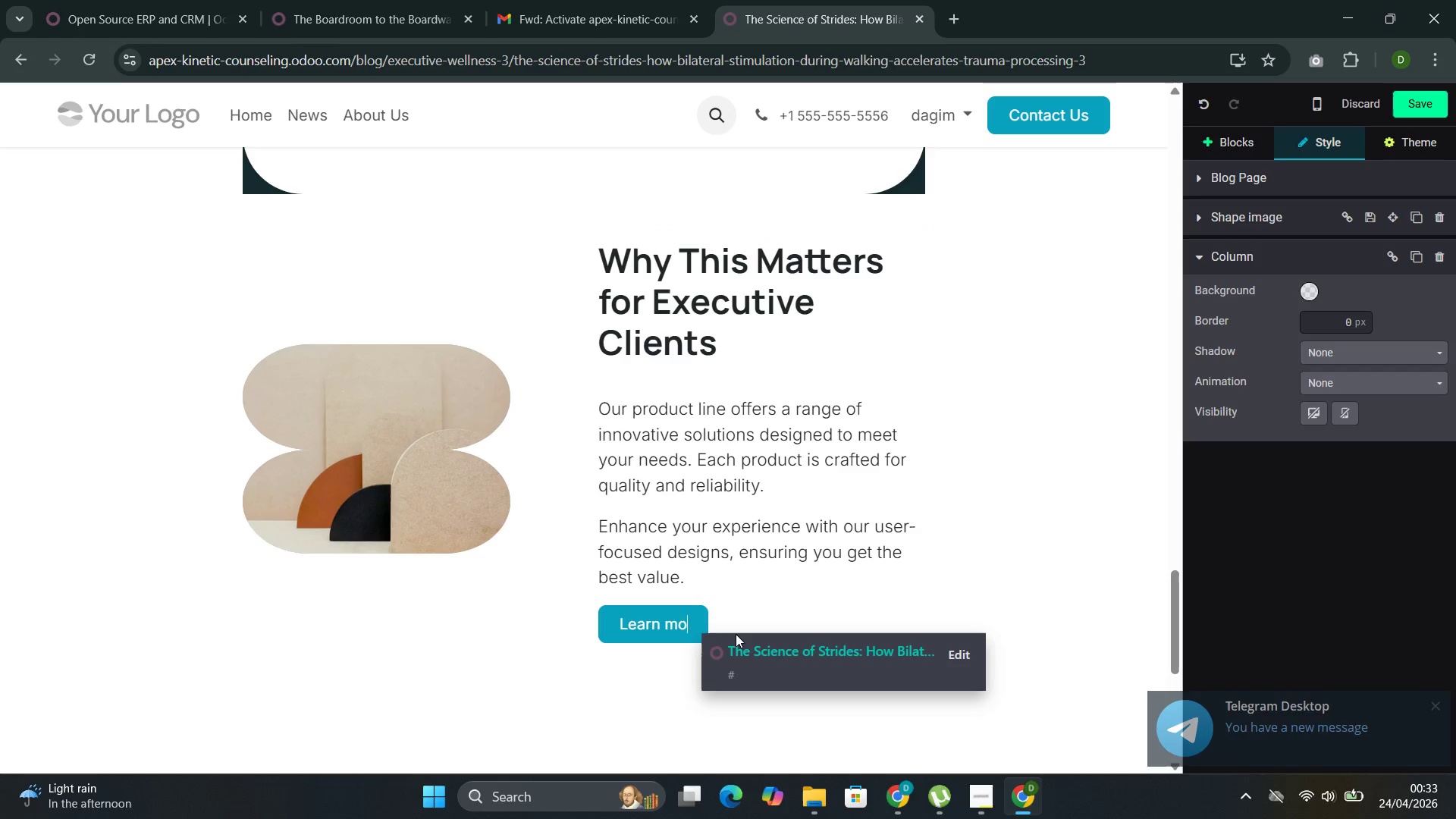 
key(Backspace)
 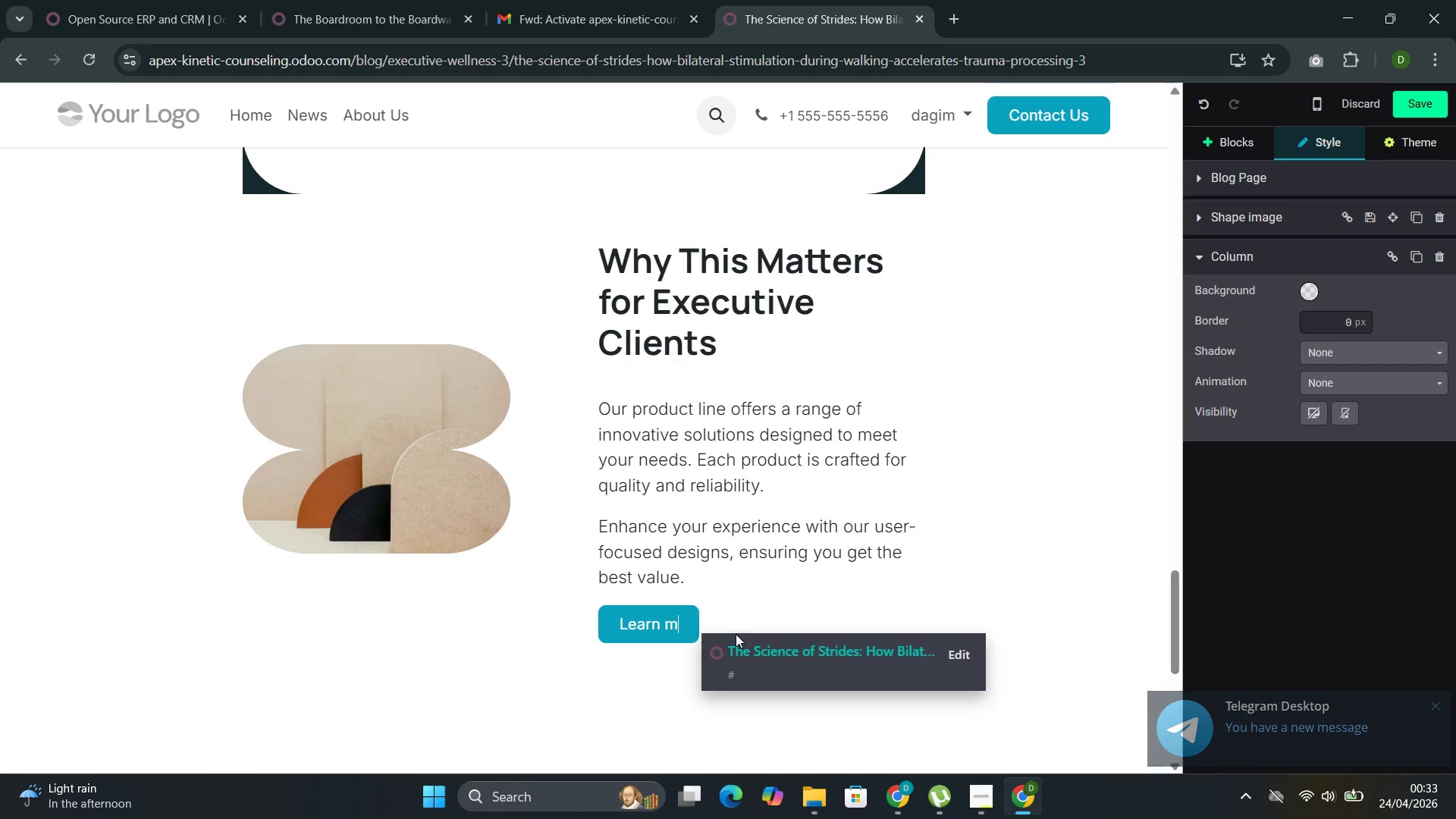 
key(Backspace)
 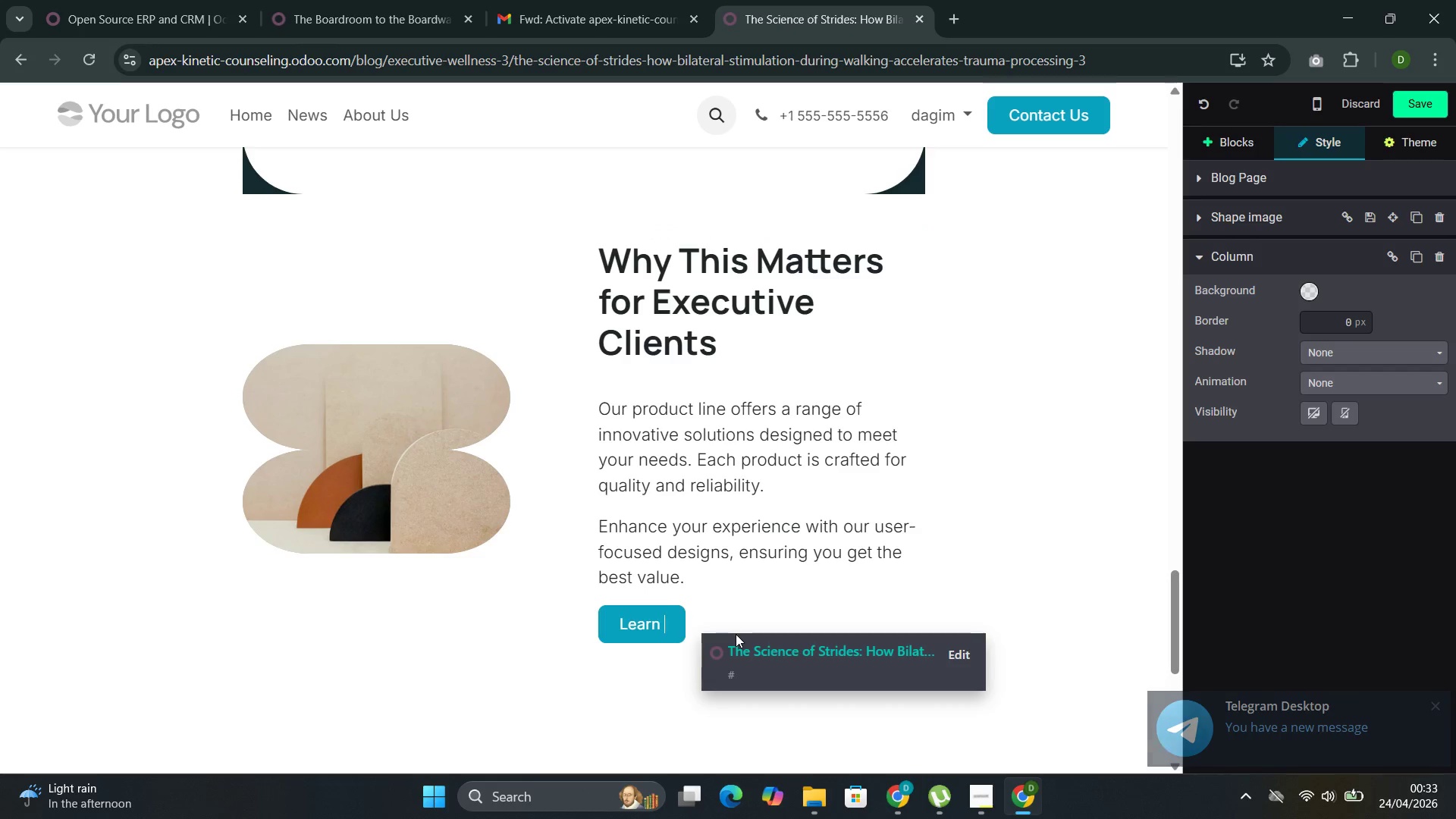 
key(Backspace)
 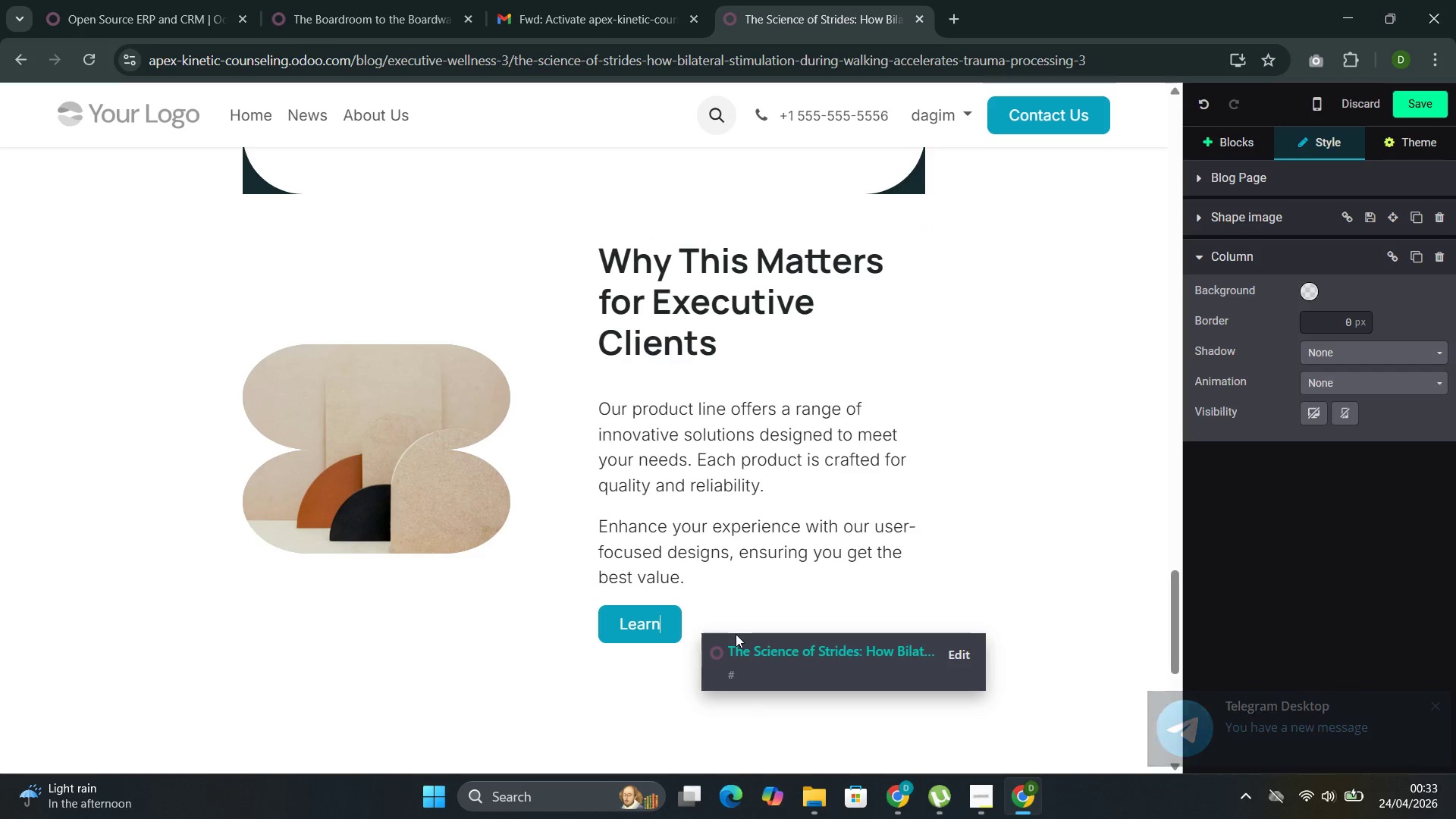 
key(Backspace)
 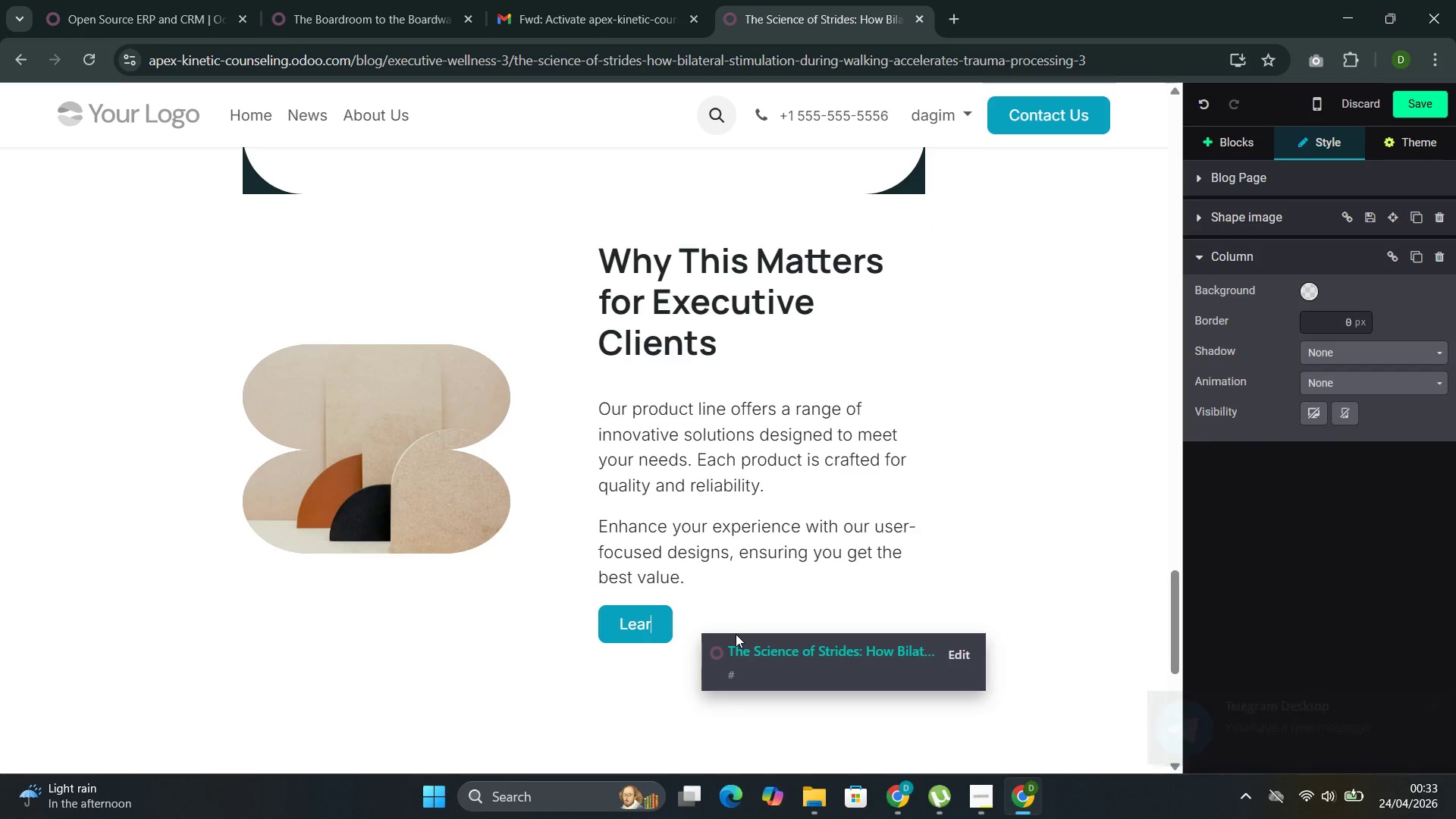 
key(Backspace)
 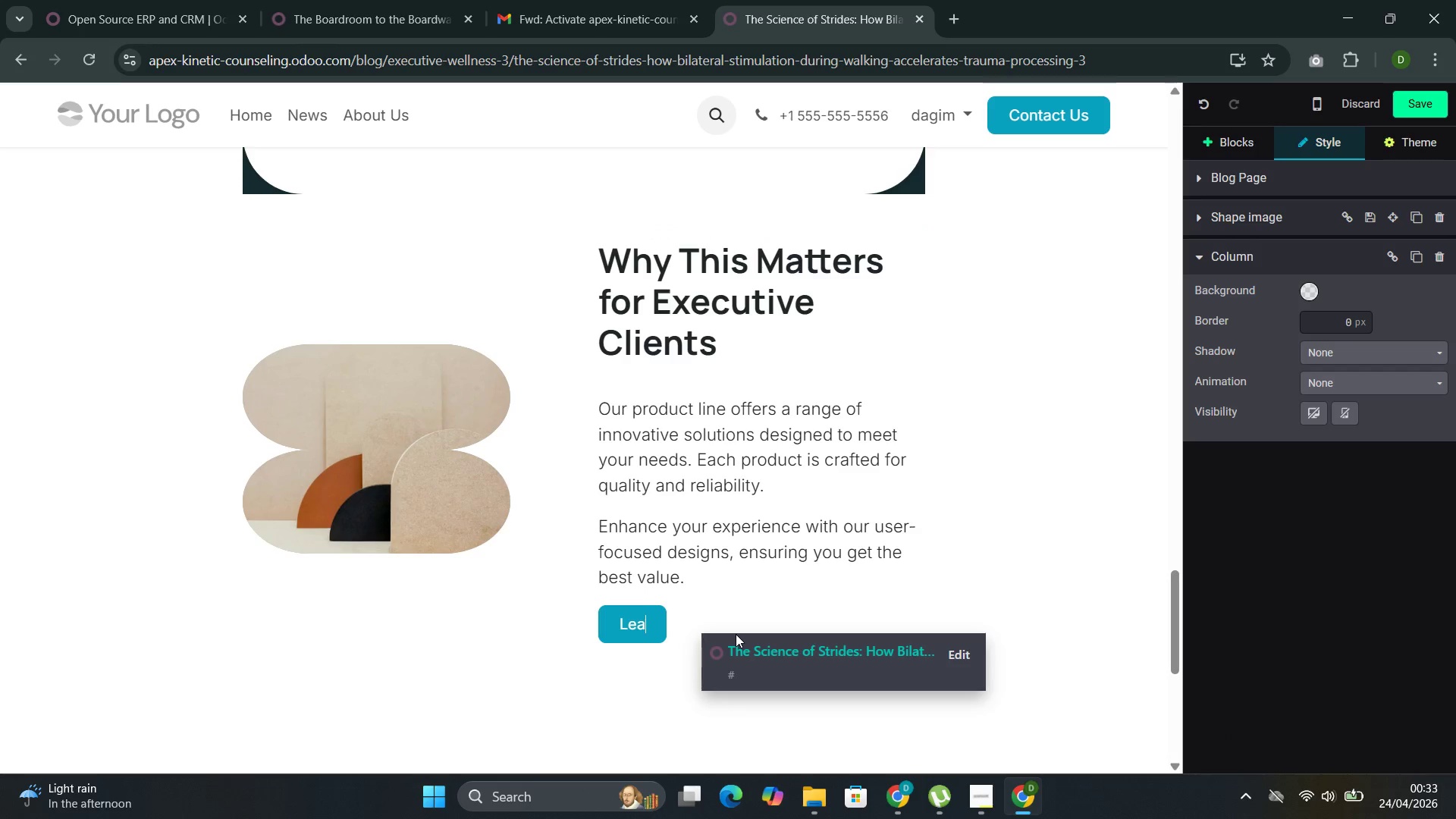 
key(Backspace)
 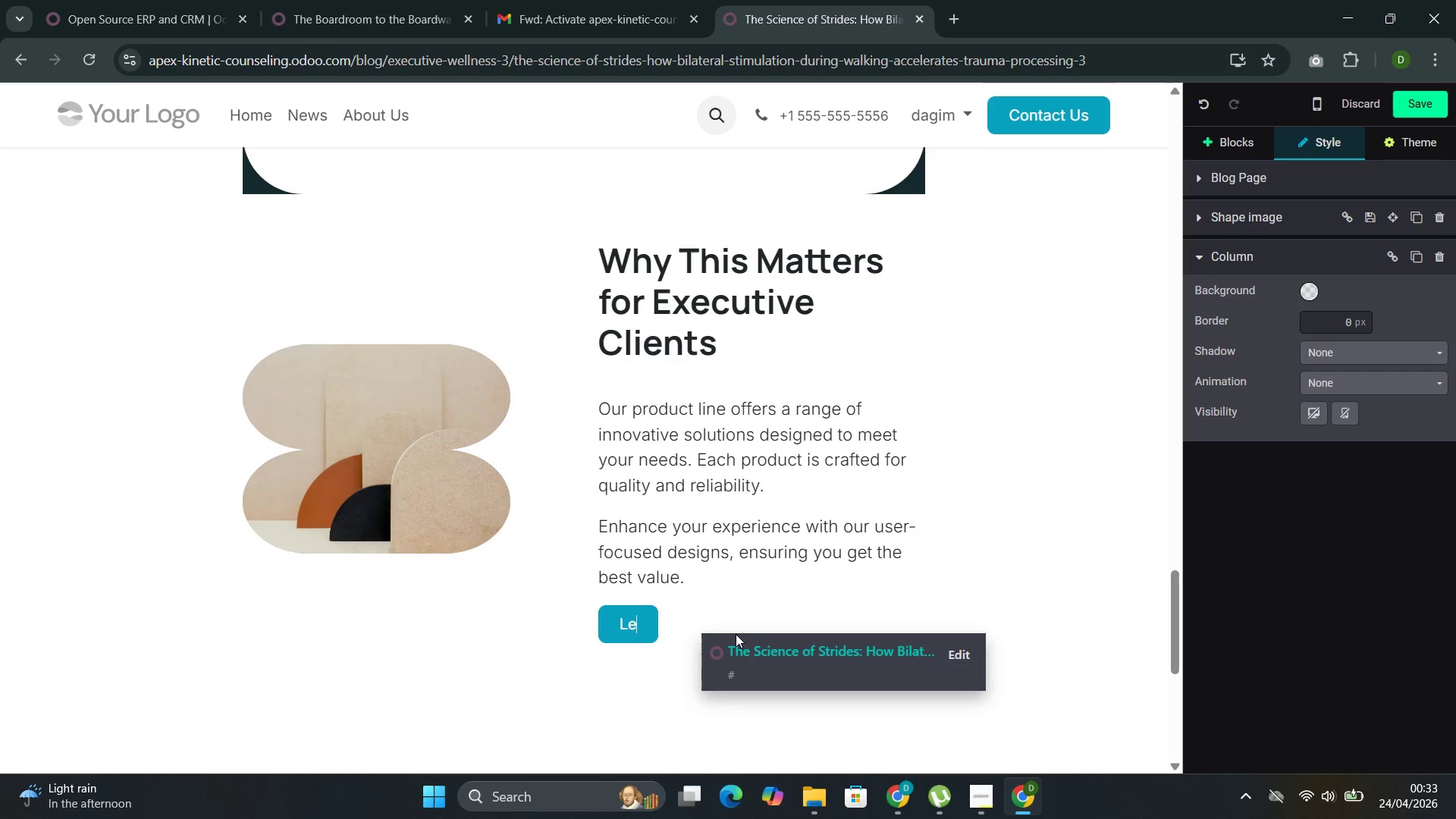 
key(Backspace)
 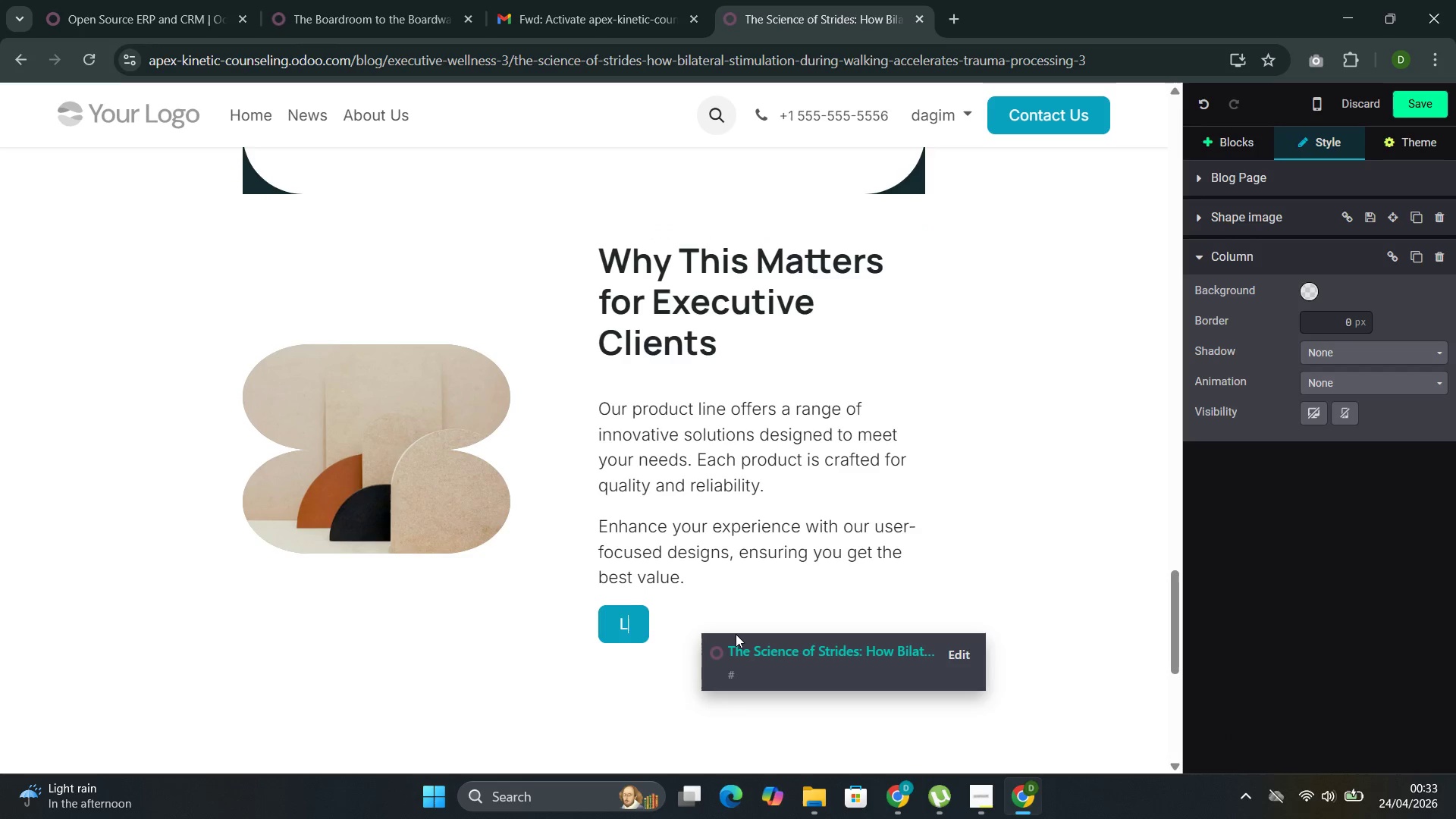 
key(Backspace)
 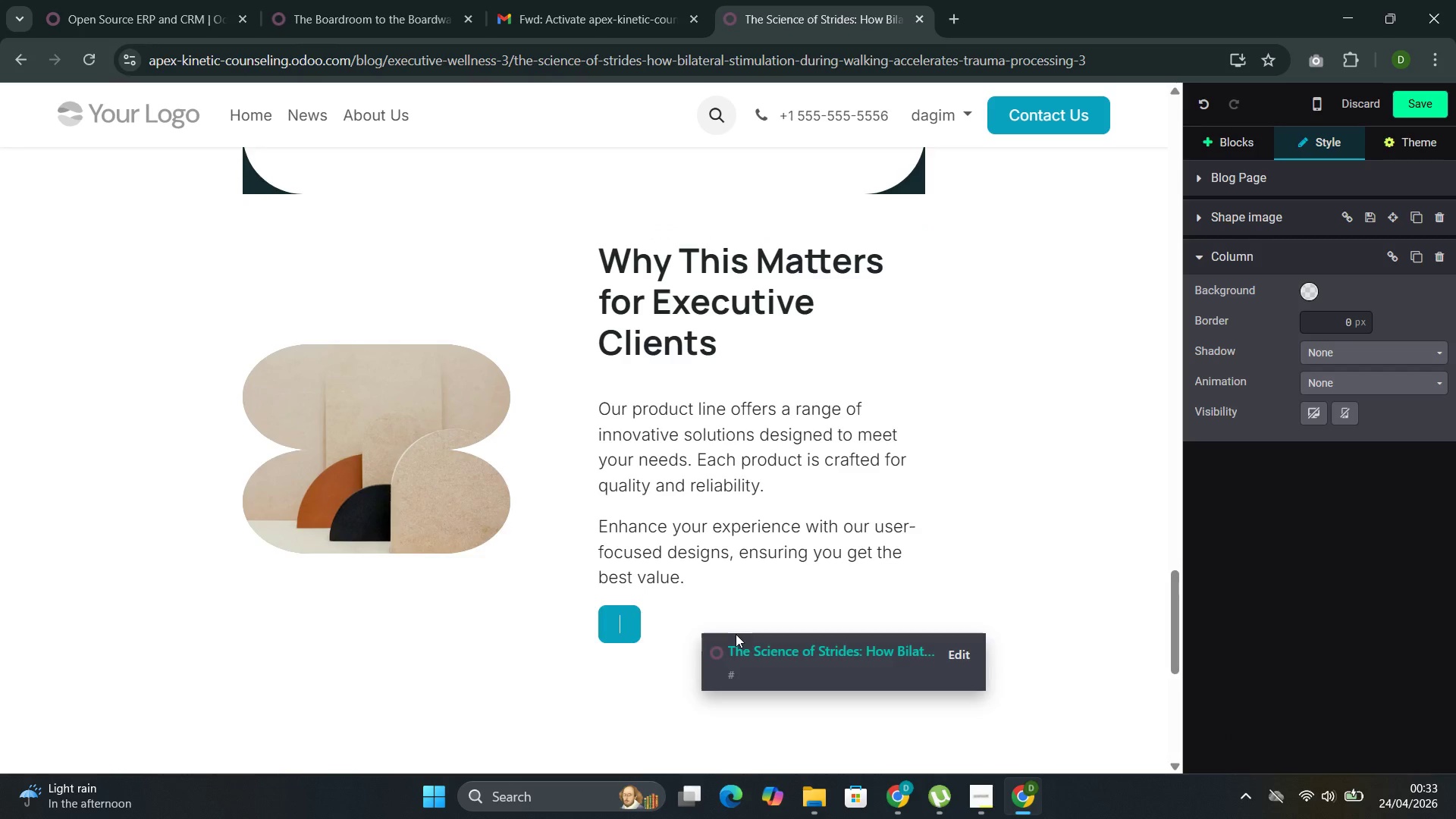 
key(Backspace)
 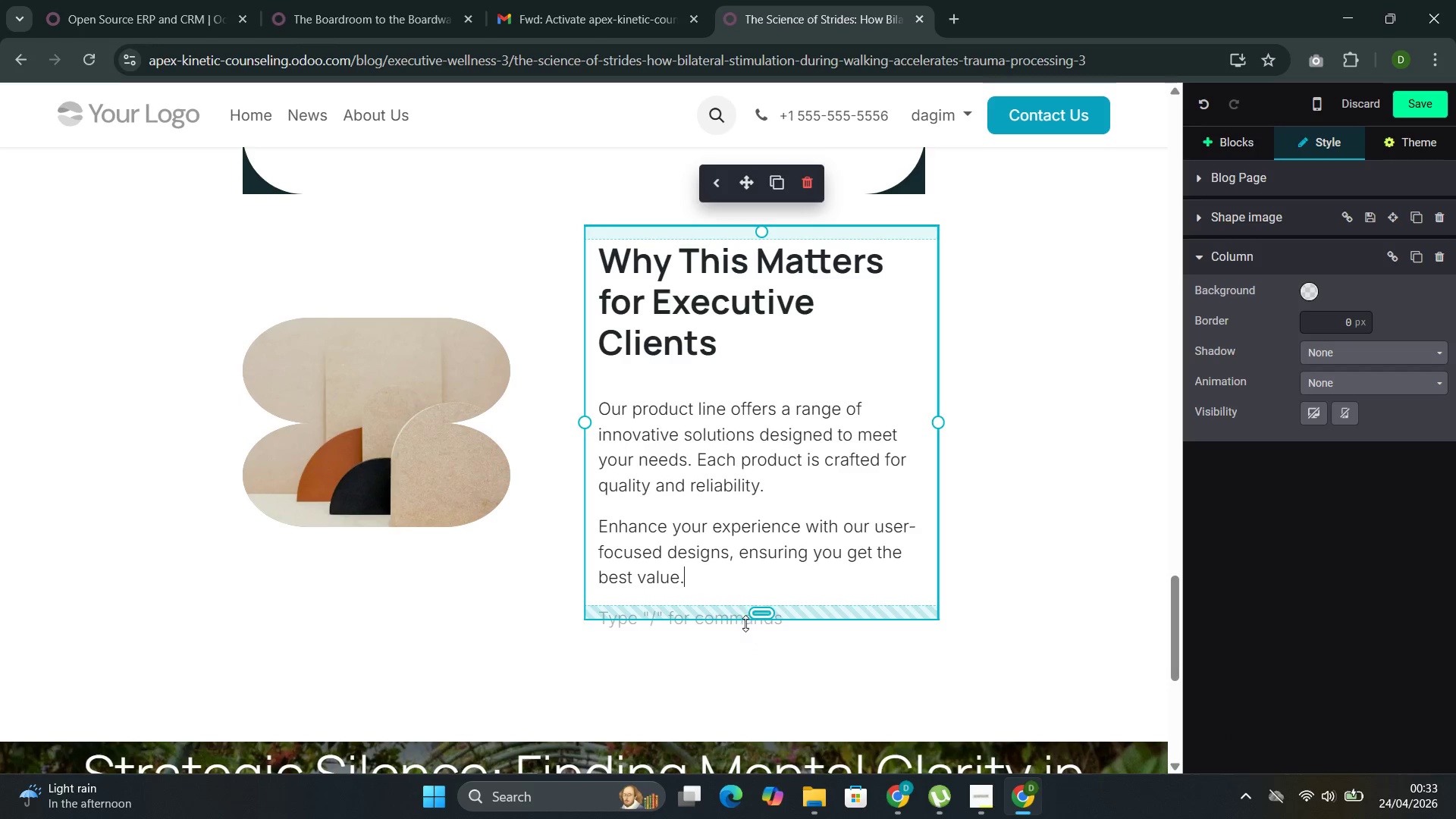 
left_click_drag(start_coordinate=[698, 577], to_coordinate=[620, 388])
 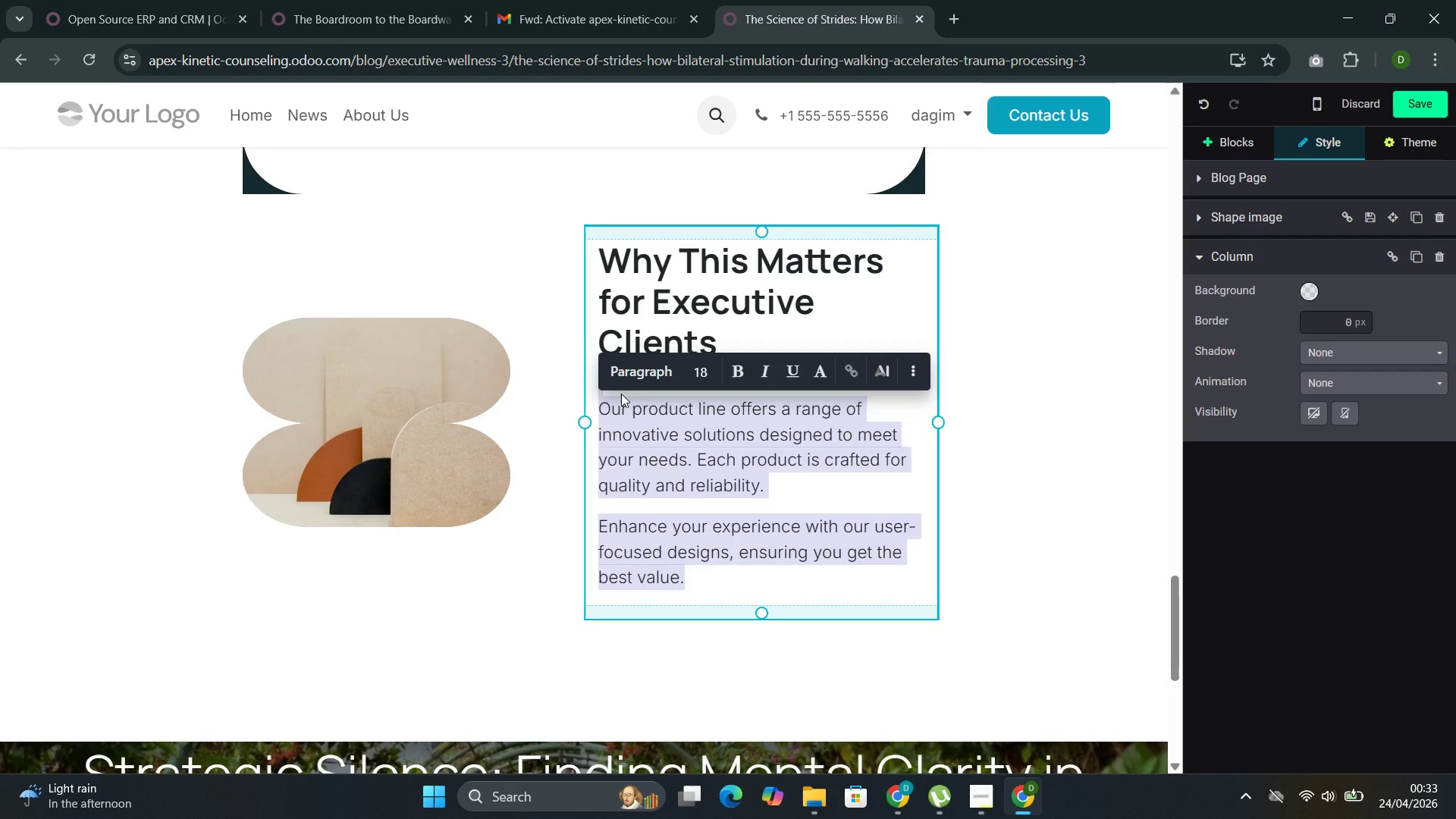 
key(Backspace)
type(HIgh)
 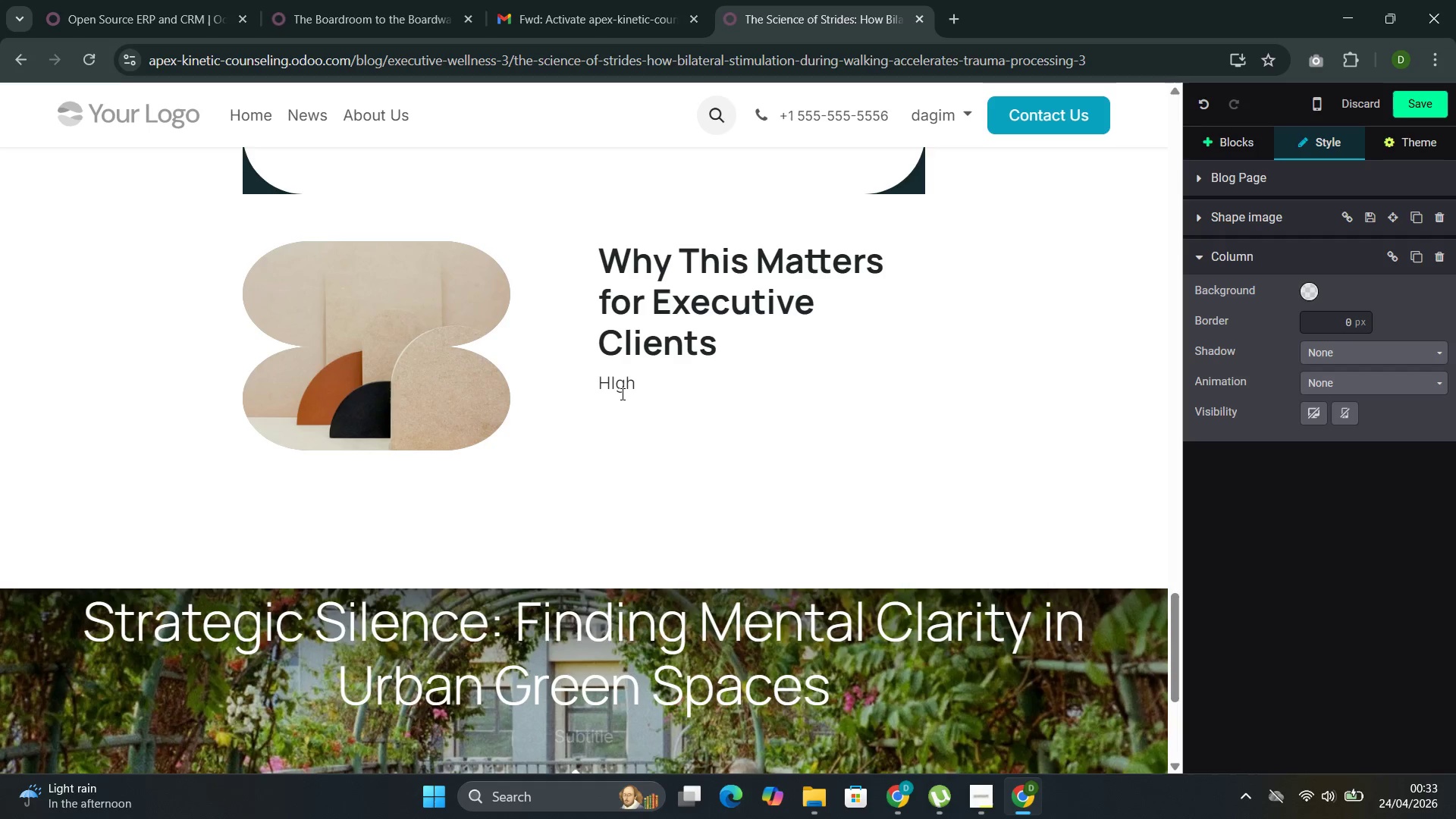 
key(ArrowLeft)
 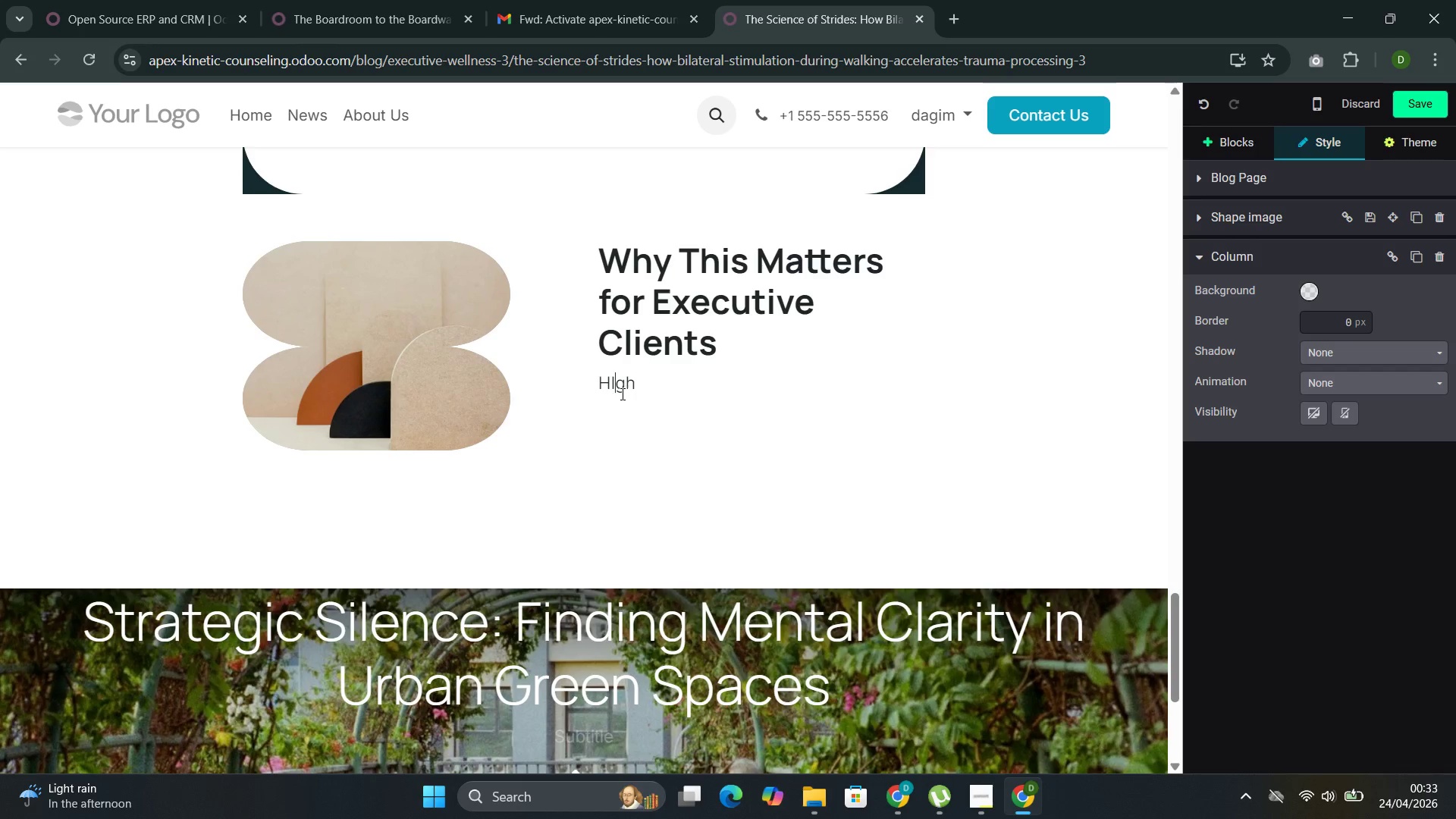 
key(ArrowLeft)
 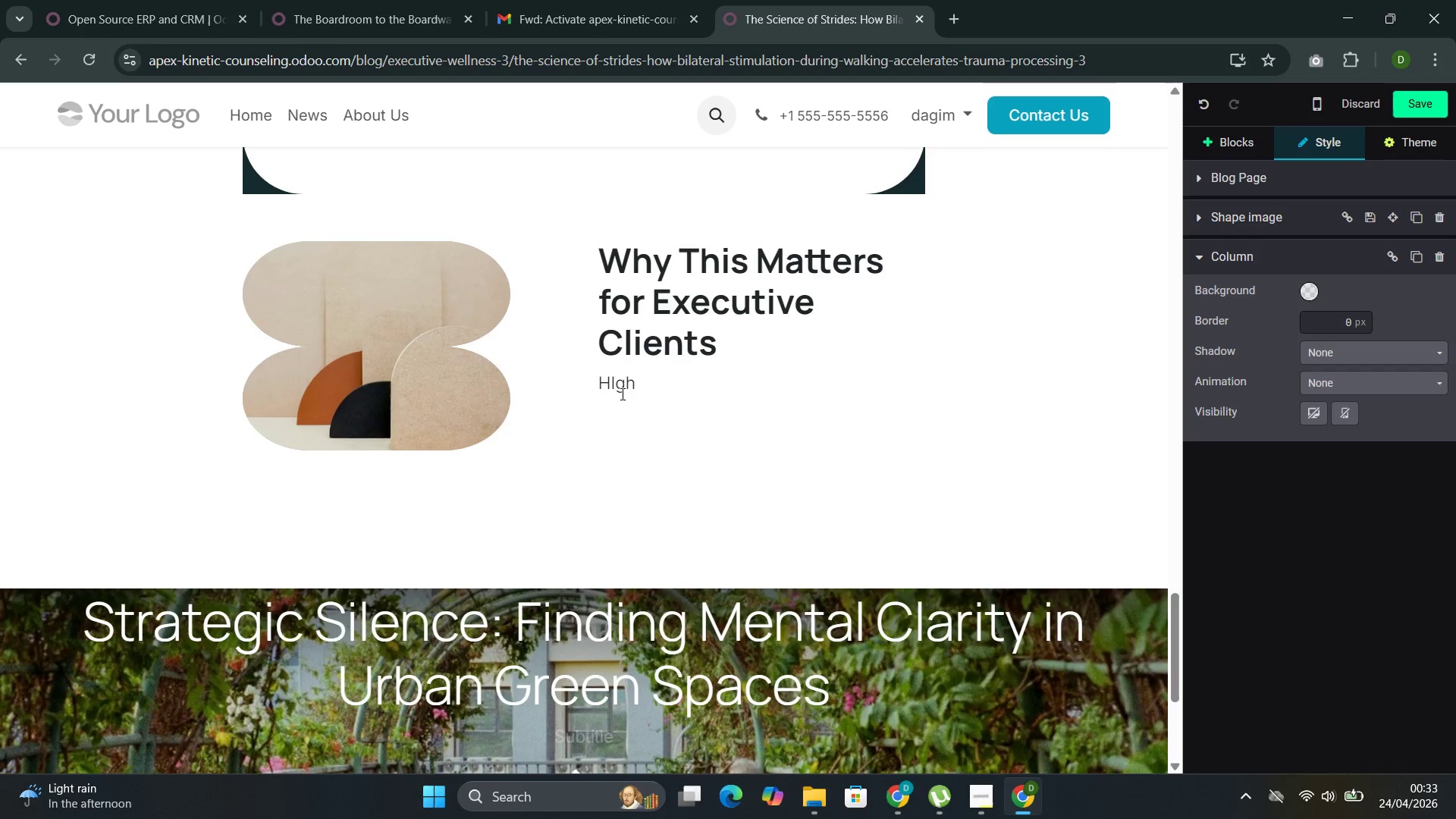 
key(Backspace)
 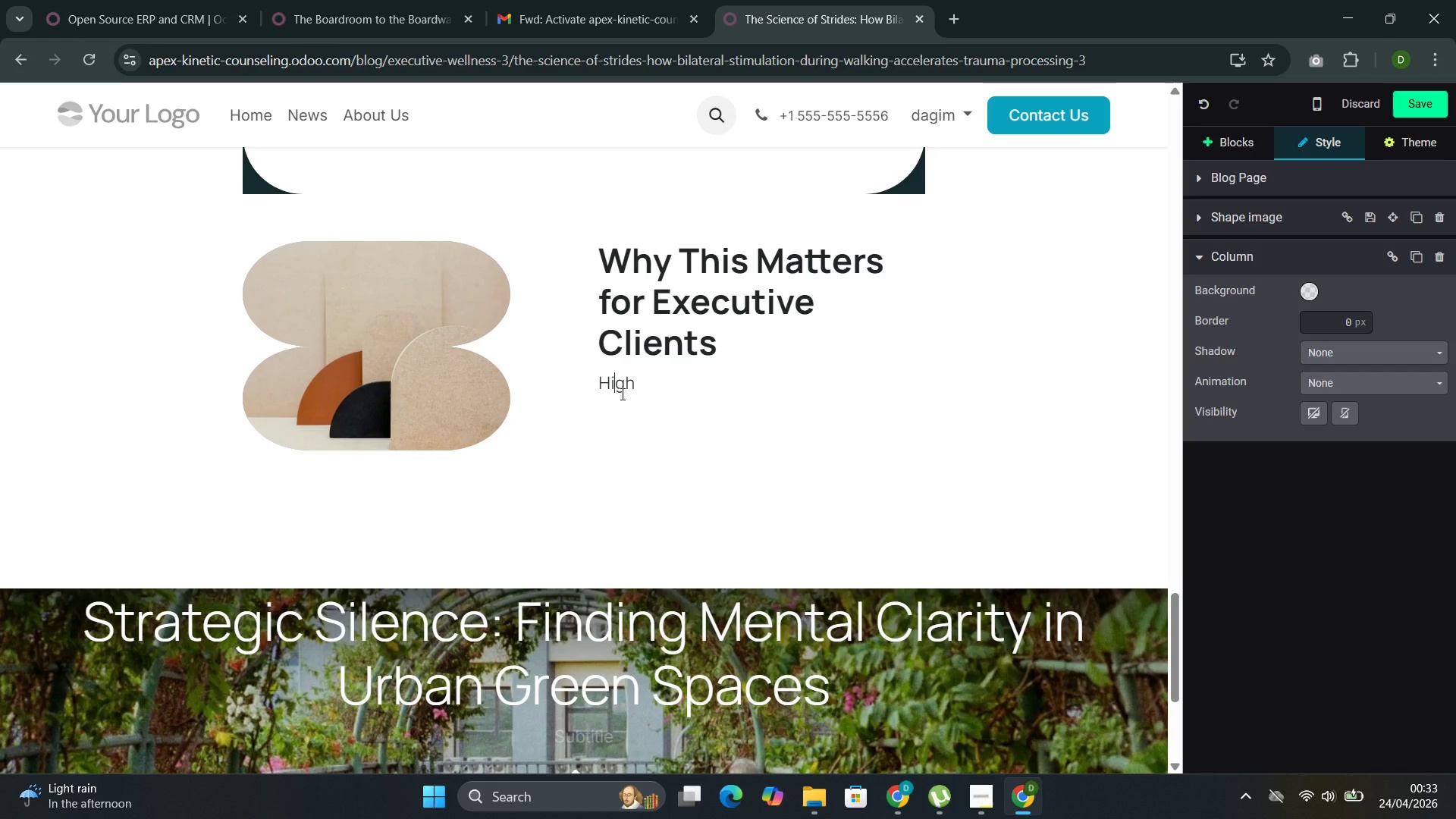 
key(I)
 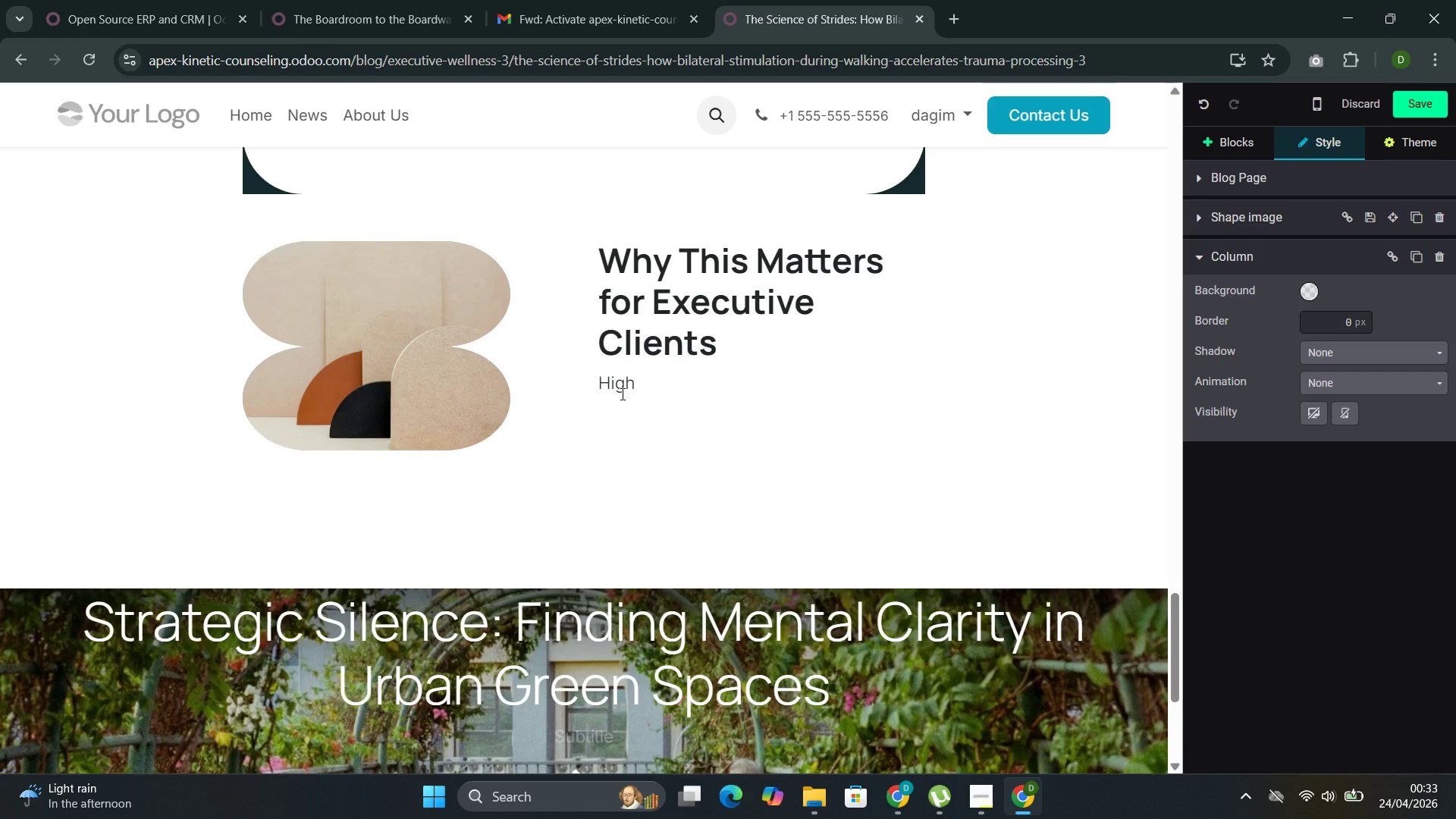 
key(ArrowRight)
 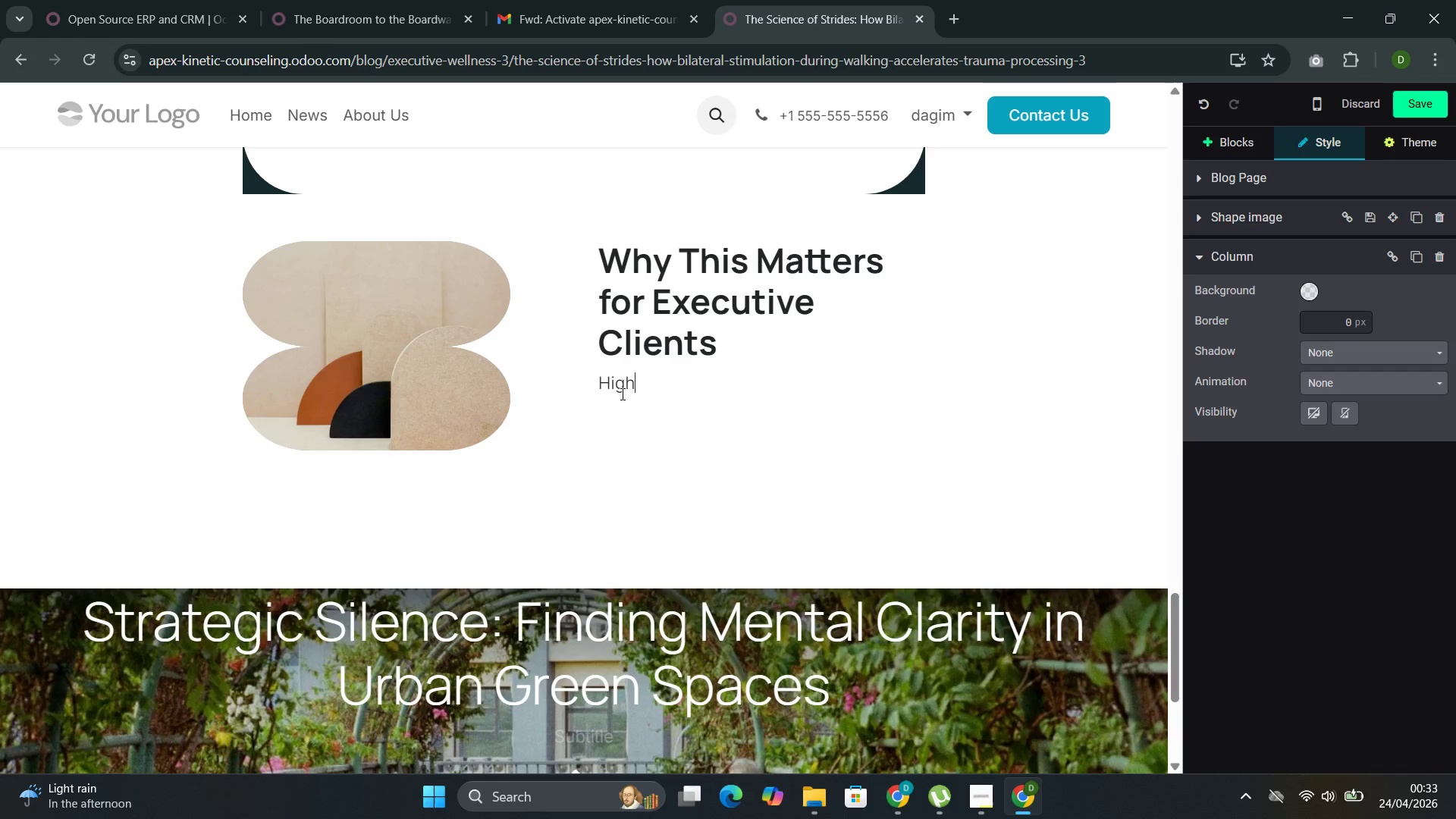 
key(ArrowRight)
 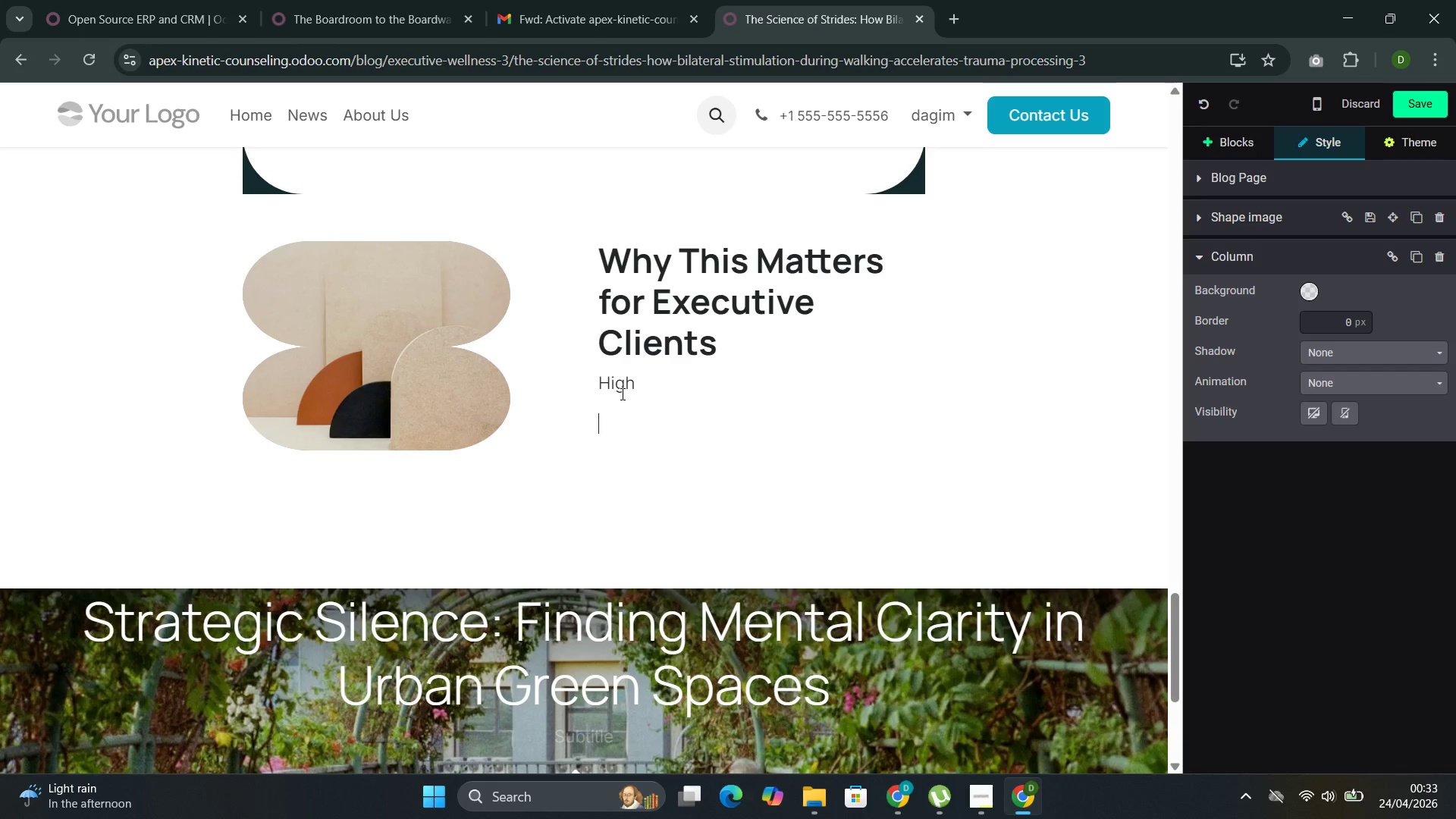 
key(ArrowRight)
 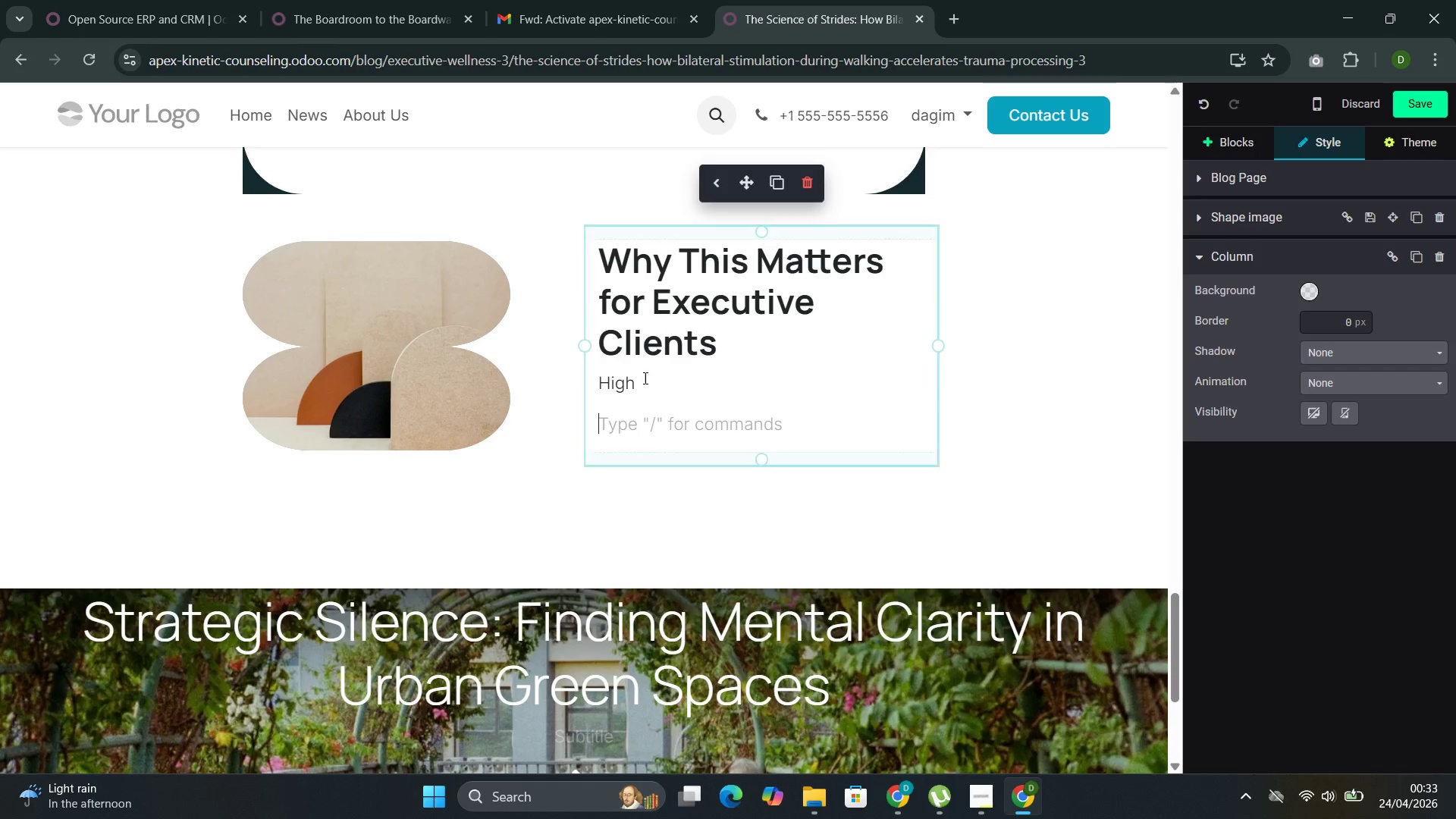 
left_click([648, 376])
 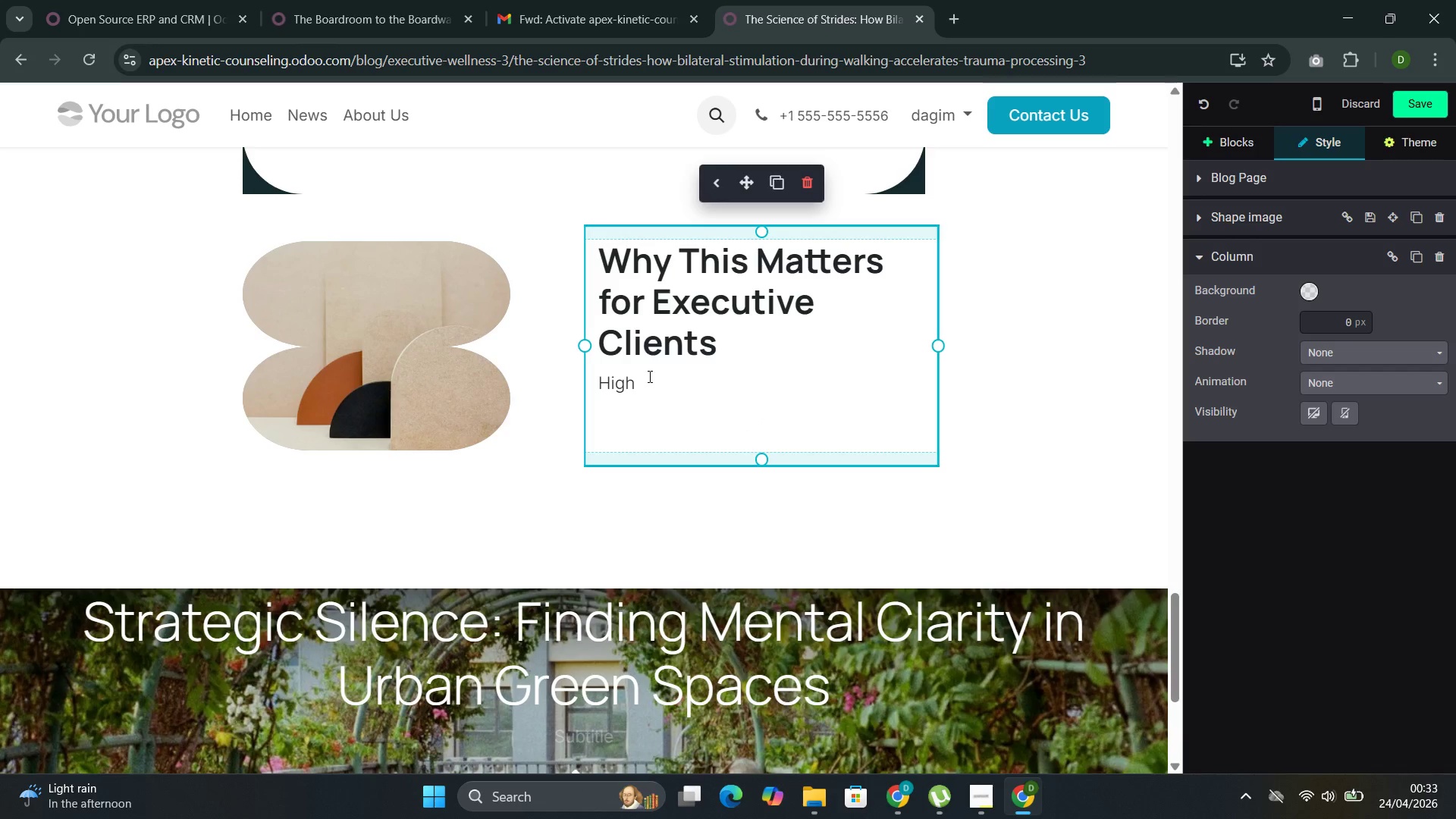 
type( )
key(Backspace)
type(-performing executive ofer)
key(Backspace)
key(Backspace)
type(ten carry up)
key(Backspace)
type(npre)
key(Backspace)
type(ocessed experiences that manifest as performance anxiety, Impo)
key(Backspace)
key(Backspace)
key(Backspace)
key(Backspace)
type(imposter sysn)
key(Backspace)
key(Backspace)
type(ndrome, or diffu)
 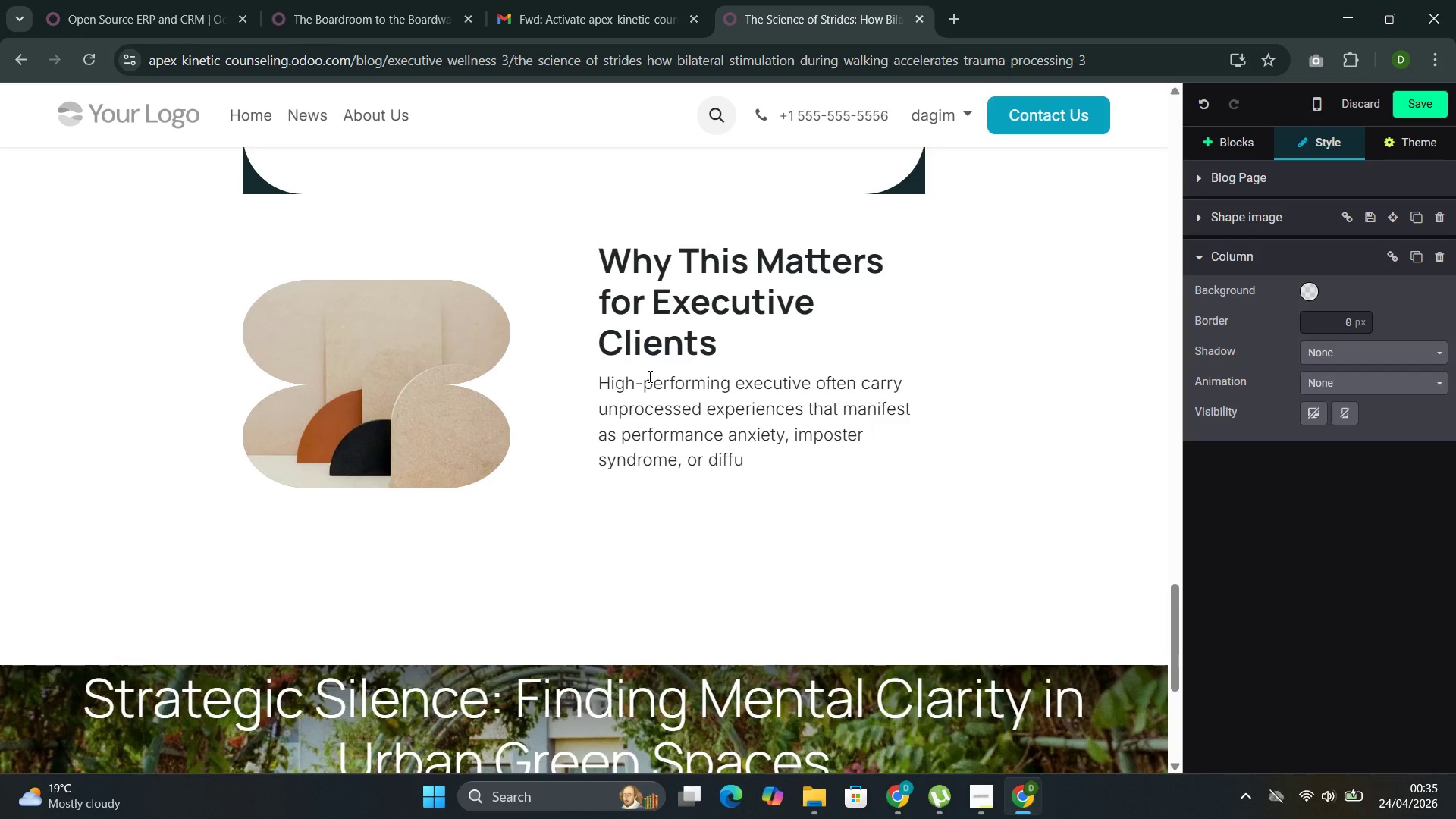 
key(ArrowLeft)
 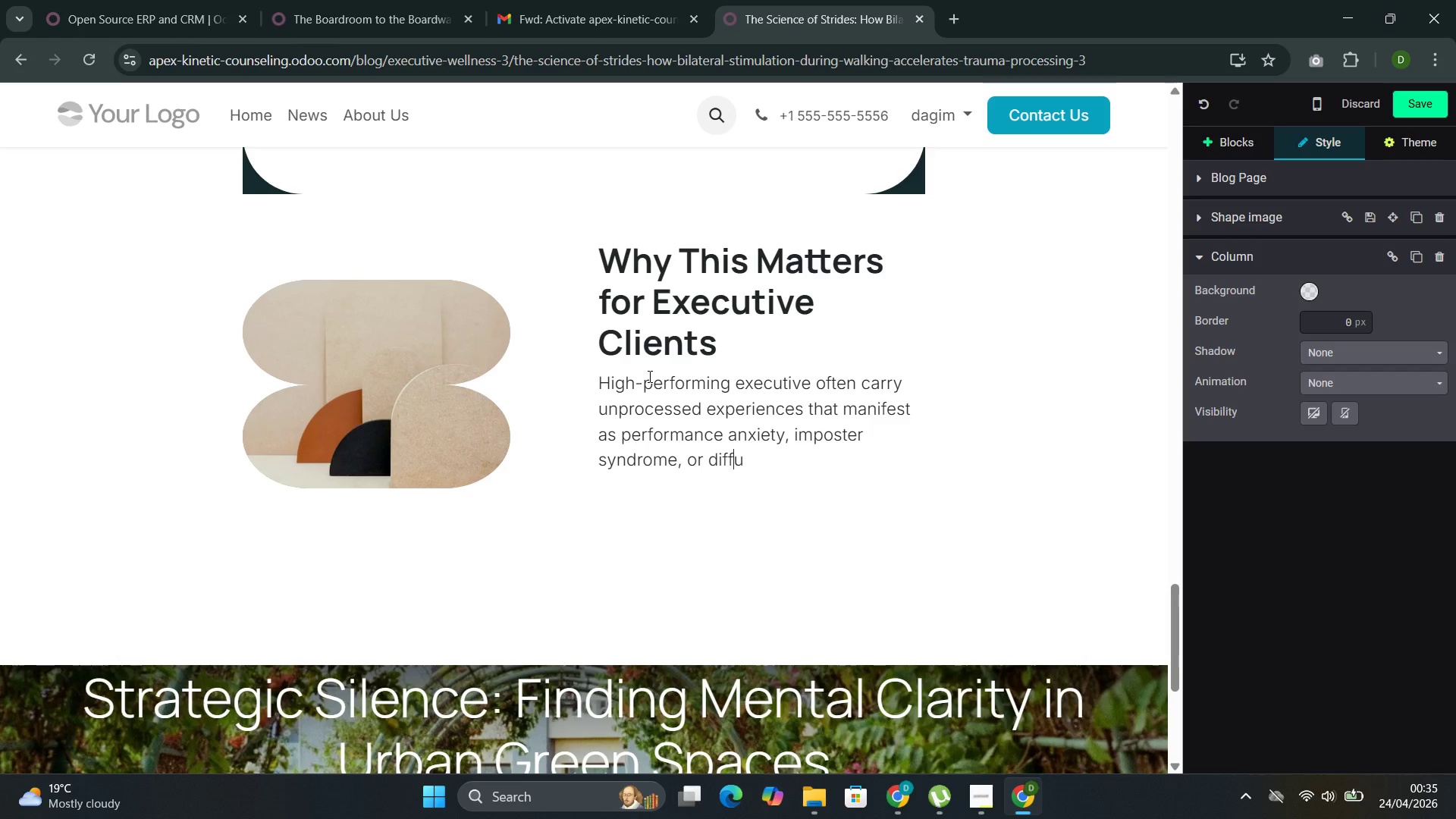 
key(I)
 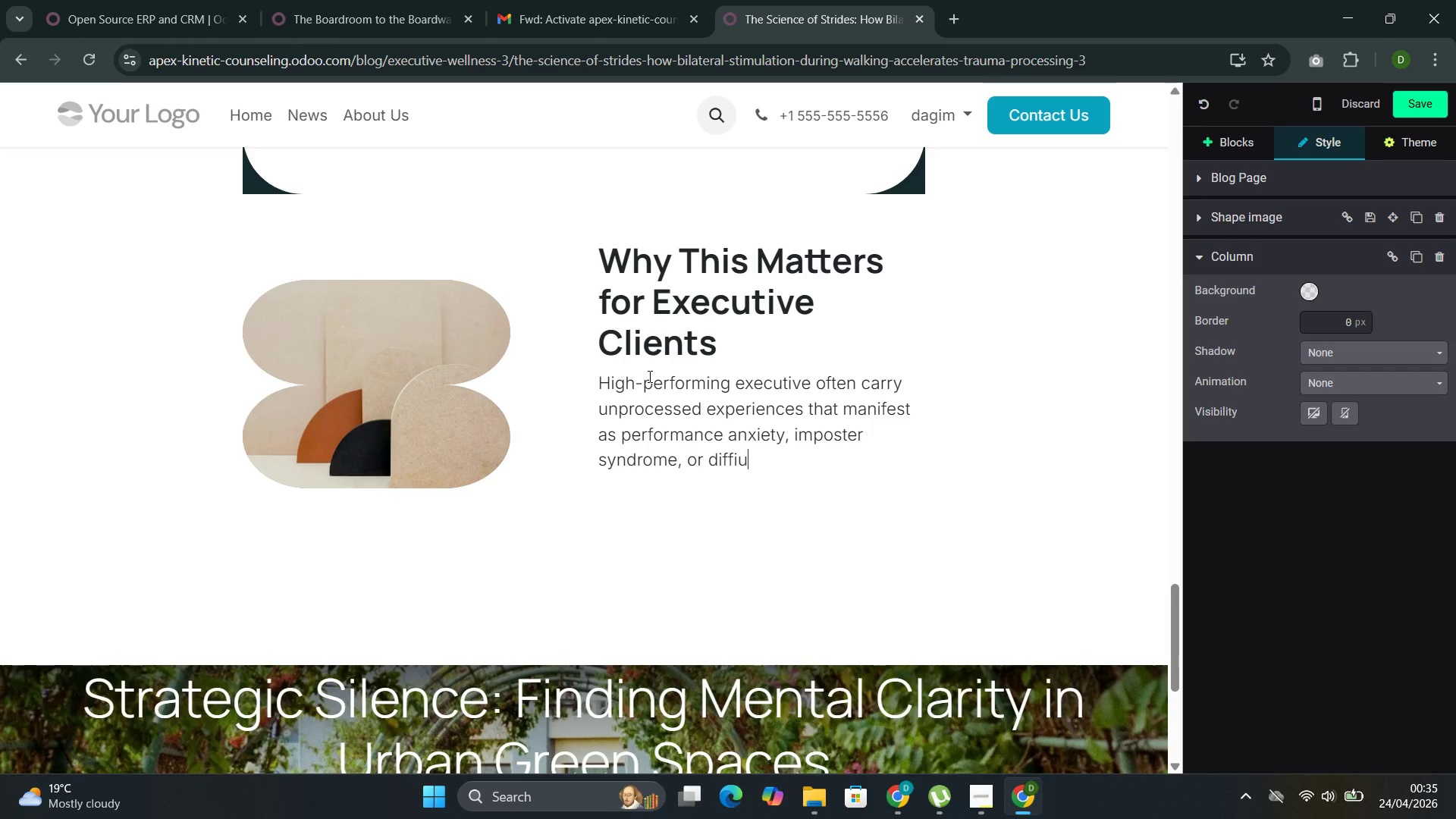 
key(ArrowRight)
 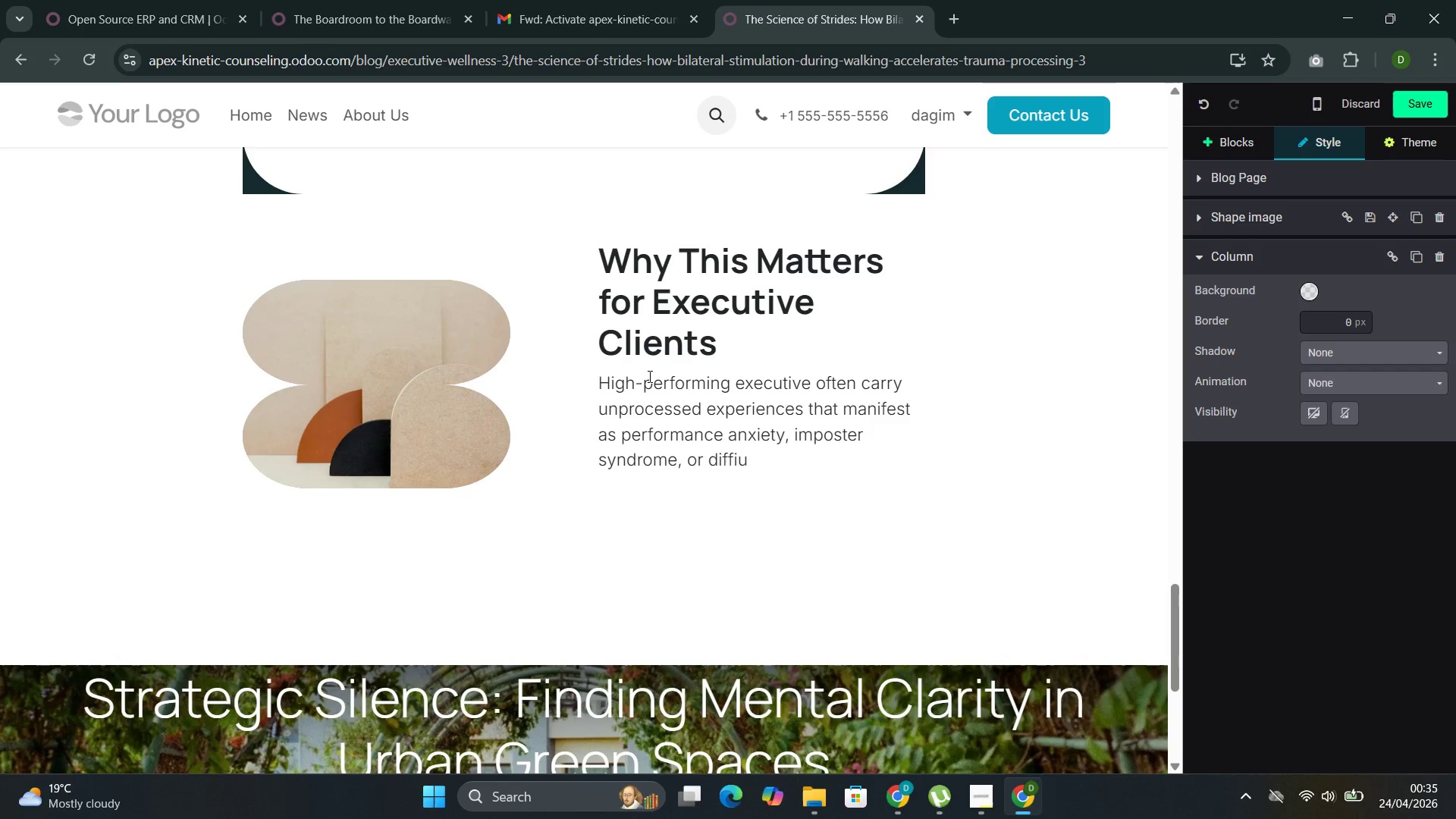 
key(ArrowLeft)
 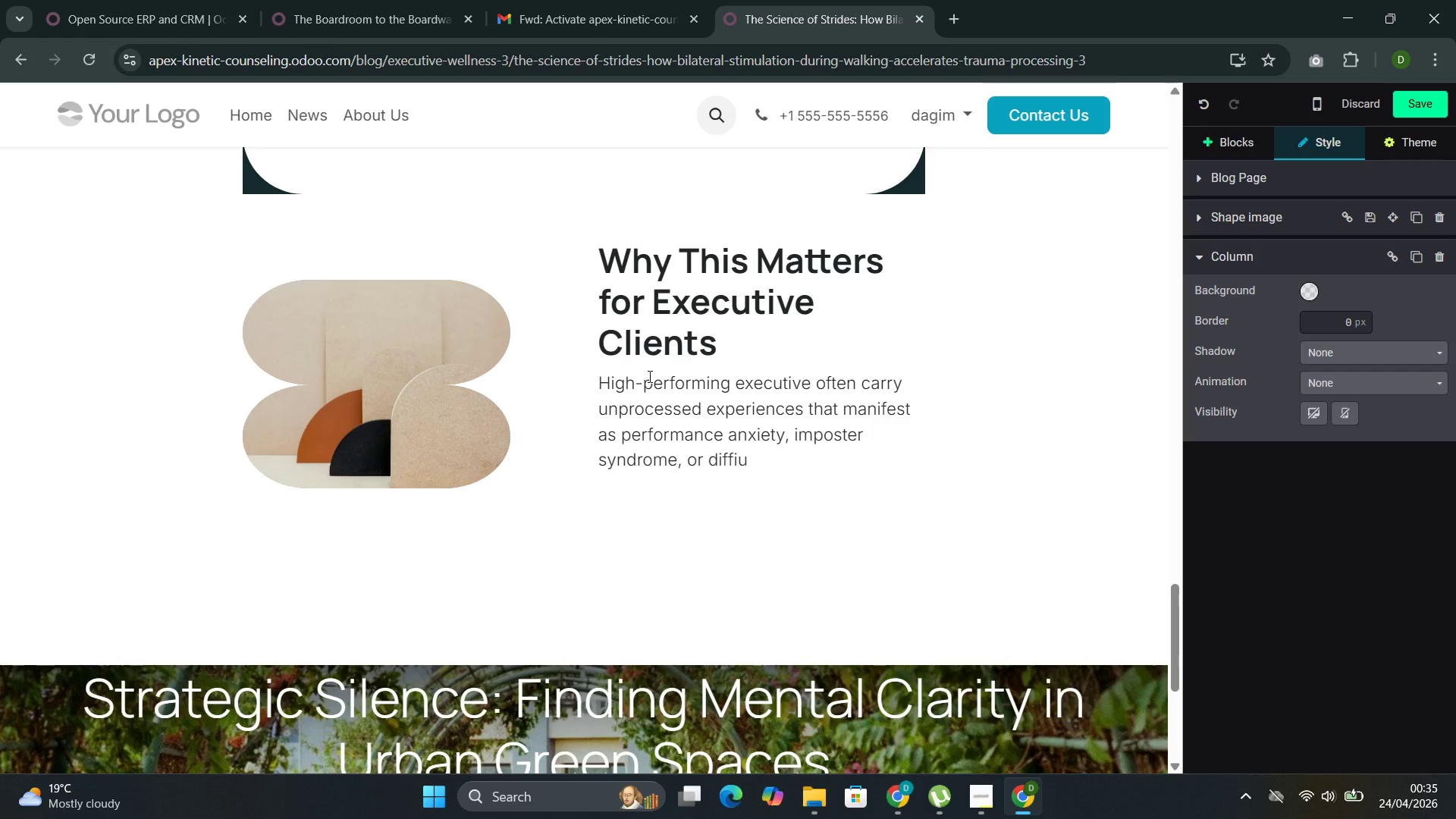 
key(C)
 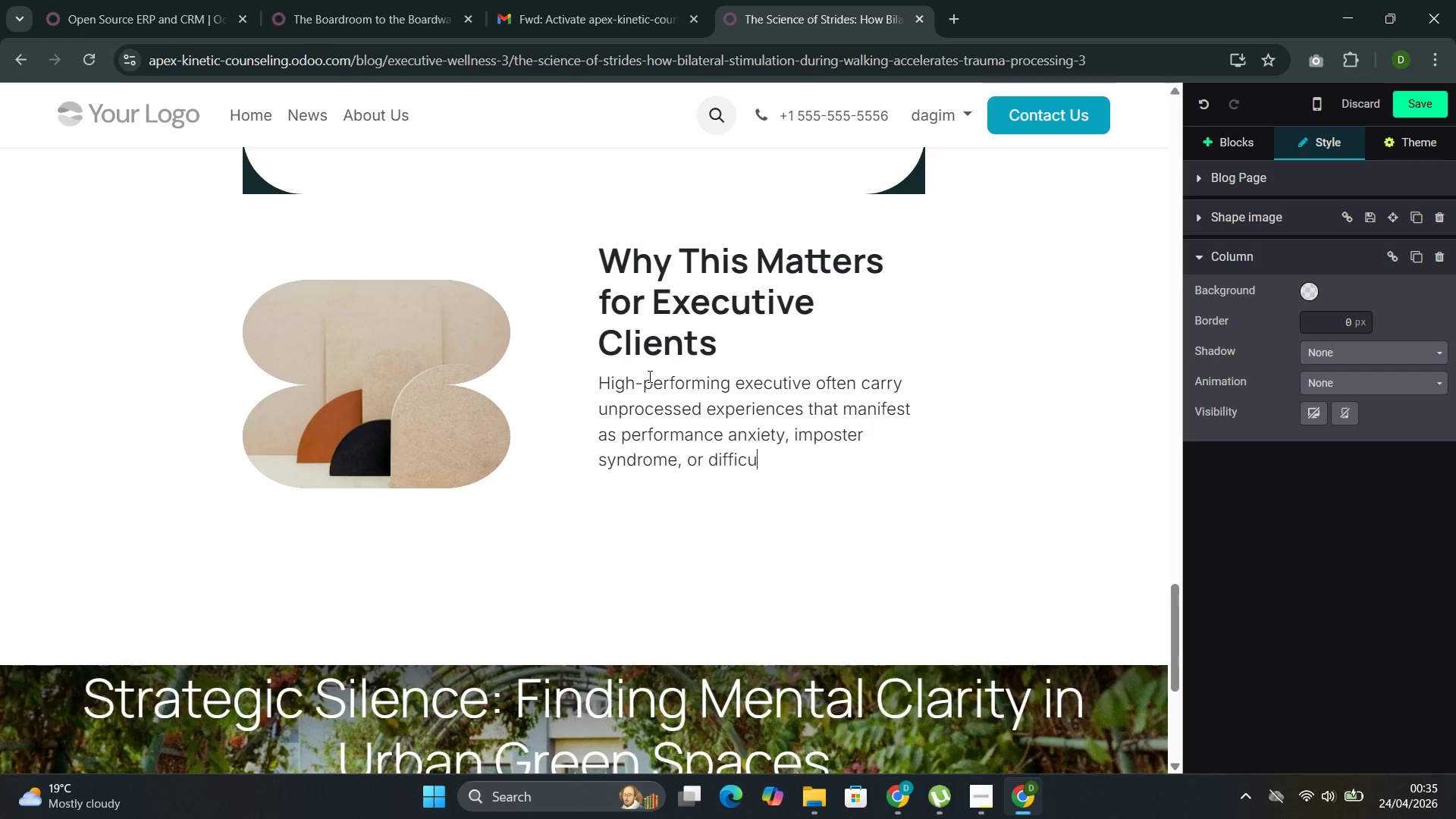 
key(ArrowRight)
 